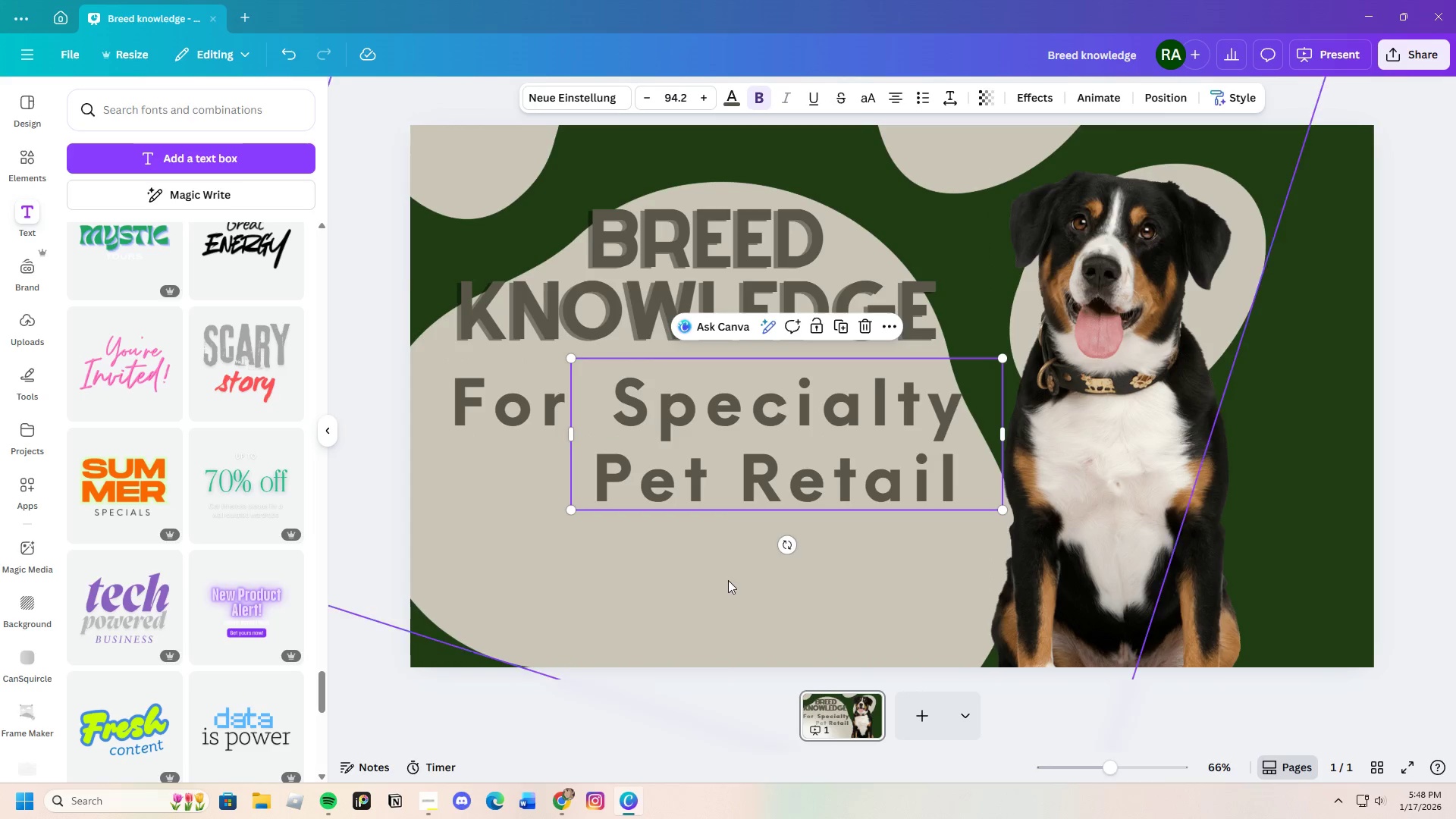 
left_click([728, 580])
 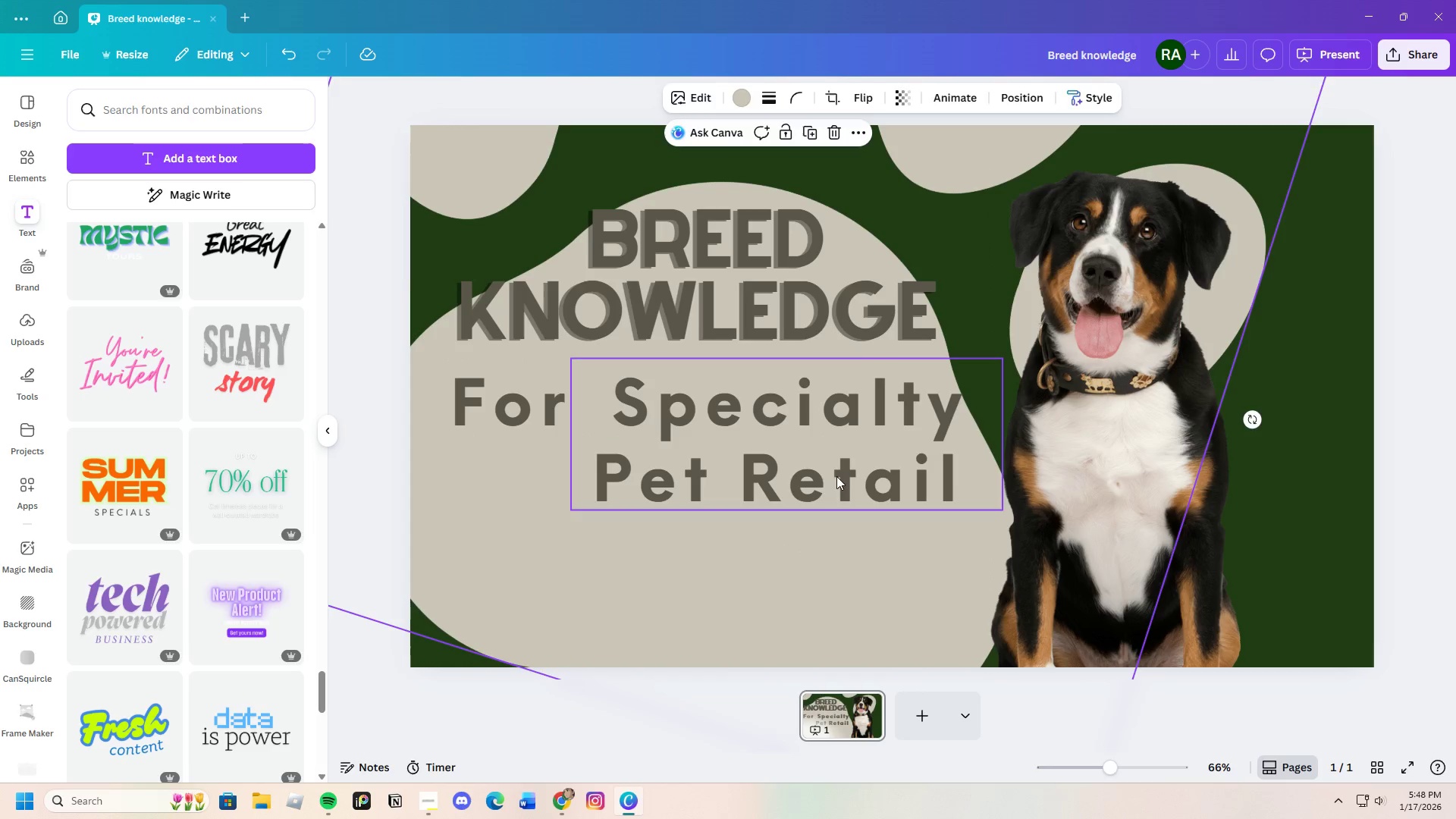 
left_click([837, 469])
 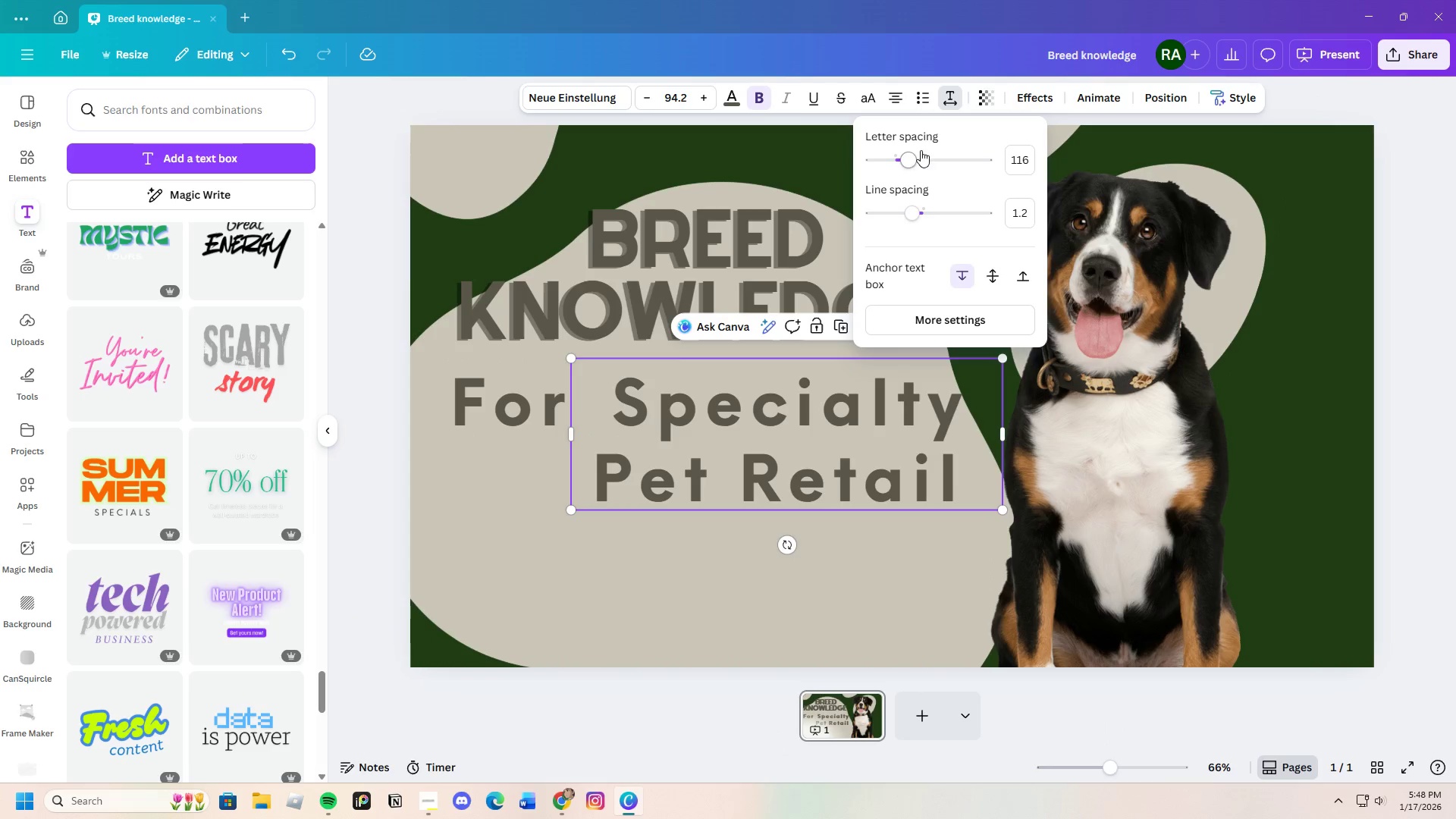 
left_click_drag(start_coordinate=[910, 162], to_coordinate=[898, 162])
 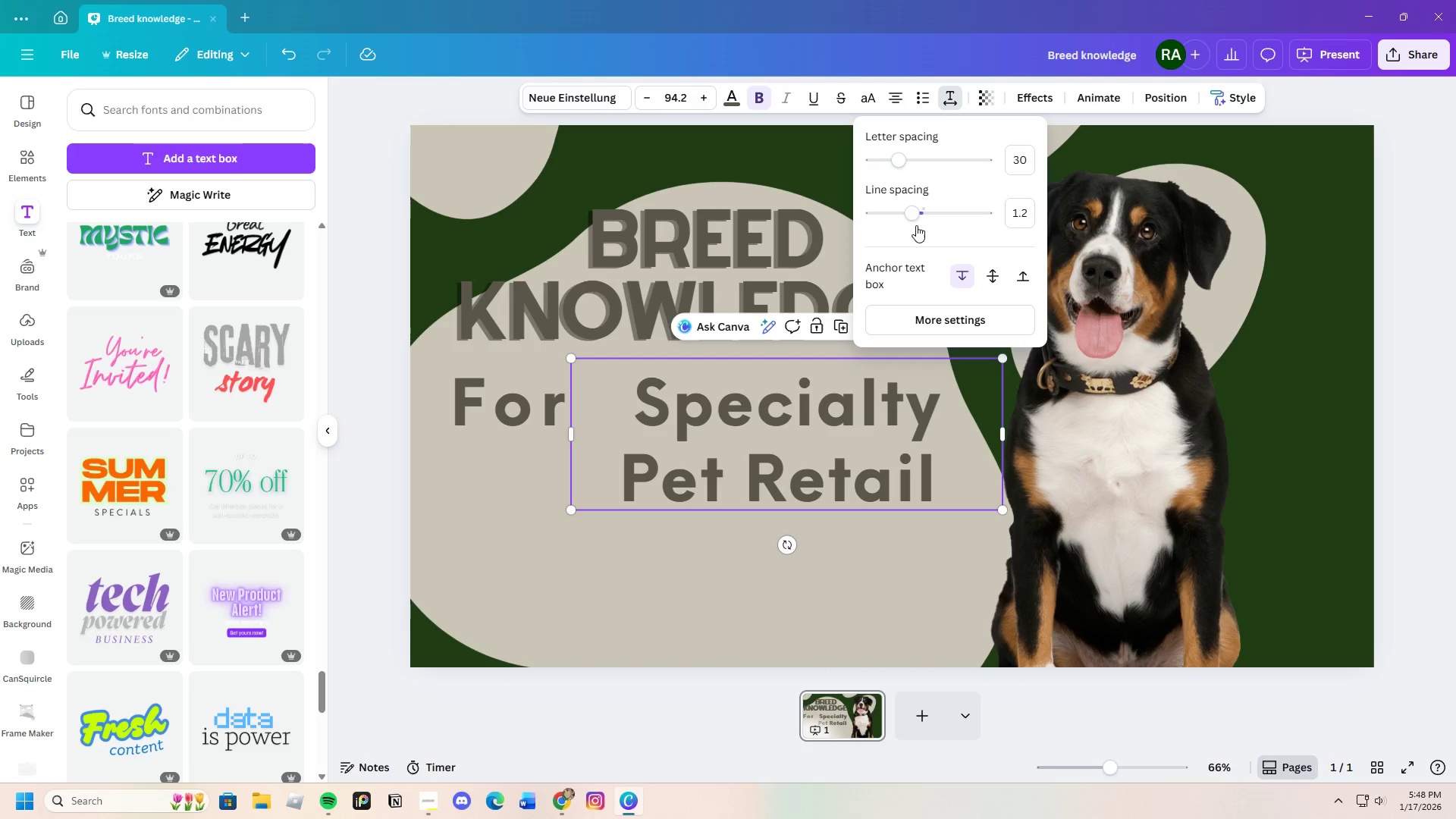 
left_click_drag(start_coordinate=[920, 215], to_coordinate=[915, 215])
 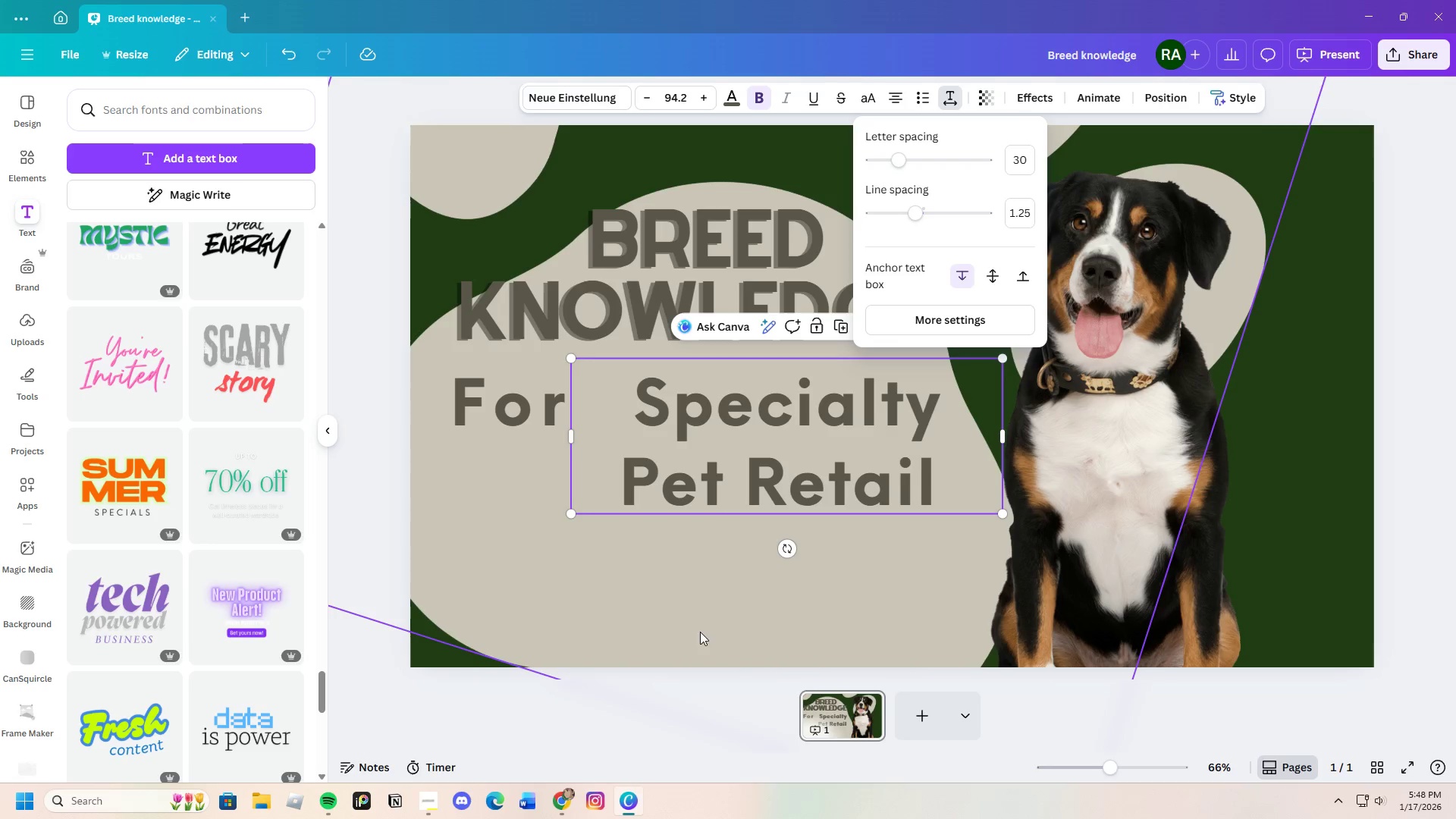 
left_click([686, 589])
 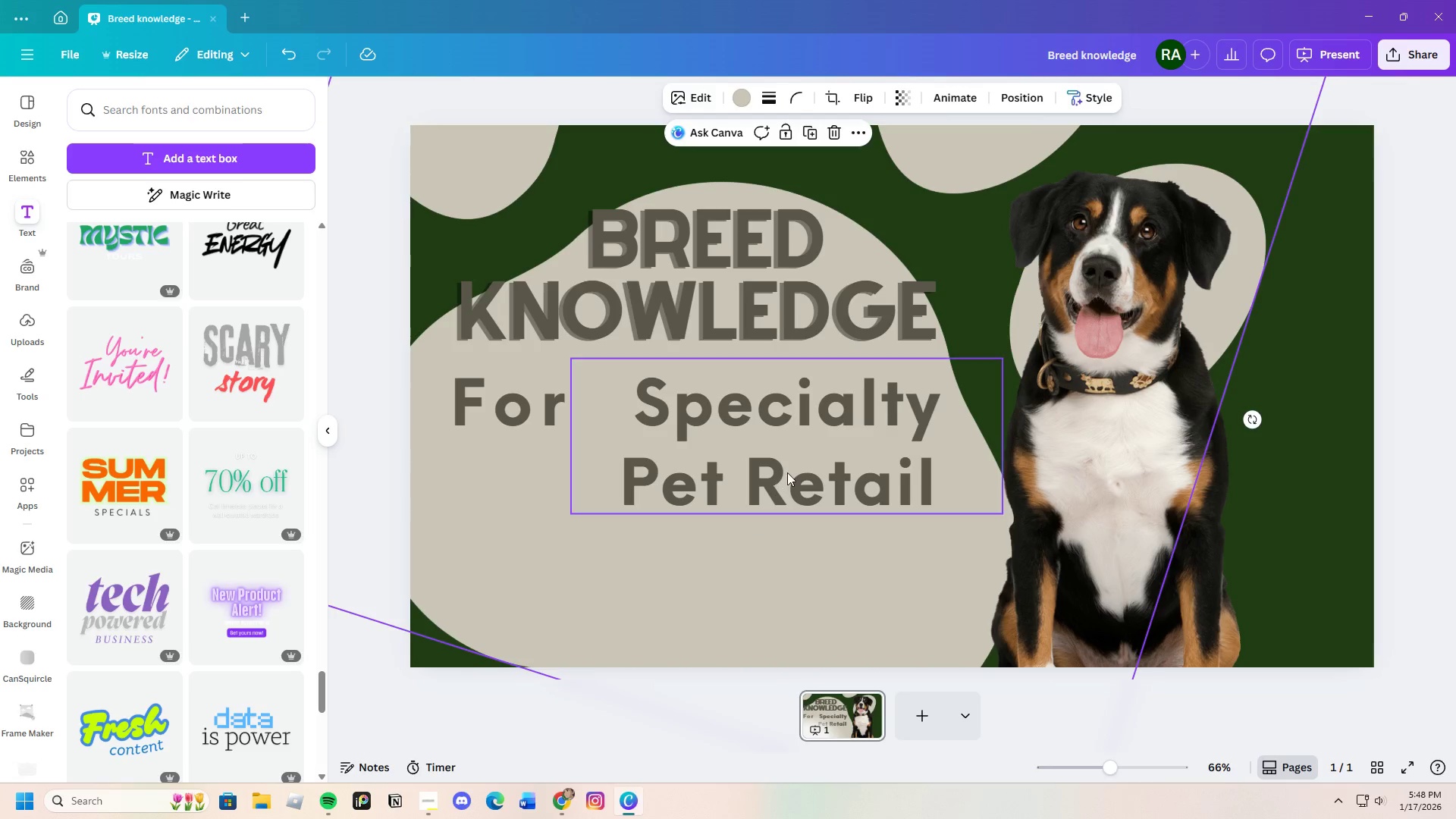 
left_click_drag(start_coordinate=[789, 472], to_coordinate=[771, 472])
 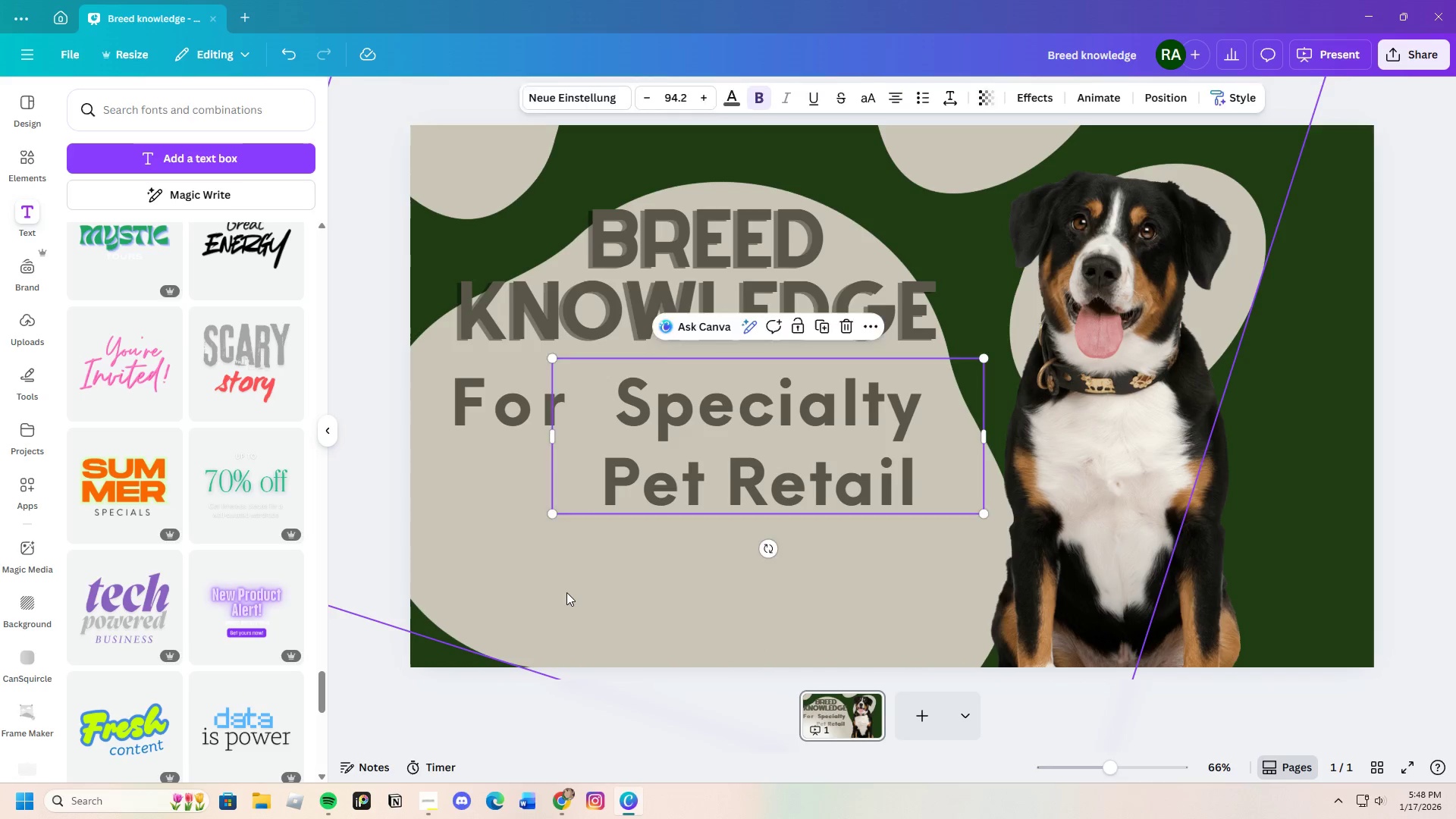 
left_click([566, 592])
 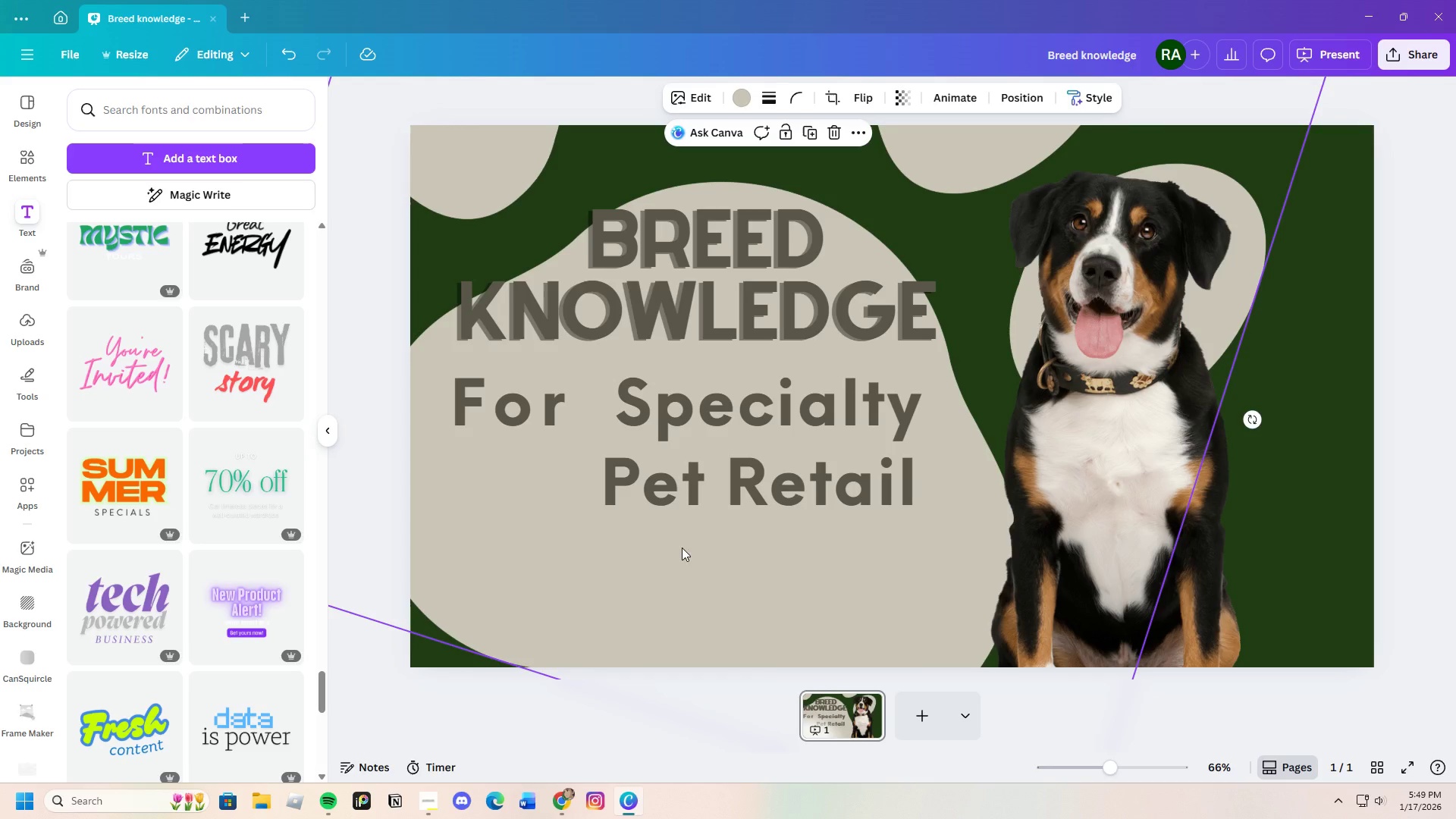 
left_click_drag(start_coordinate=[779, 423], to_coordinate=[764, 435])
 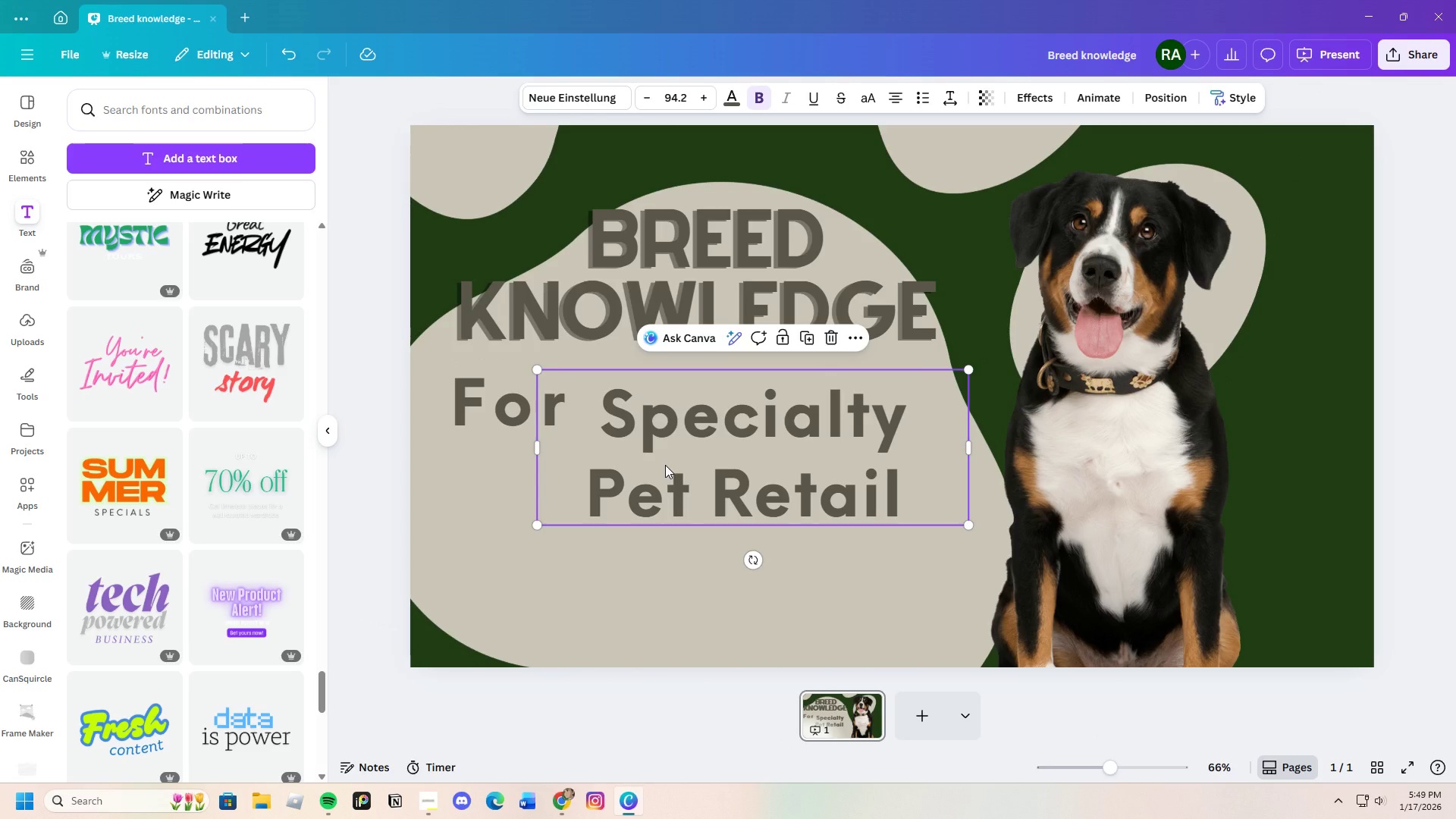 
left_click([516, 418])
 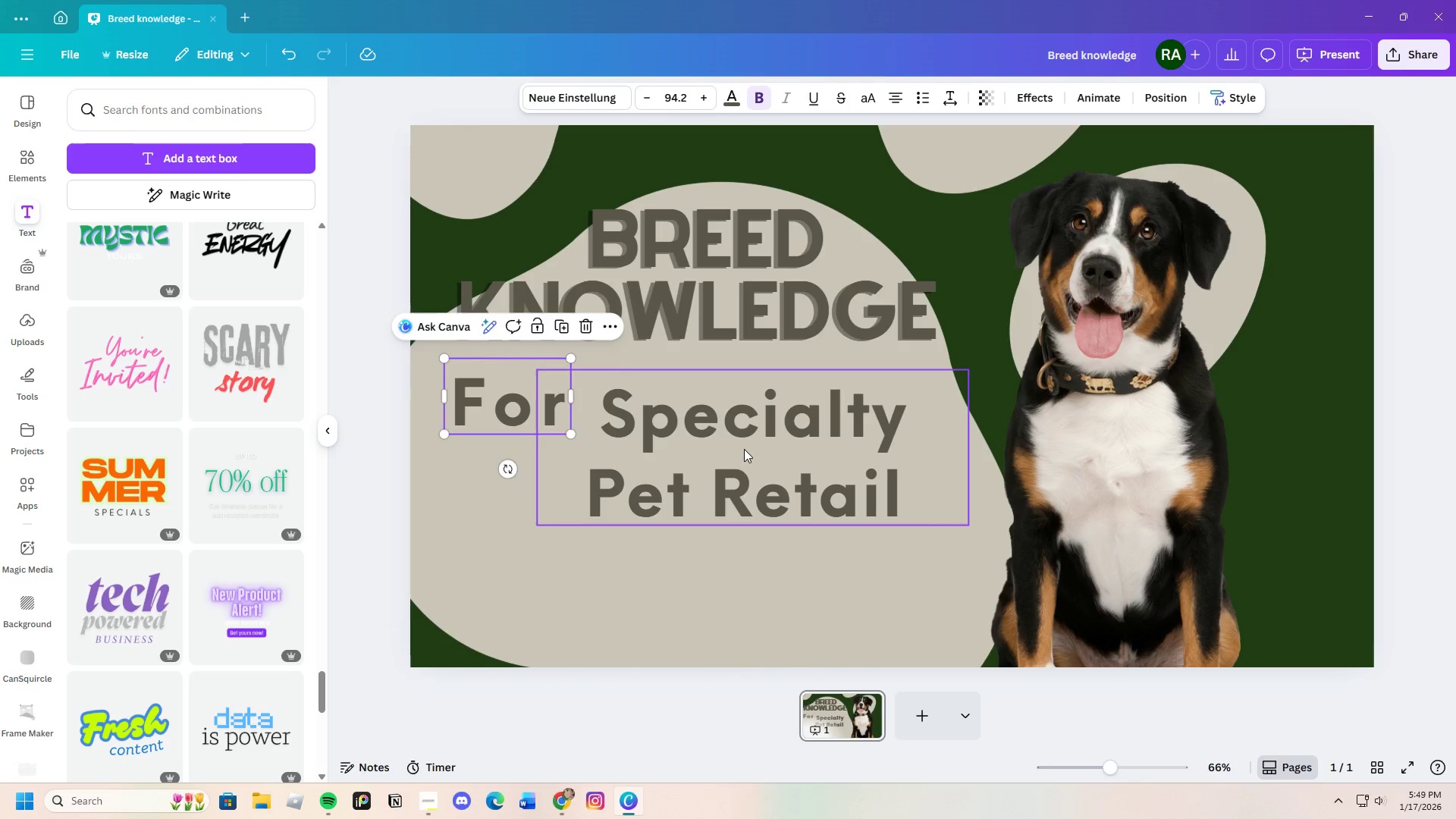 
left_click([744, 449])
 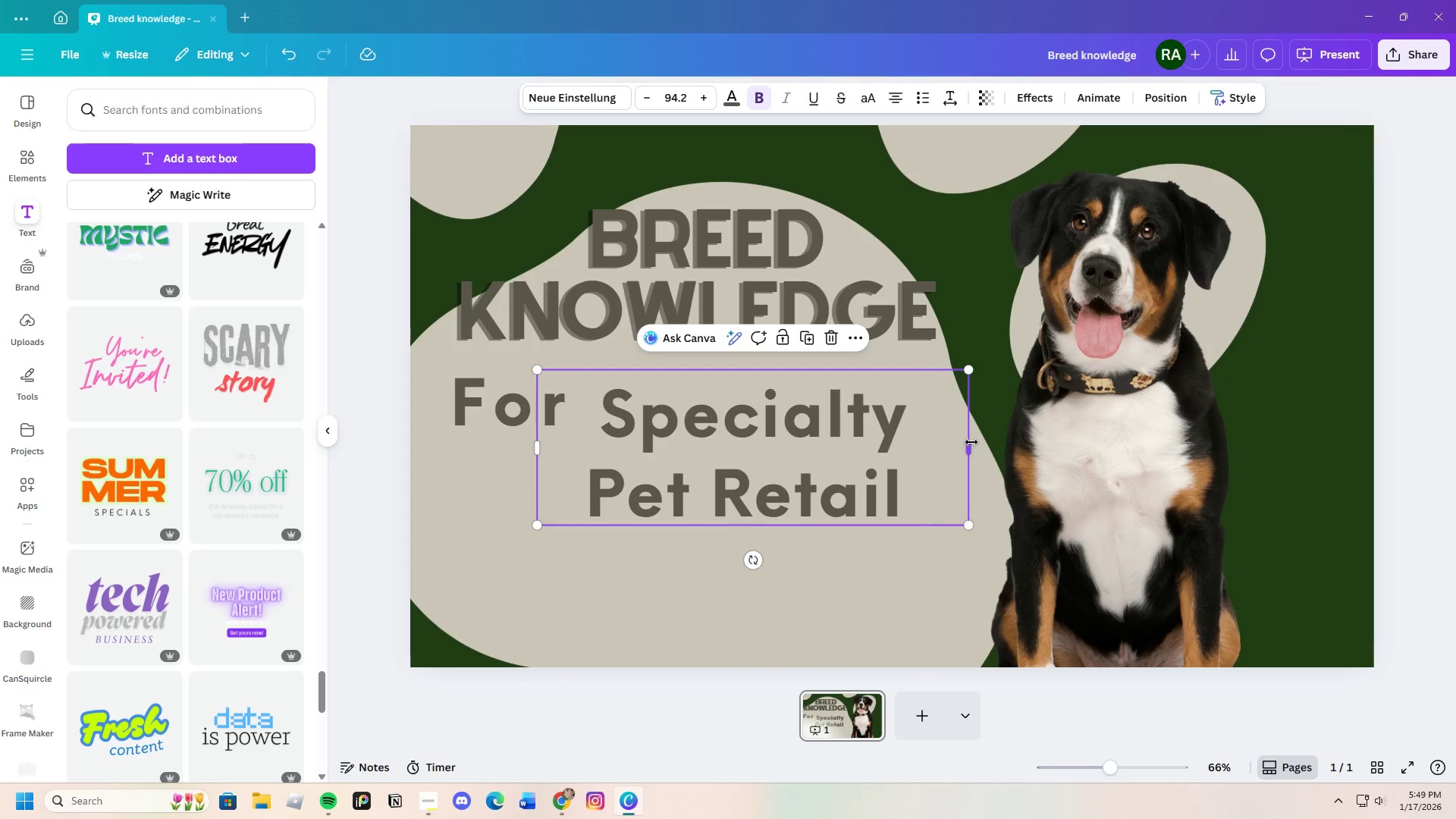 
left_click_drag(start_coordinate=[972, 444], to_coordinate=[1202, 431])
 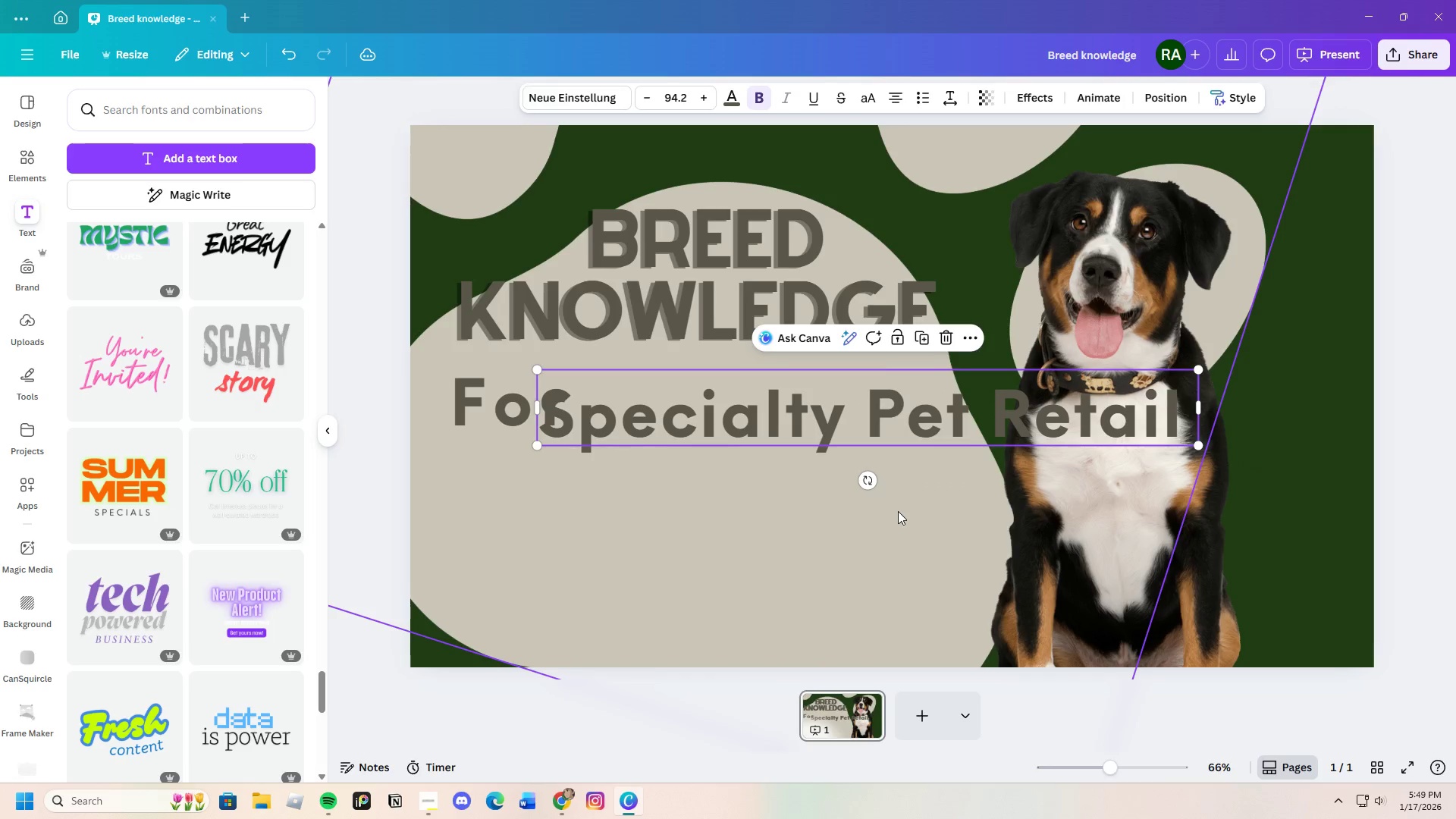 
left_click([896, 513])
 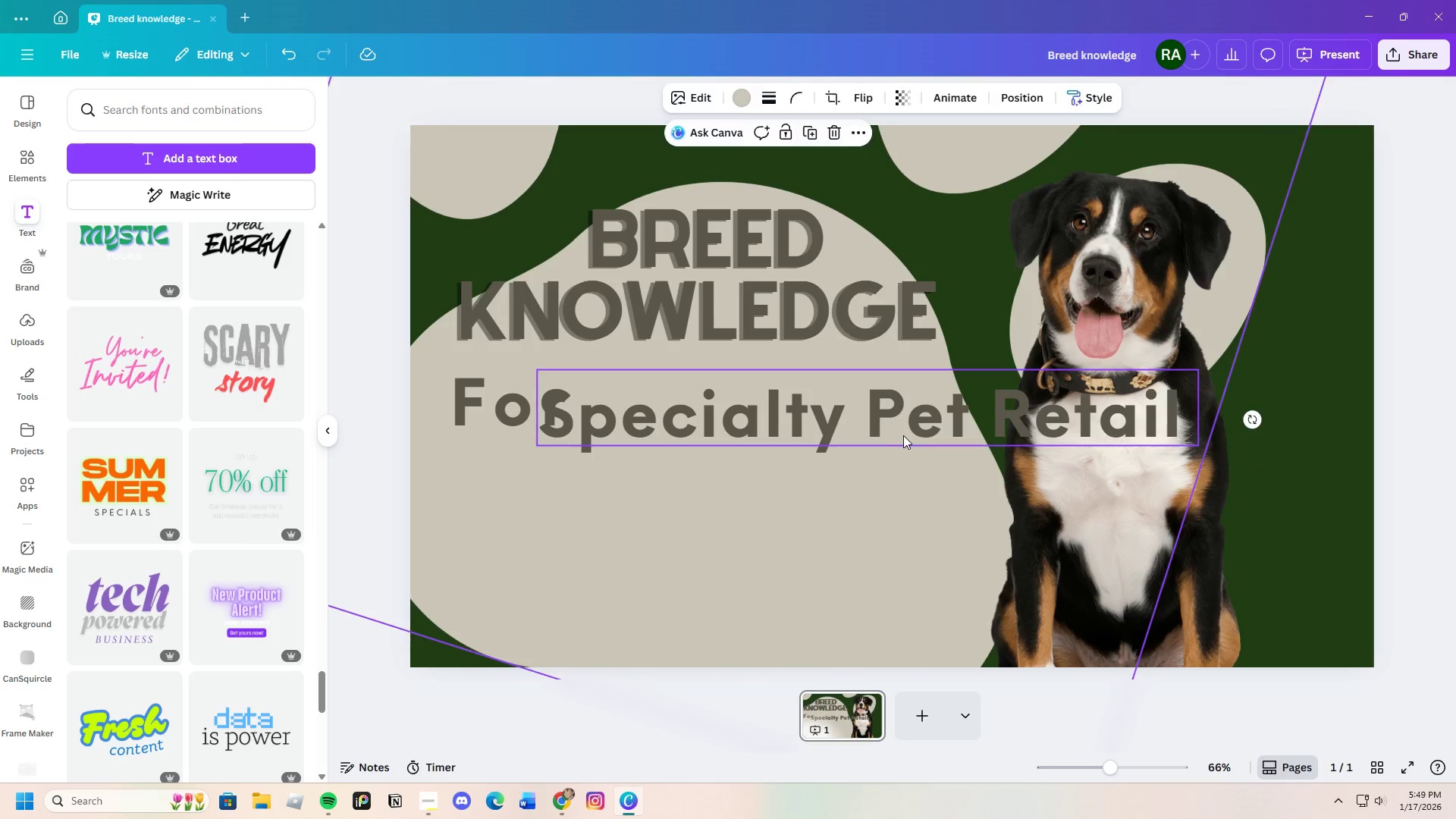 
left_click_drag(start_coordinate=[903, 435], to_coordinate=[964, 429])
 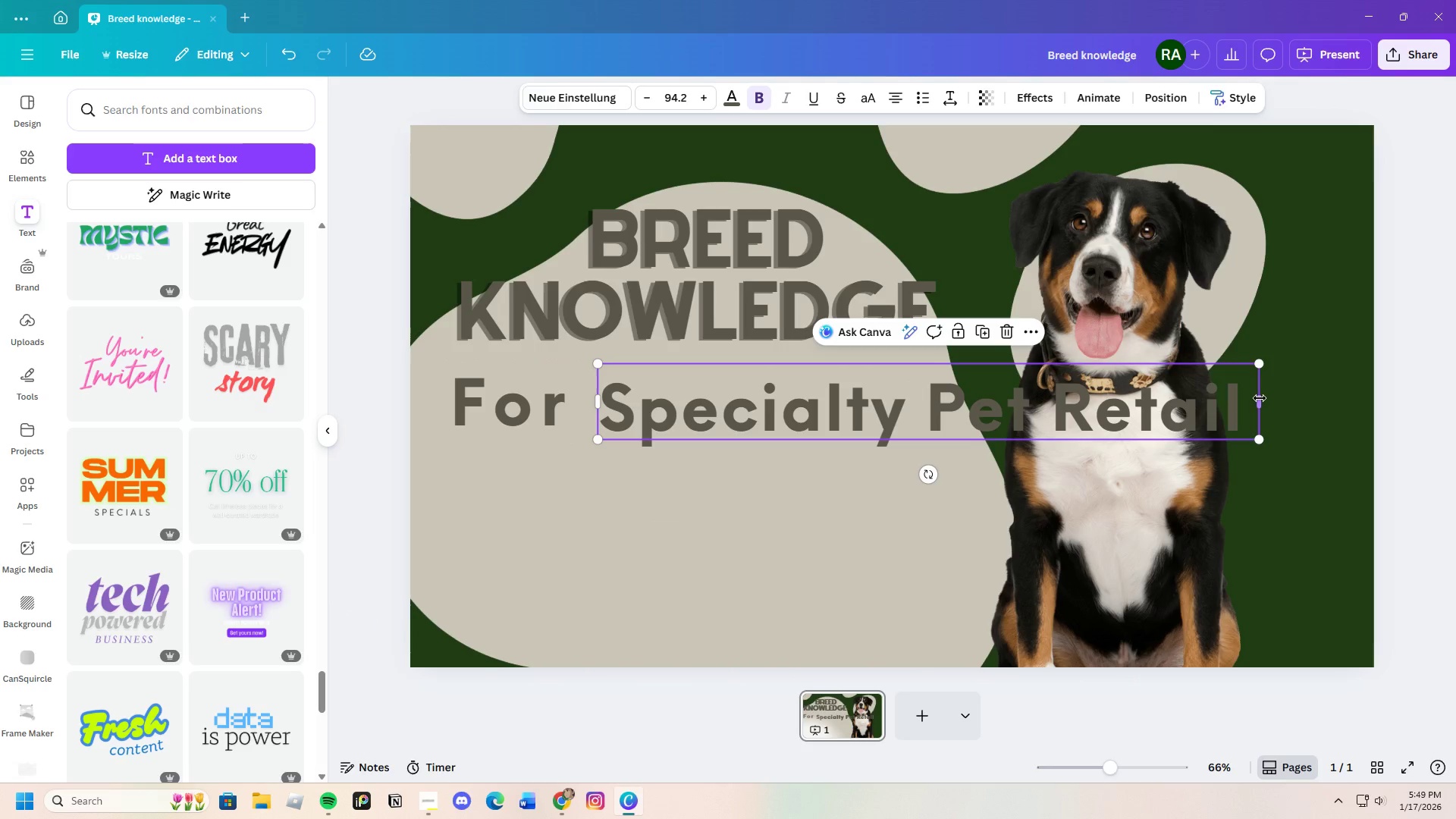 
left_click_drag(start_coordinate=[1261, 398], to_coordinate=[999, 401])
 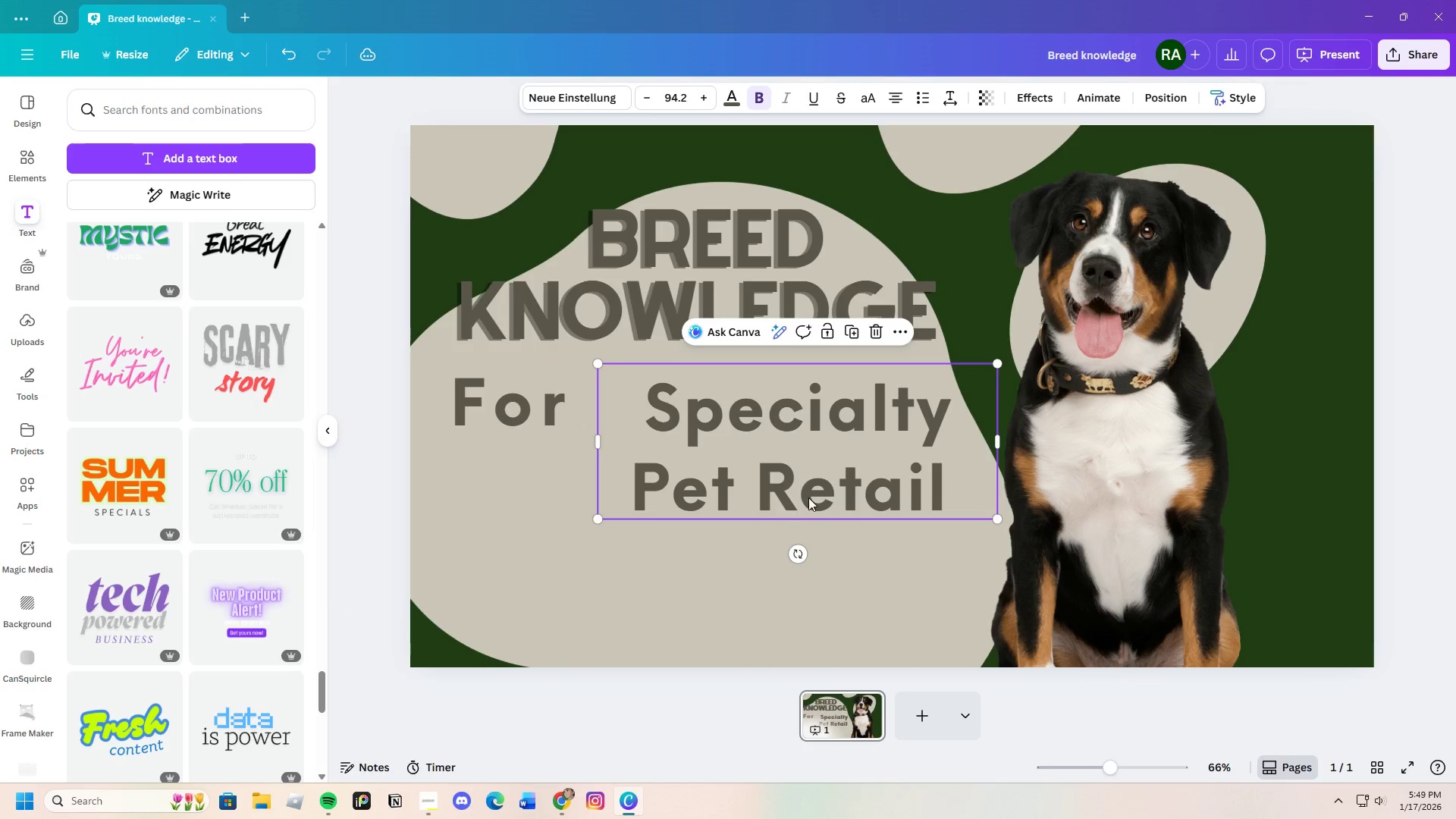 
left_click([852, 479])
 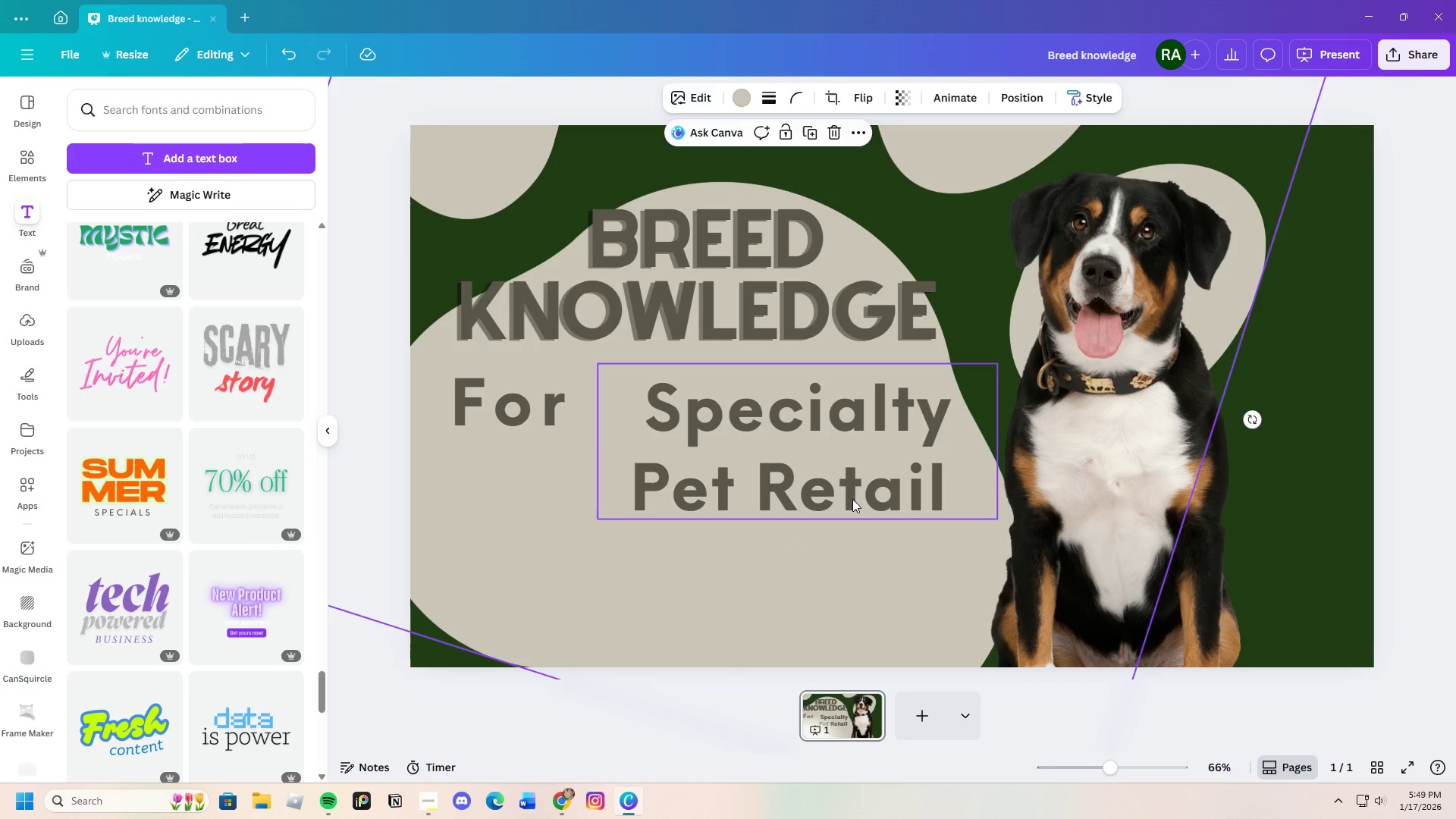 
left_click_drag(start_coordinate=[853, 484], to_coordinate=[819, 482])
 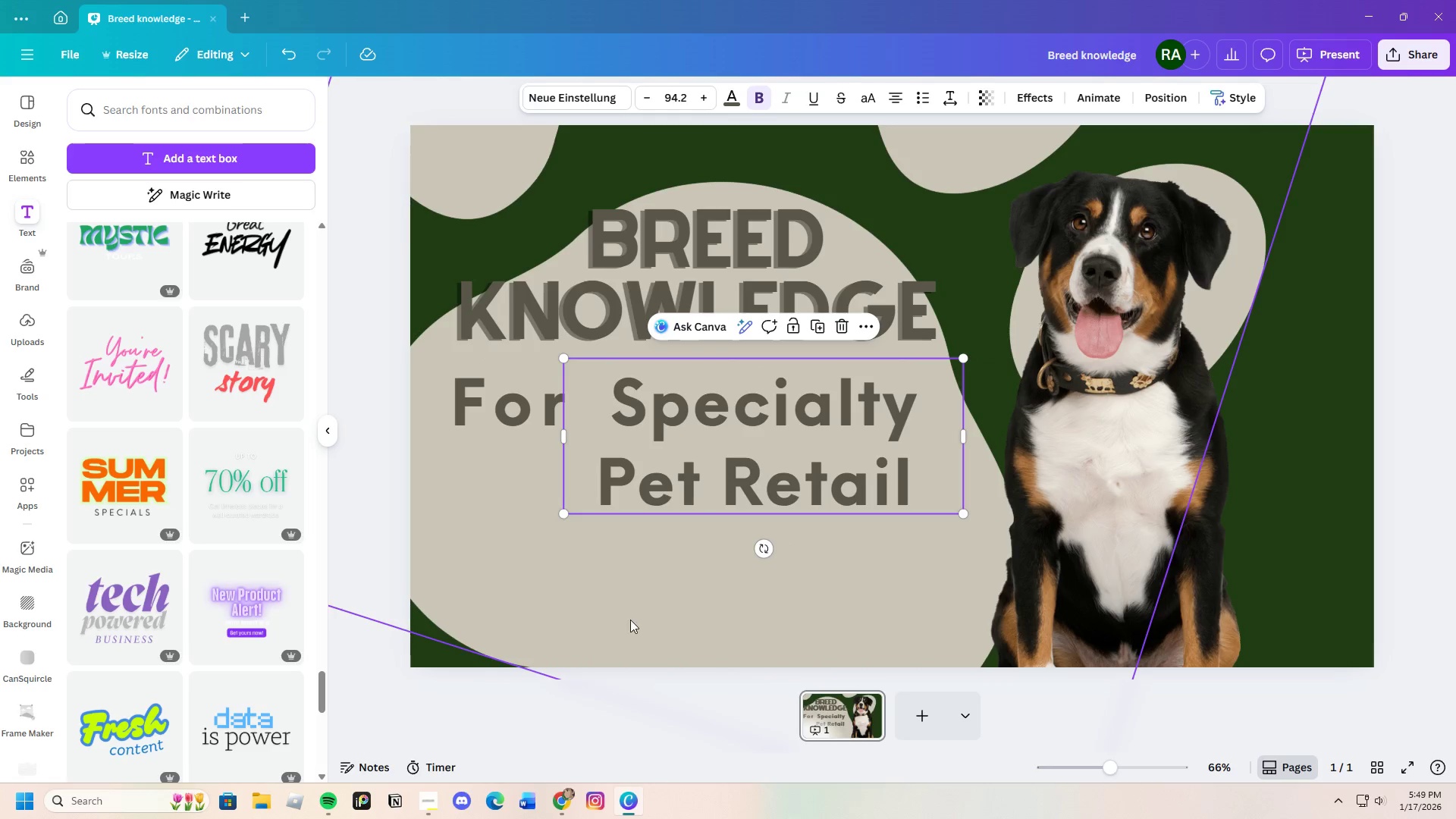 
left_click_drag(start_coordinate=[492, 613], to_coordinate=[496, 612])
 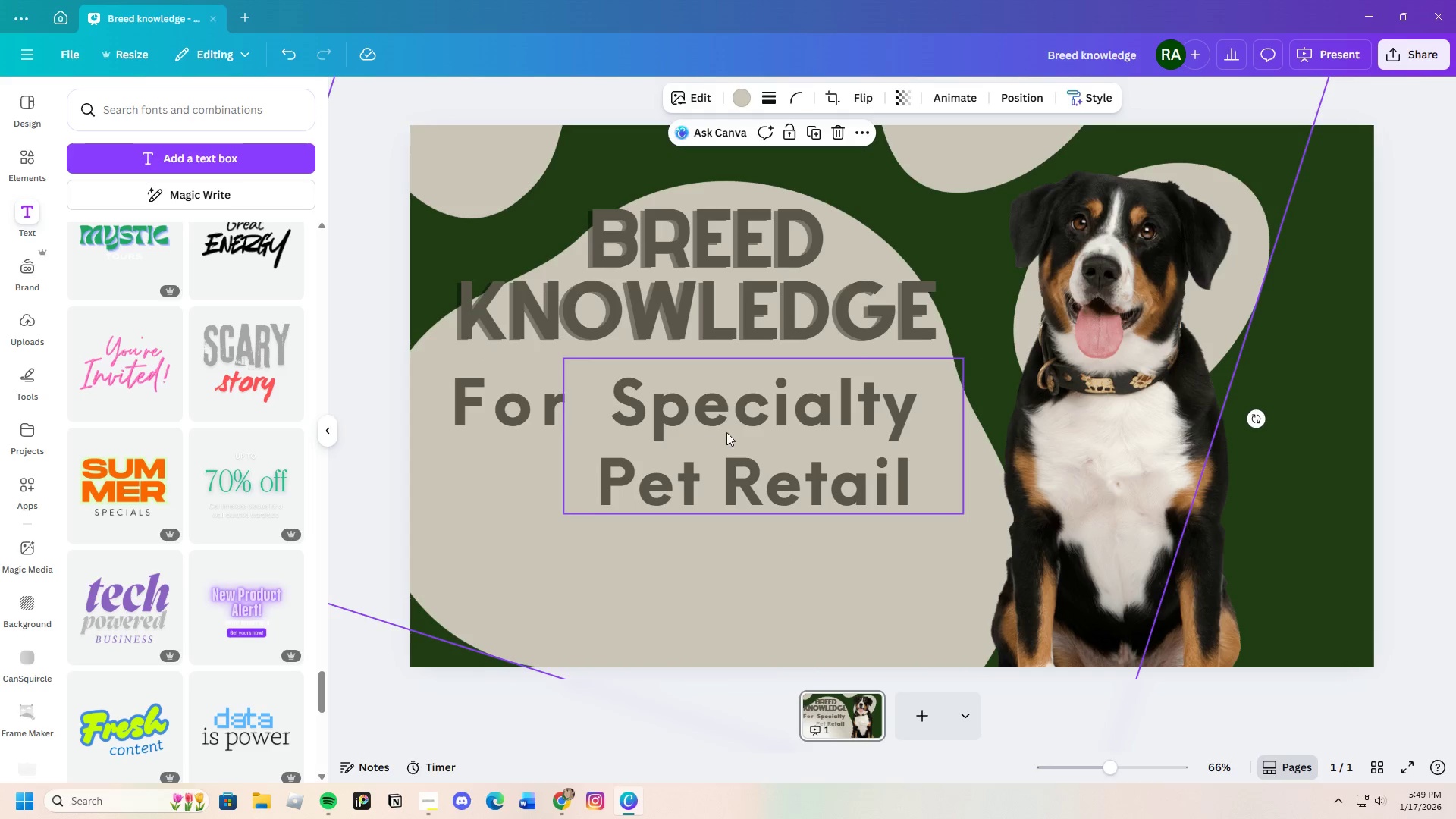 
left_click_drag(start_coordinate=[737, 431], to_coordinate=[741, 435])
 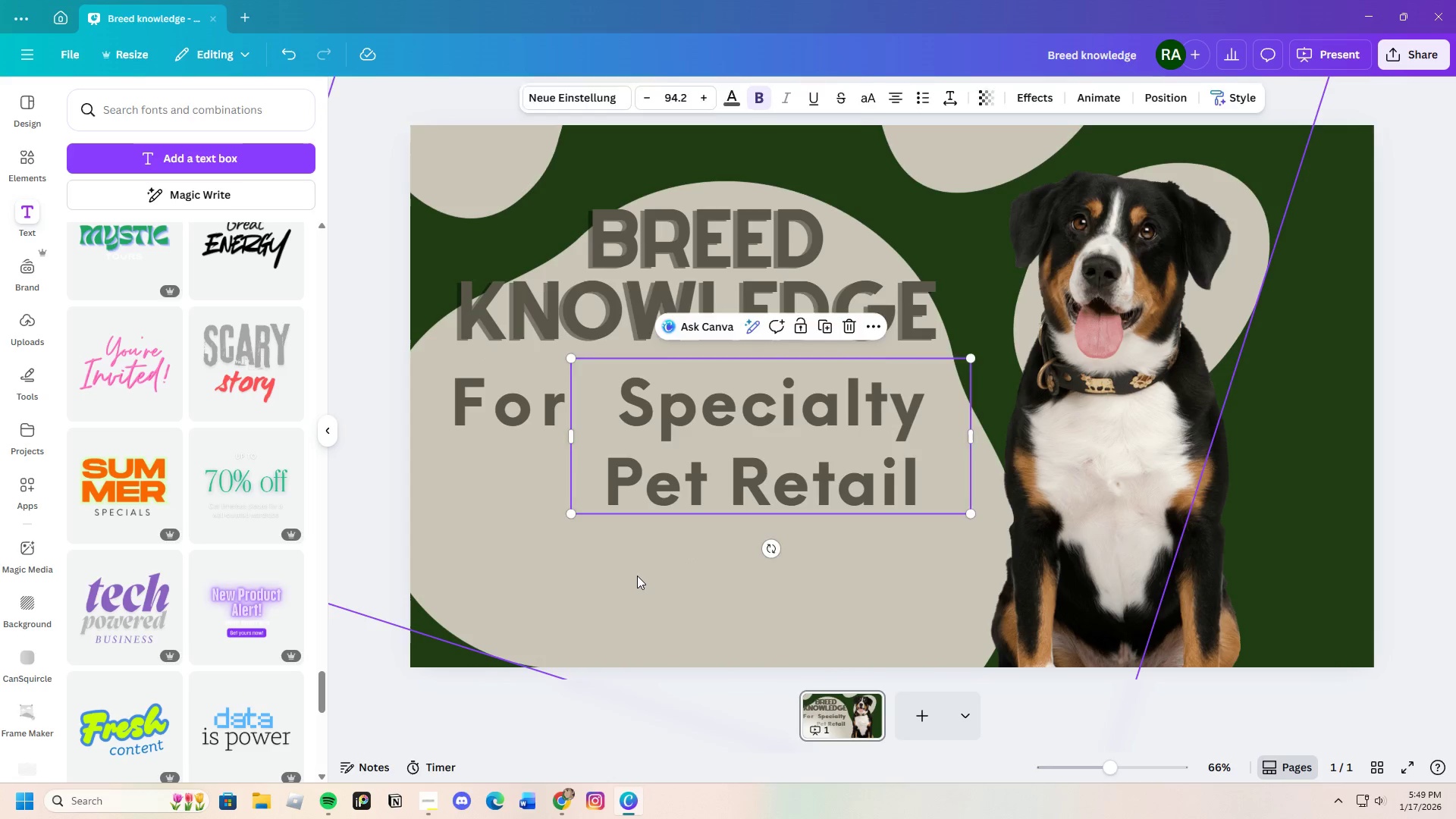 
left_click([637, 576])
 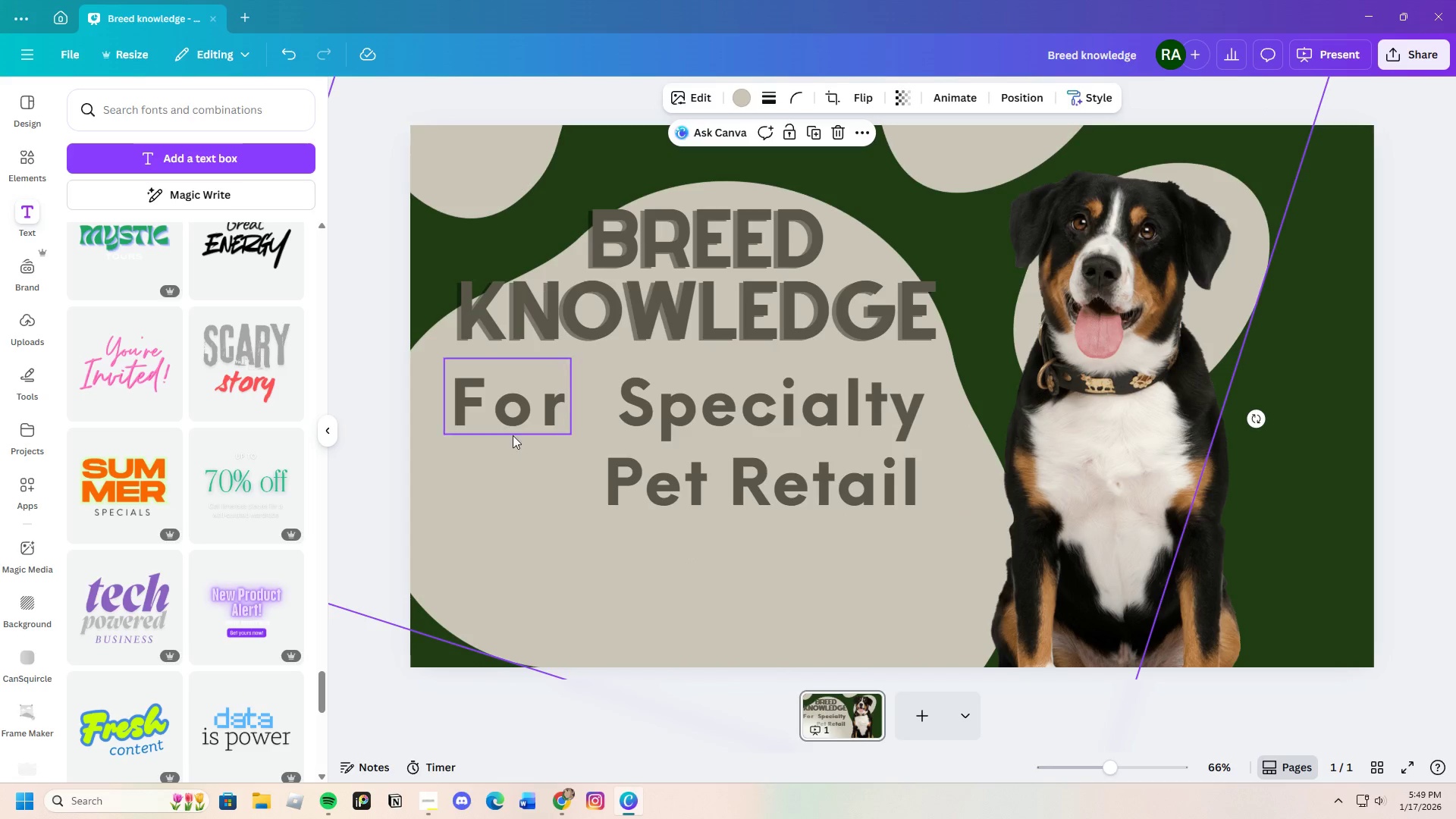 
double_click([512, 416])
 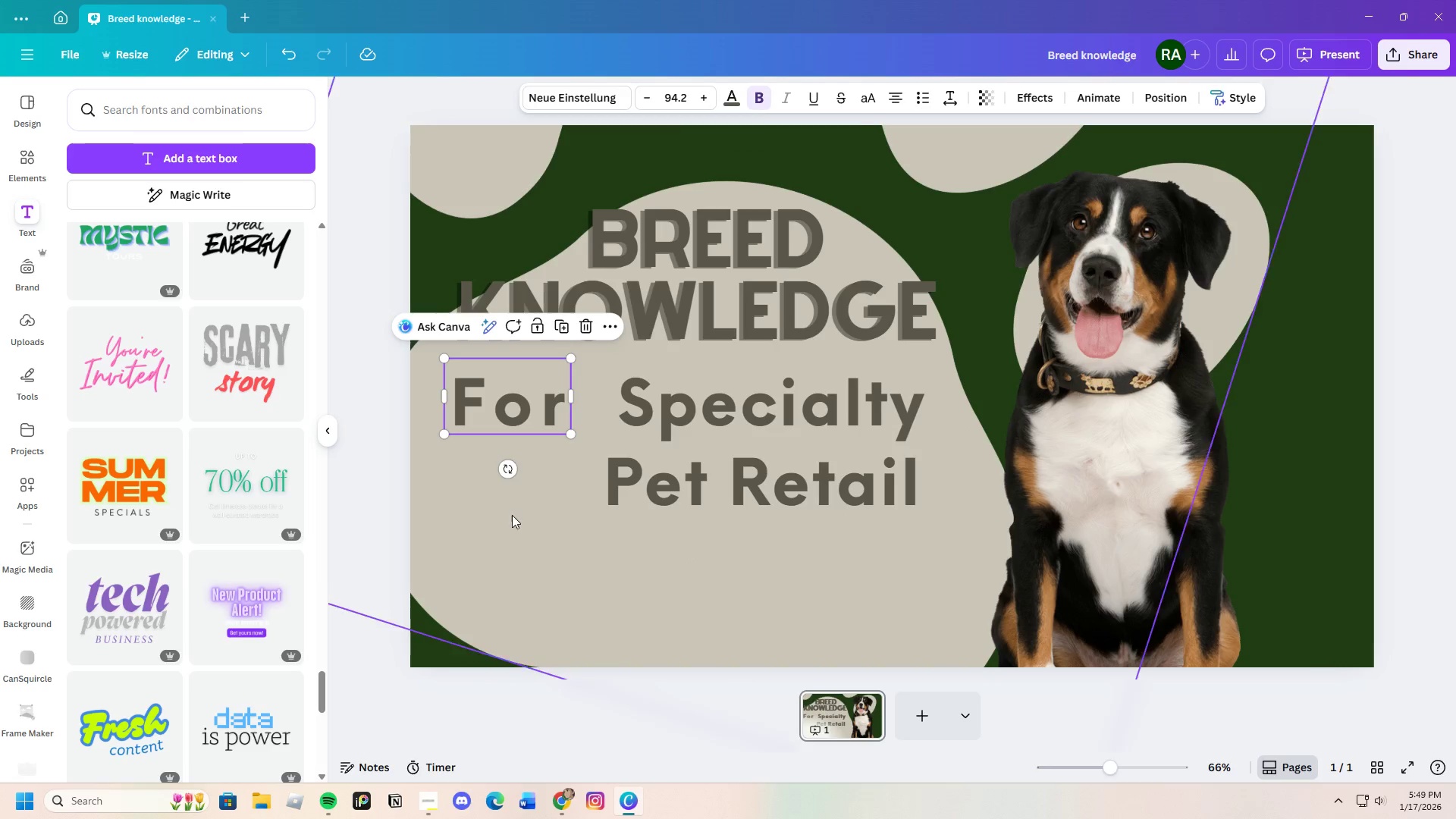 
left_click([512, 516])
 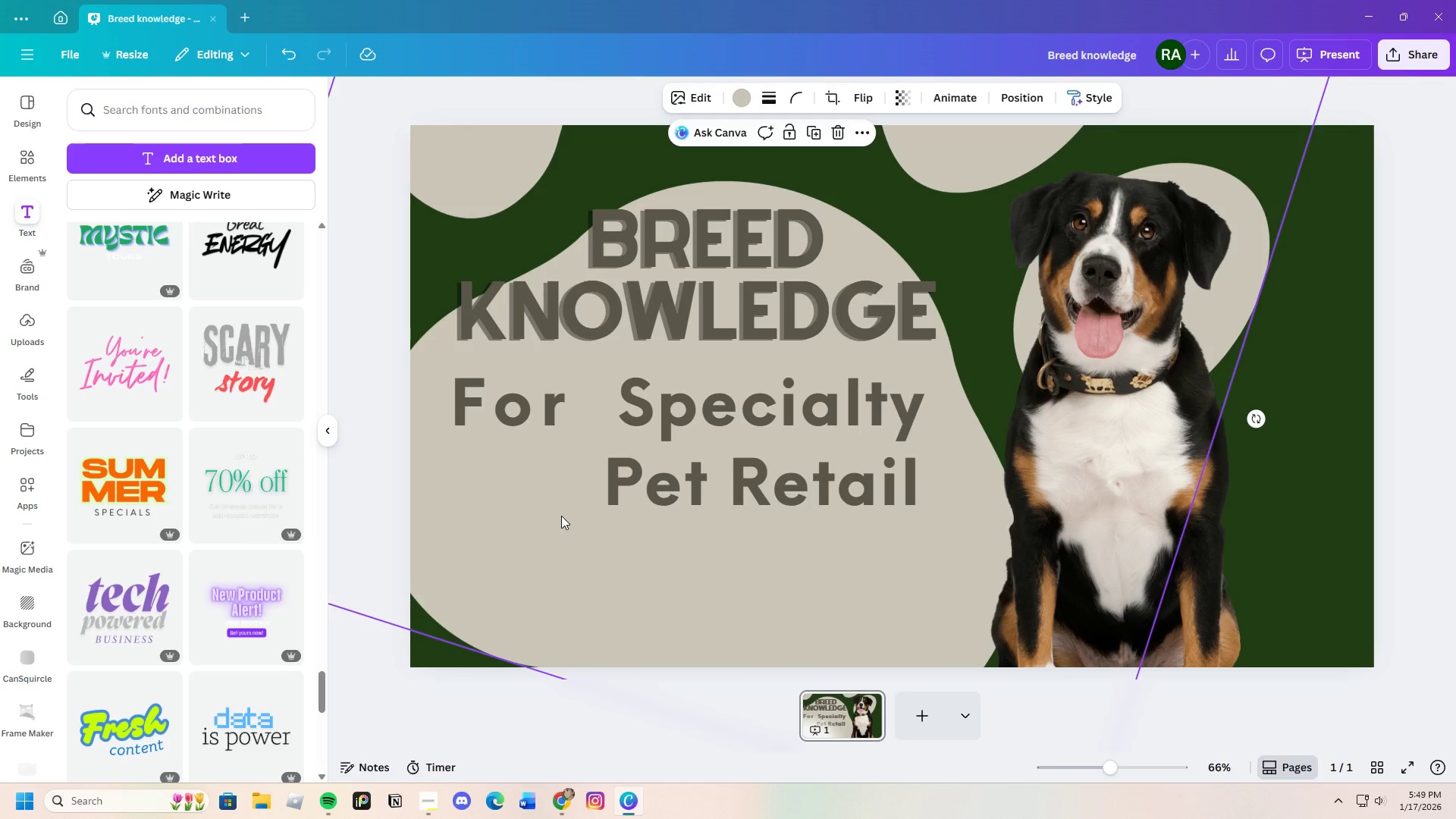 
left_click([676, 479])
 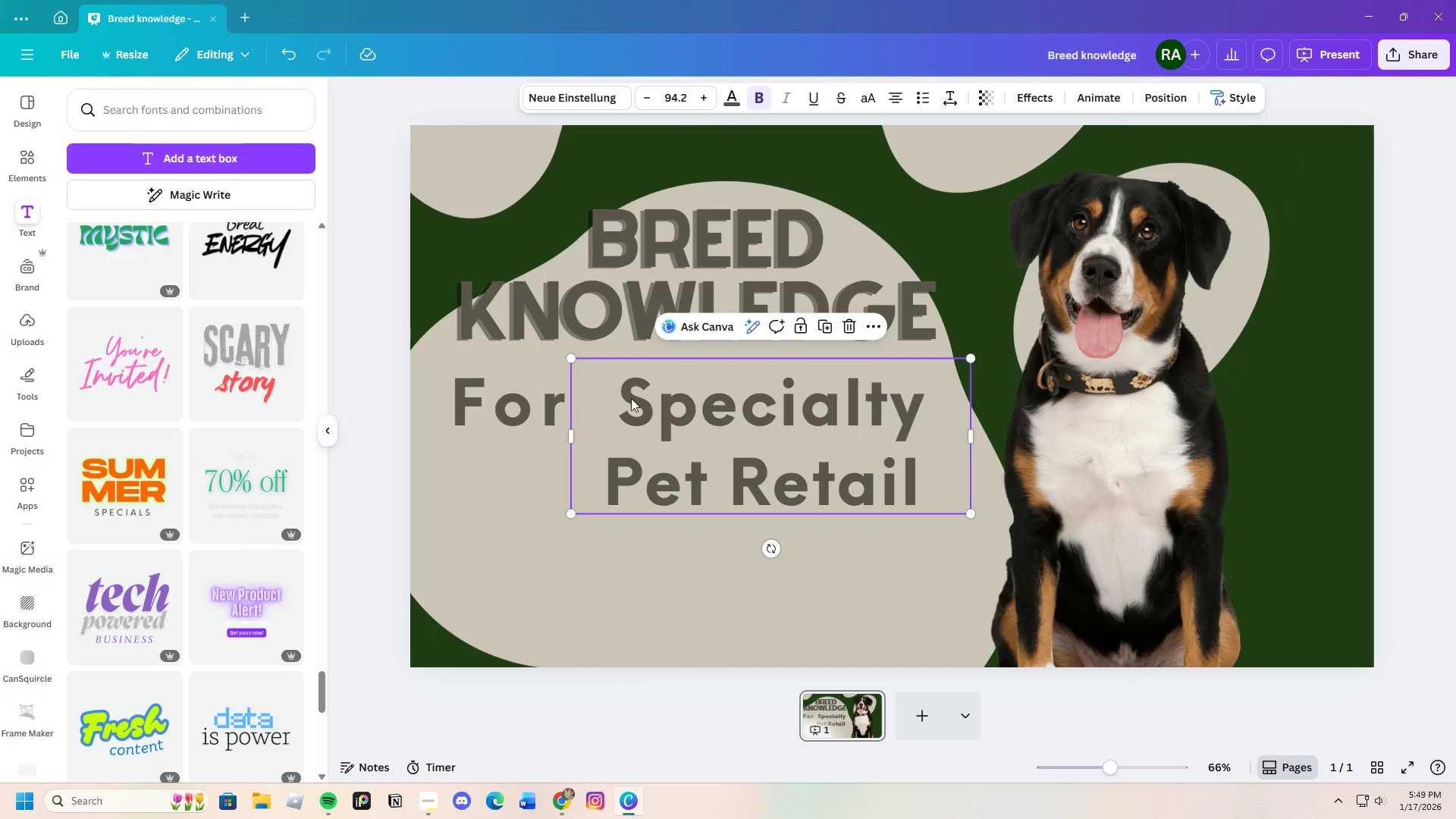 
left_click([631, 398])
 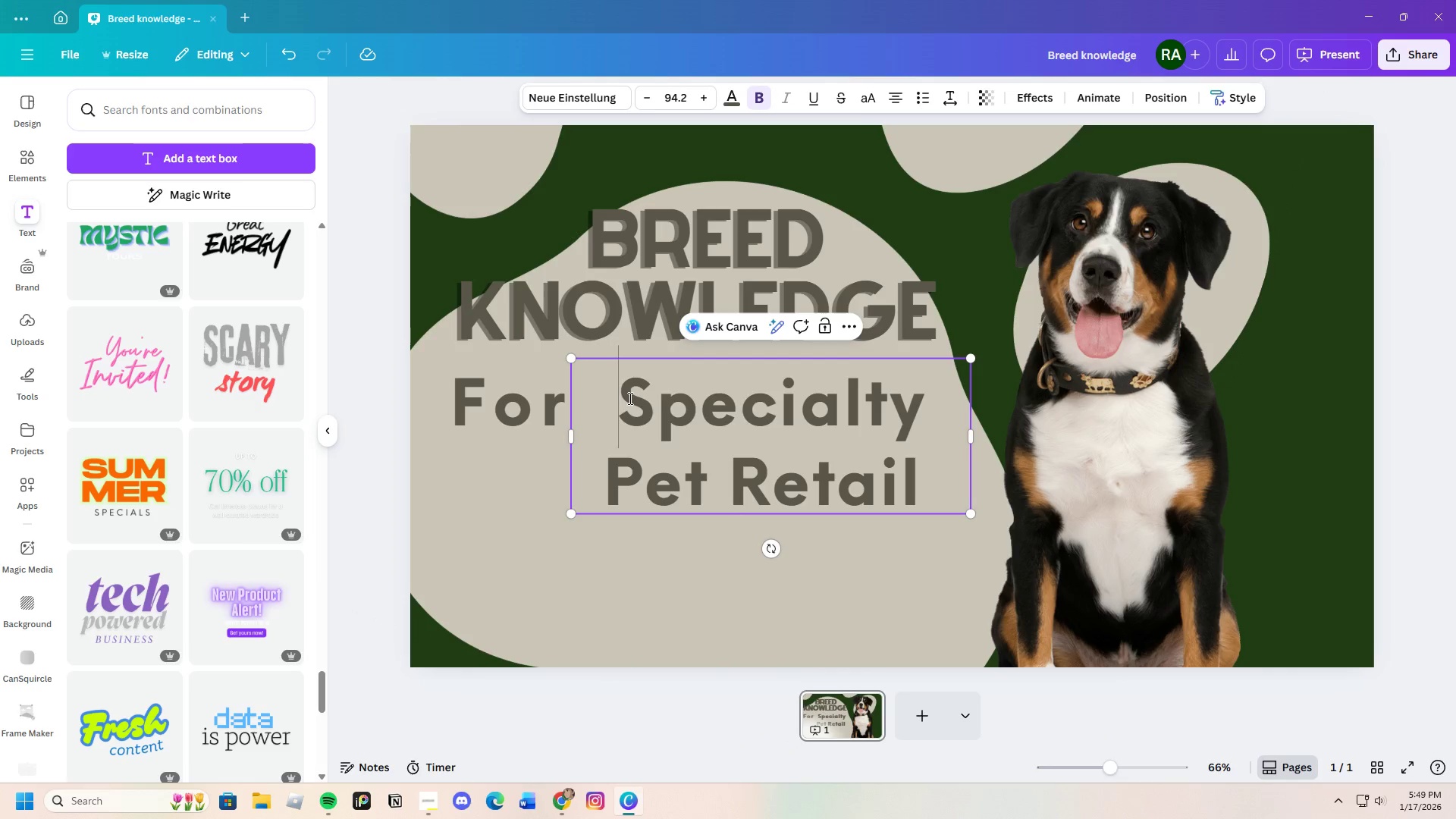 
left_click_drag(start_coordinate=[629, 398], to_coordinate=[998, 461])
 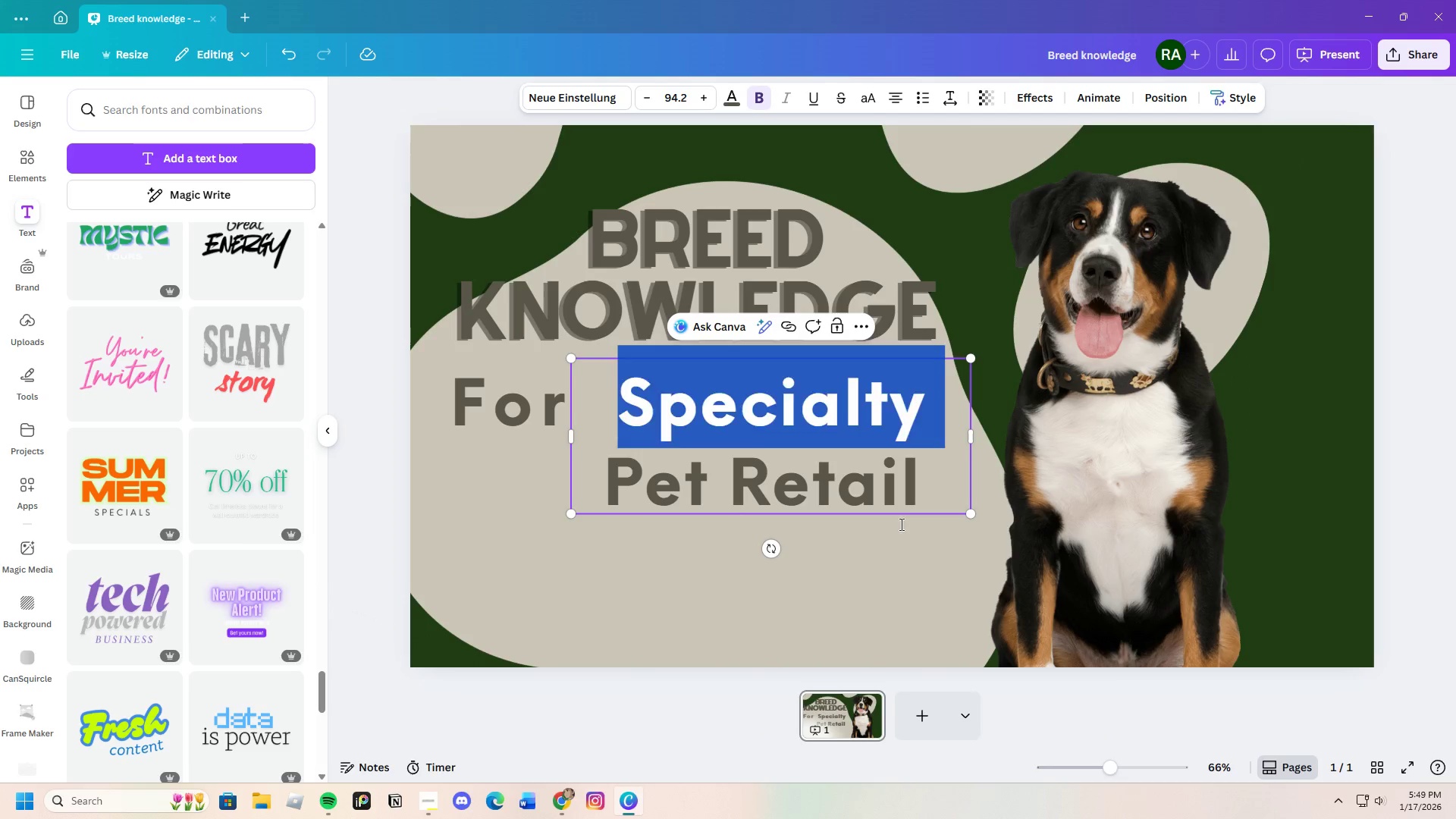 
left_click([900, 524])
 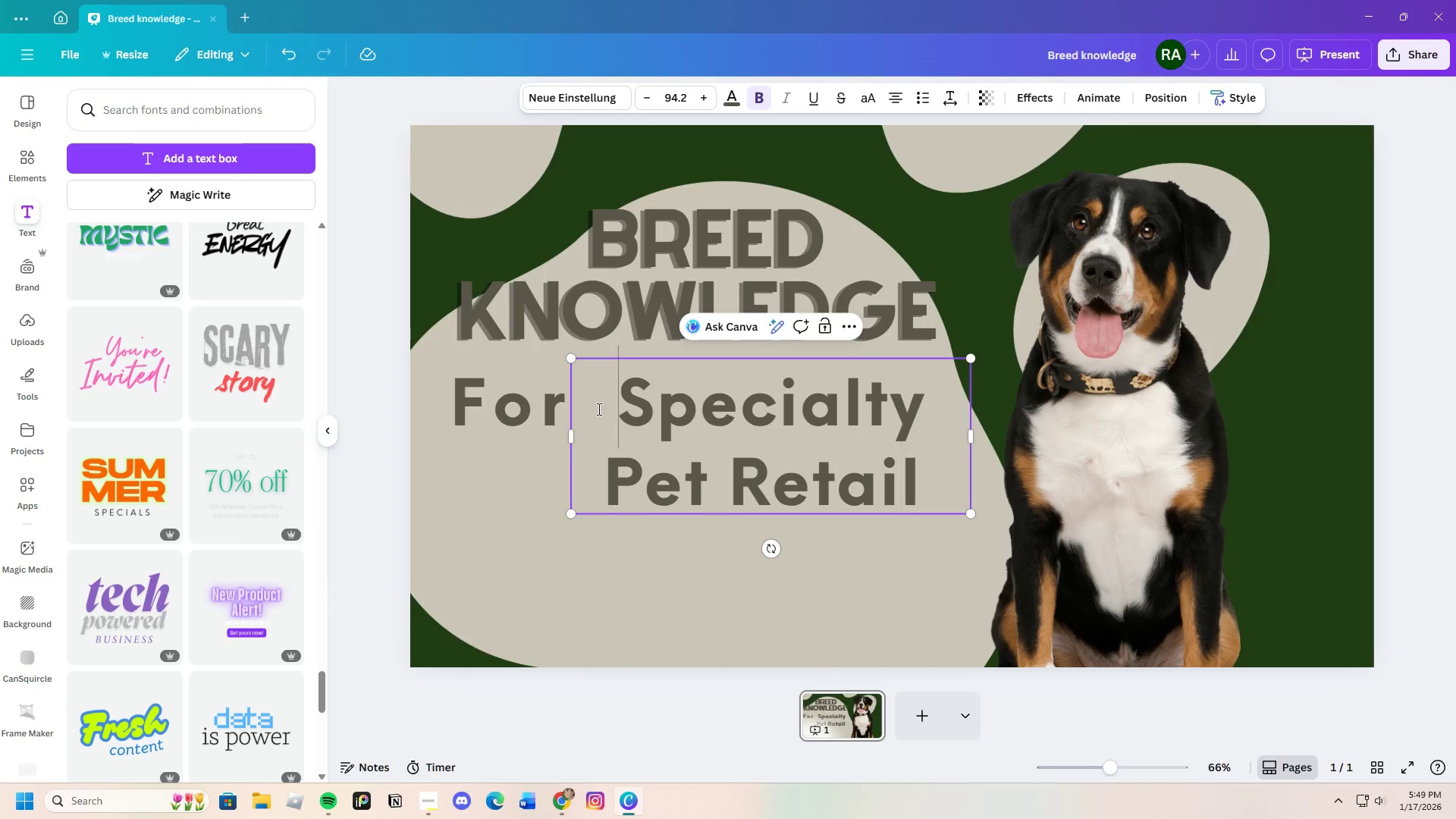 
left_click_drag(start_coordinate=[595, 403], to_coordinate=[984, 468])
 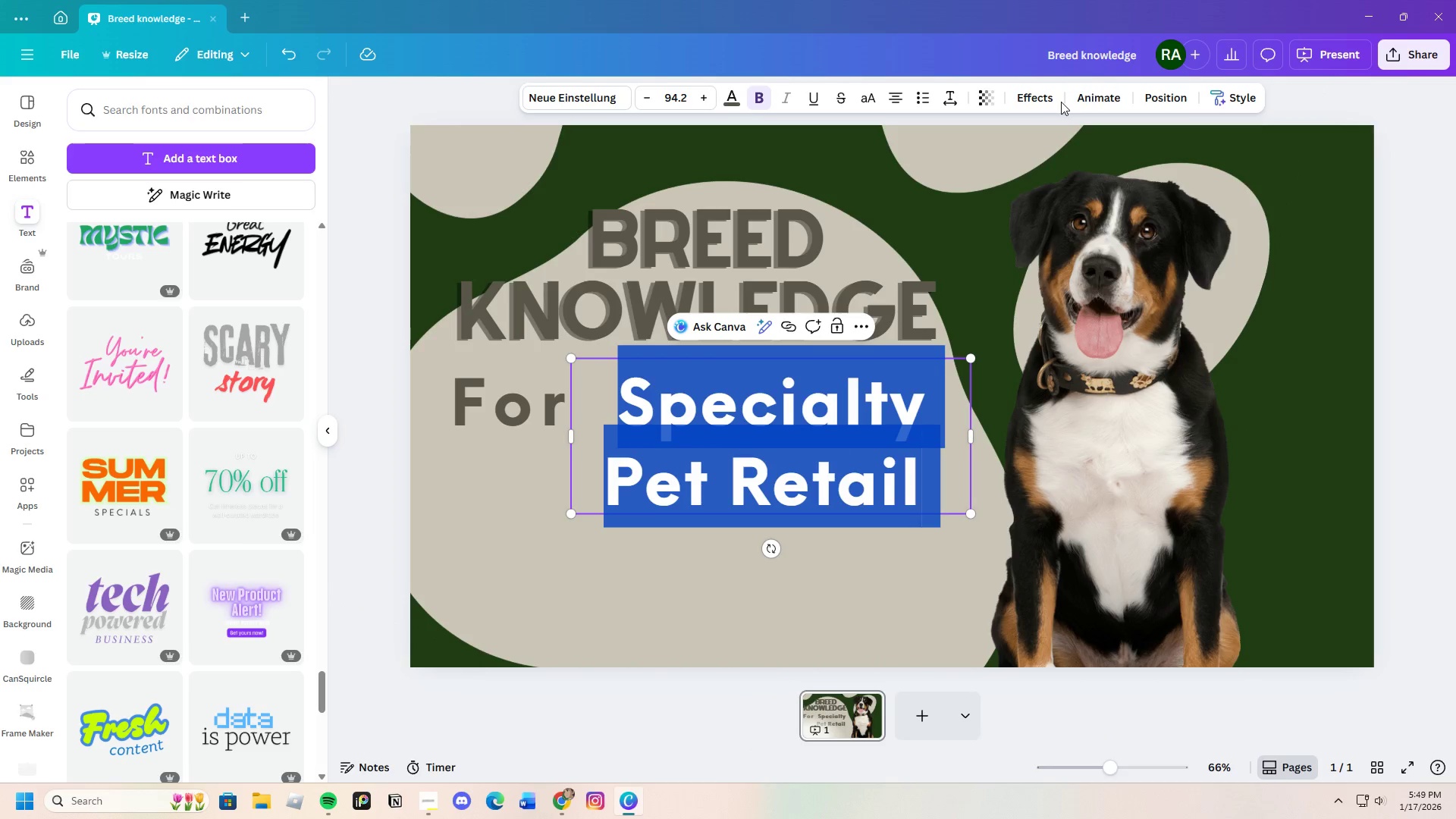 
left_click([1018, 91])
 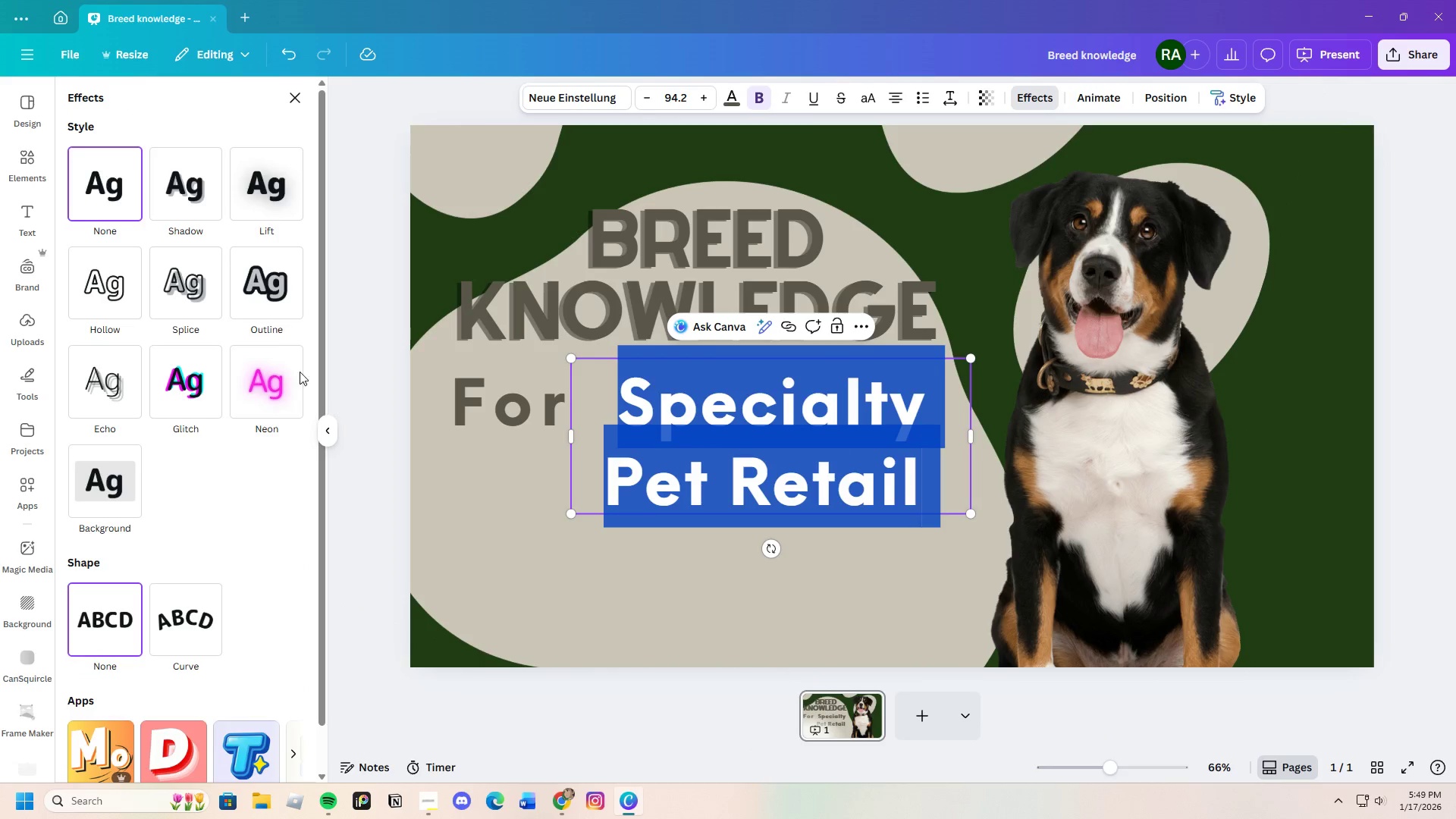 
left_click([205, 292])
 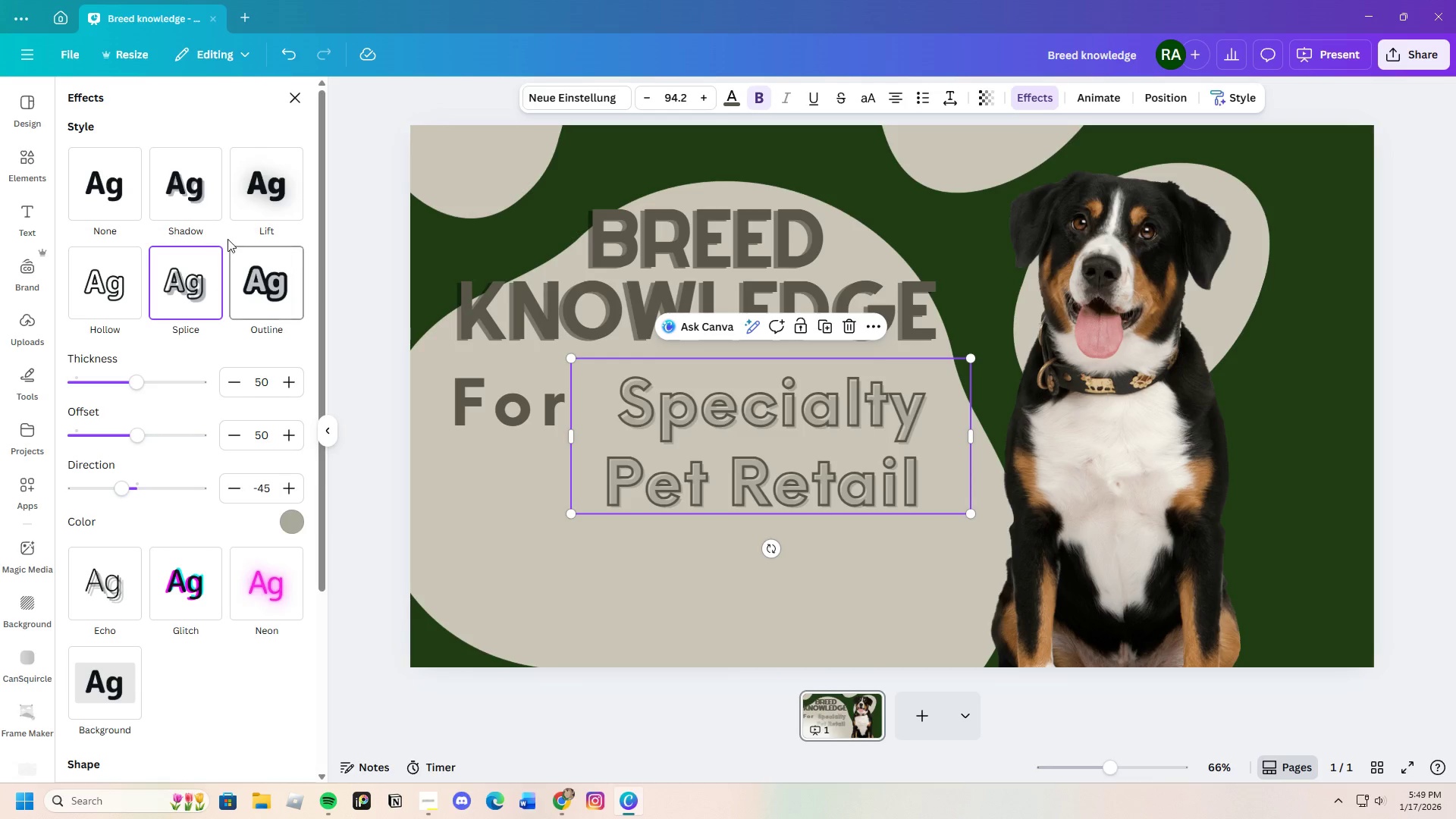 
left_click([193, 197])
 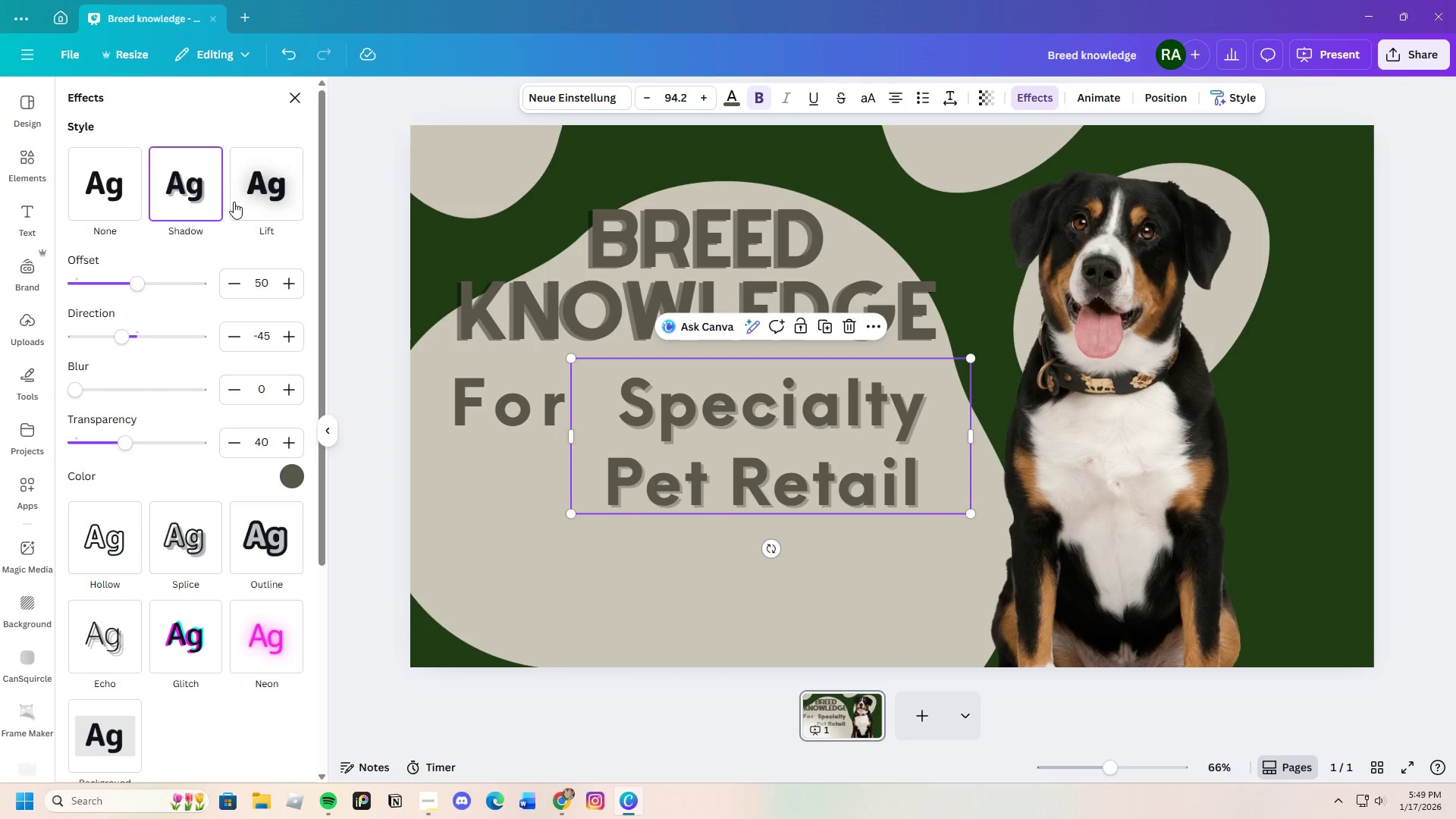 
left_click([259, 196])
 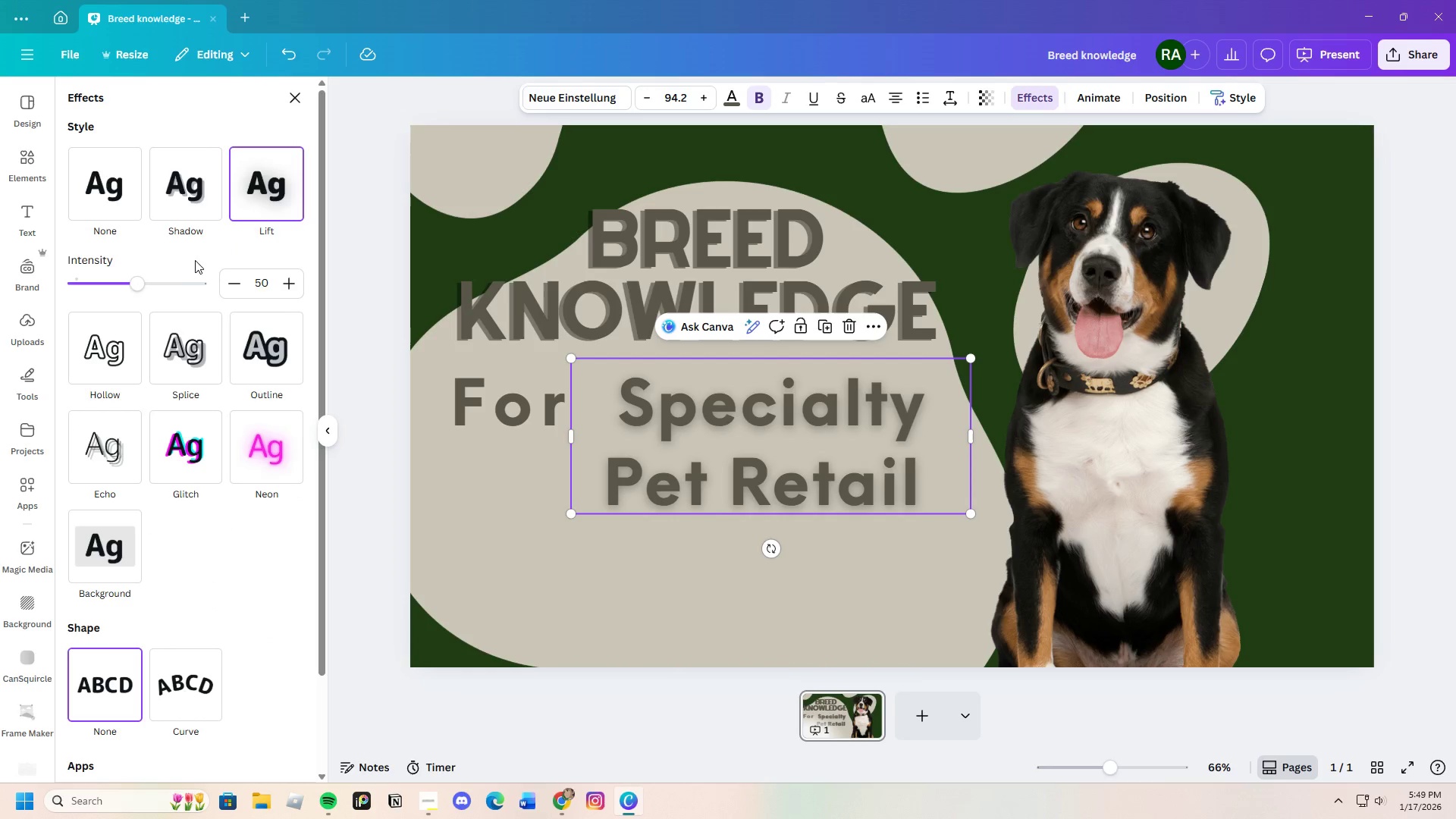 
left_click([193, 356])
 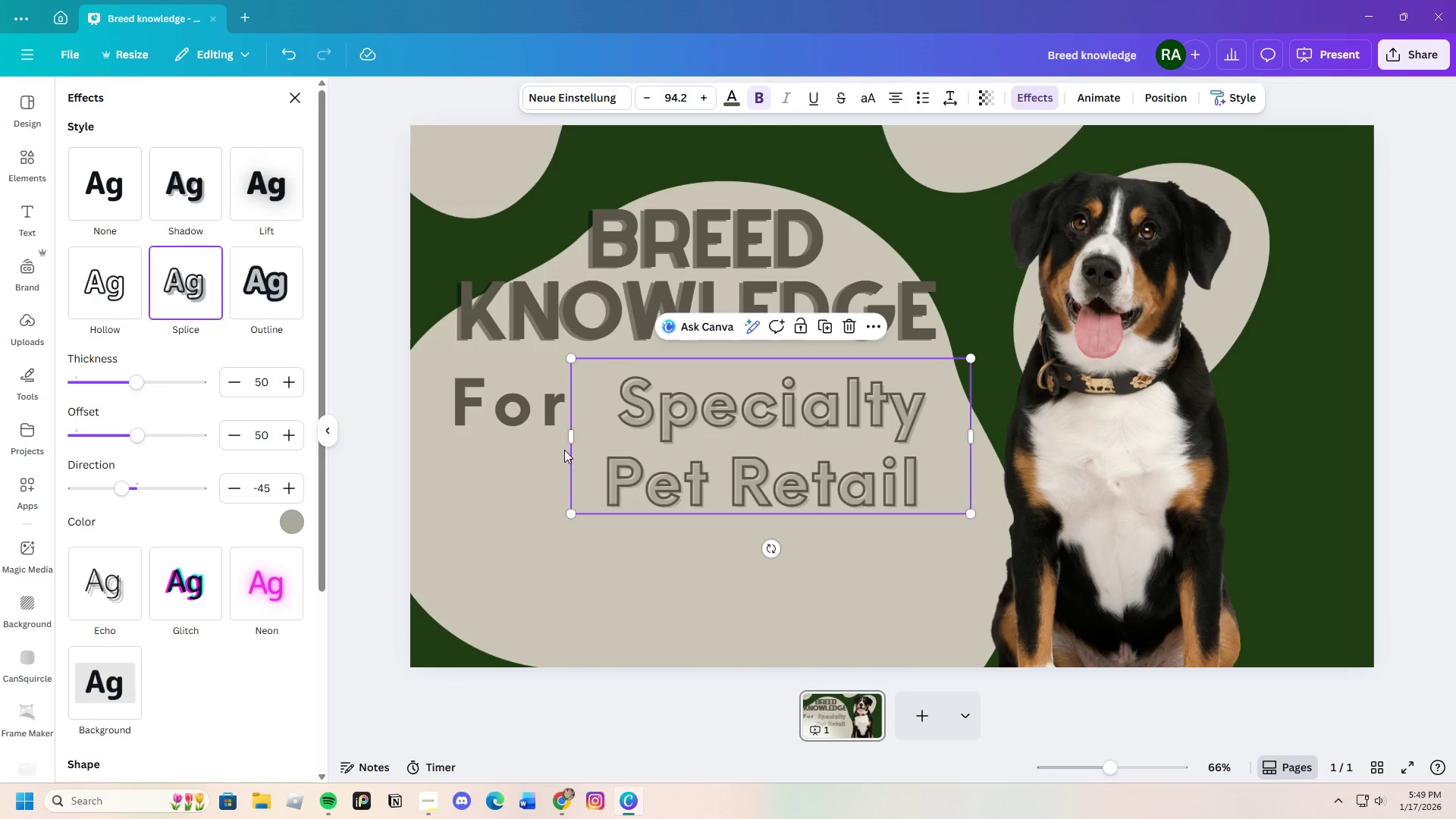 
left_click([482, 423])
 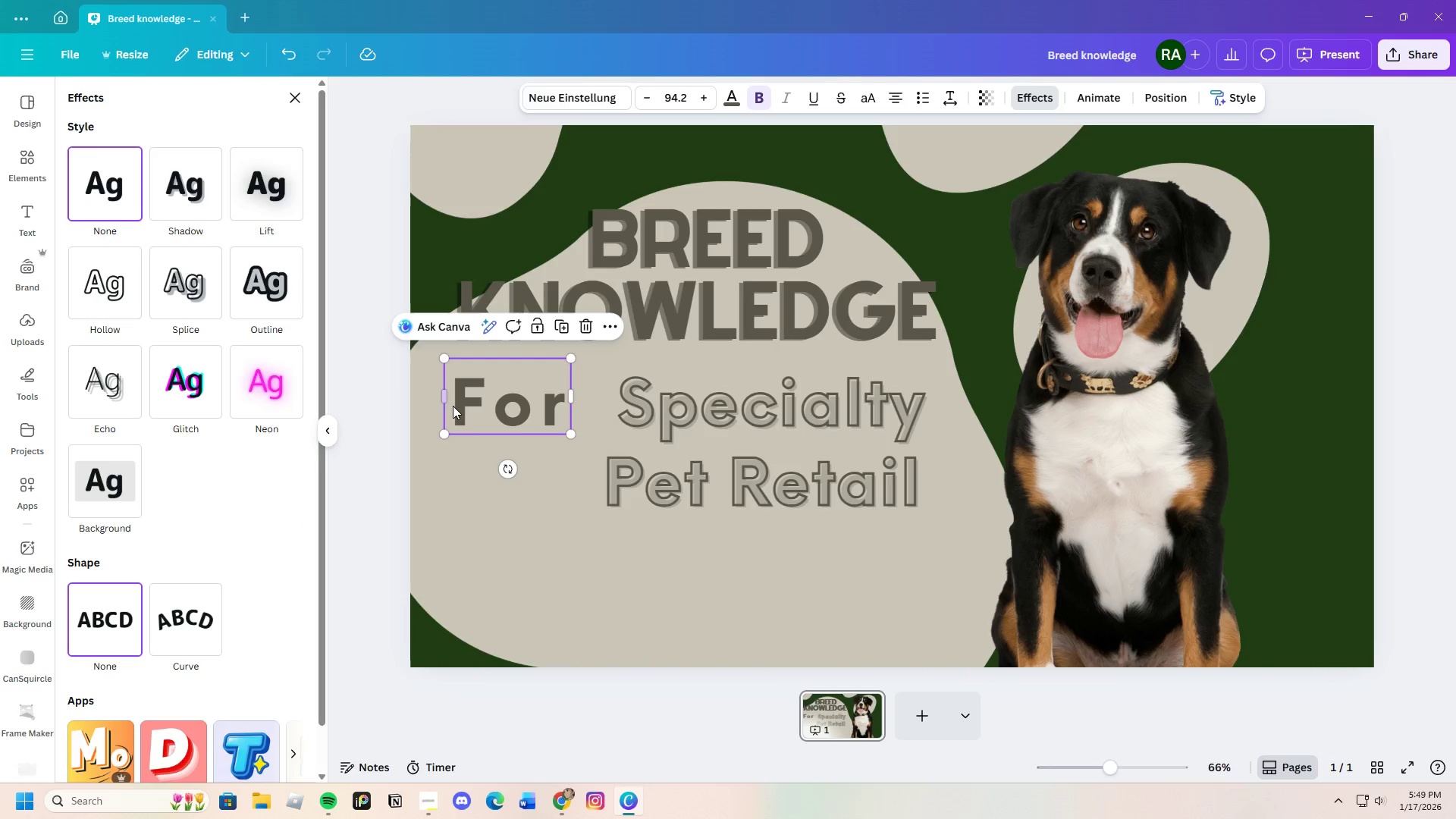 
left_click([453, 406])
 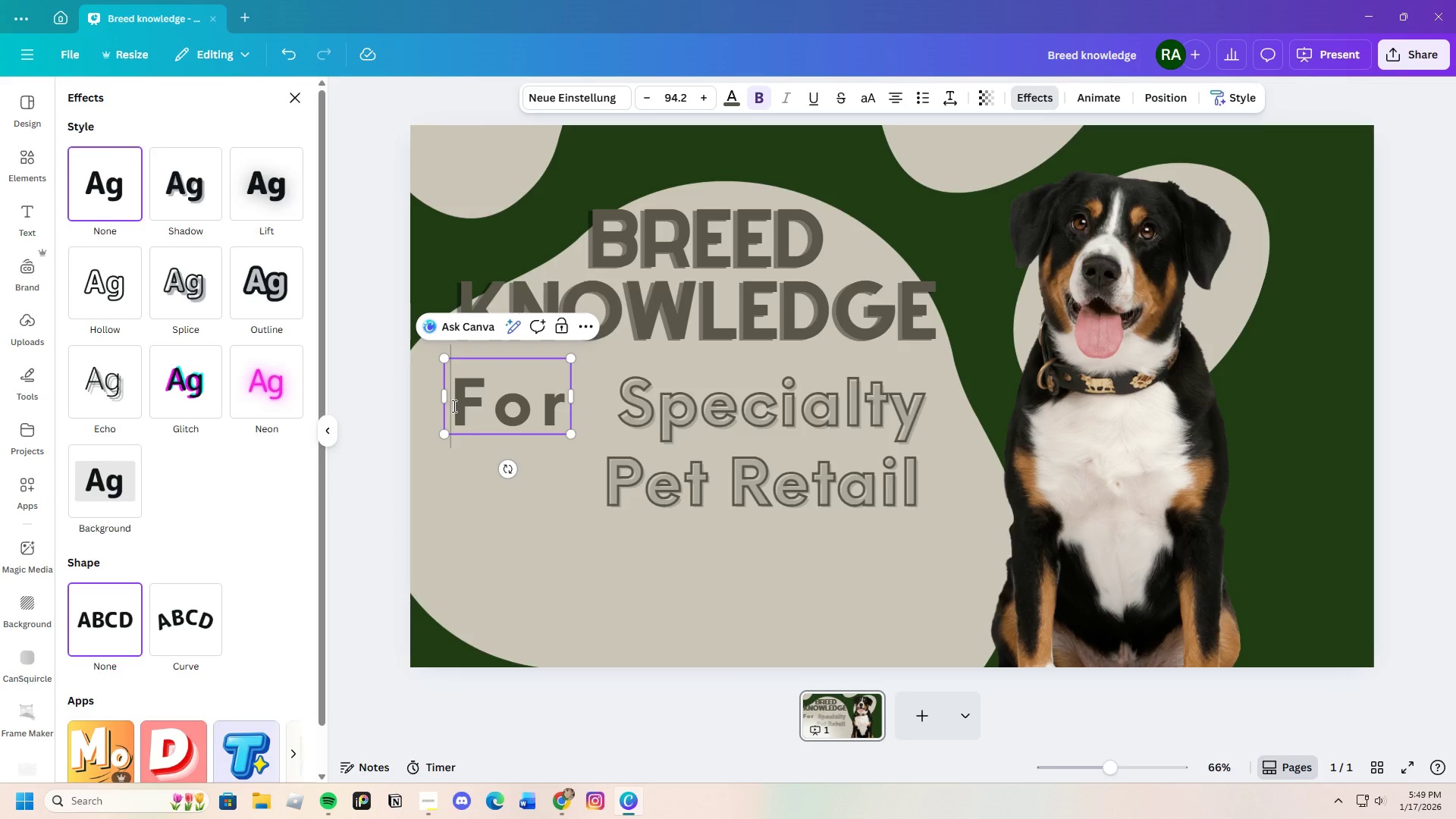 
left_click_drag(start_coordinate=[453, 406], to_coordinate=[565, 403])
 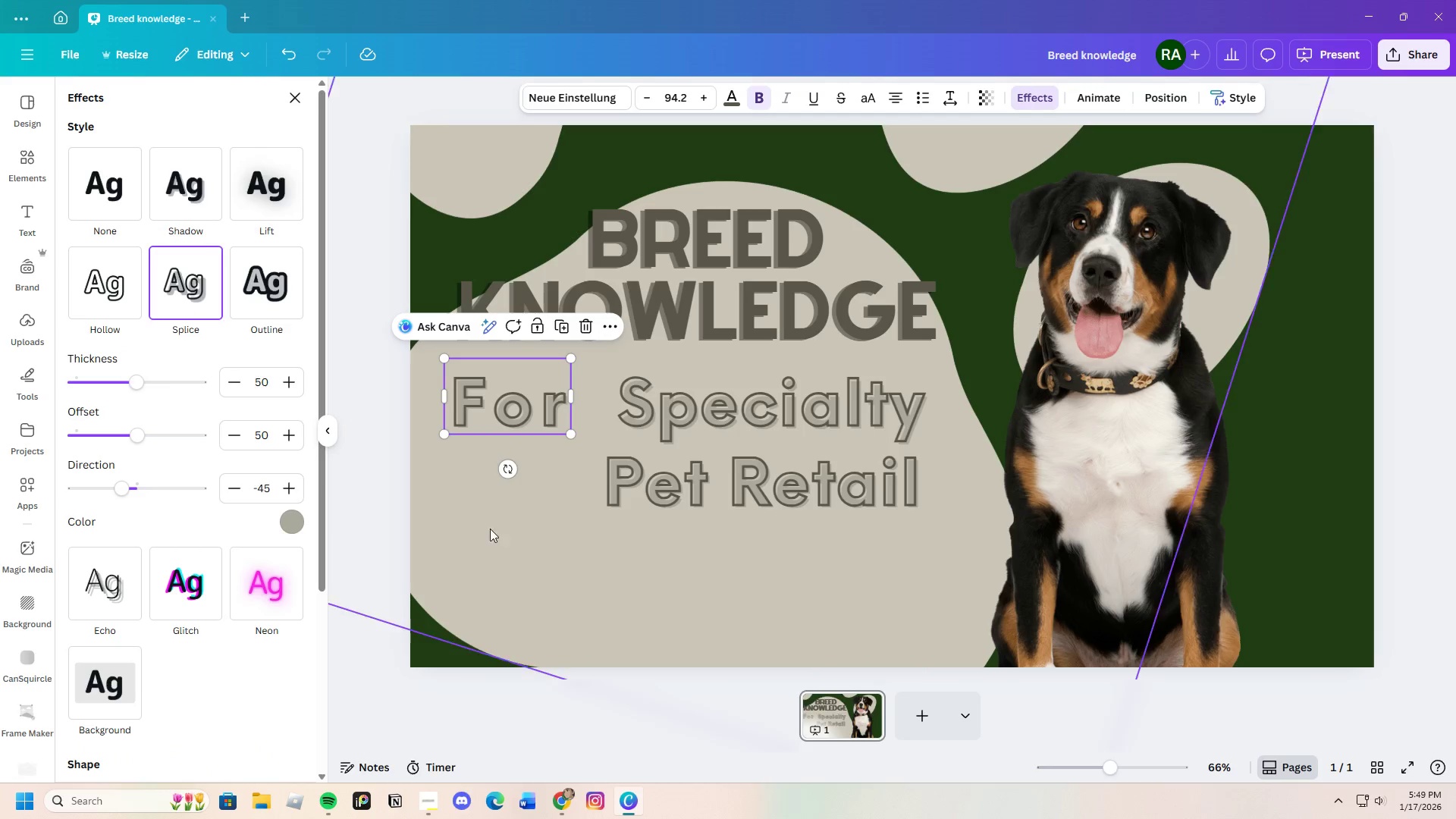 
left_click([533, 556])
 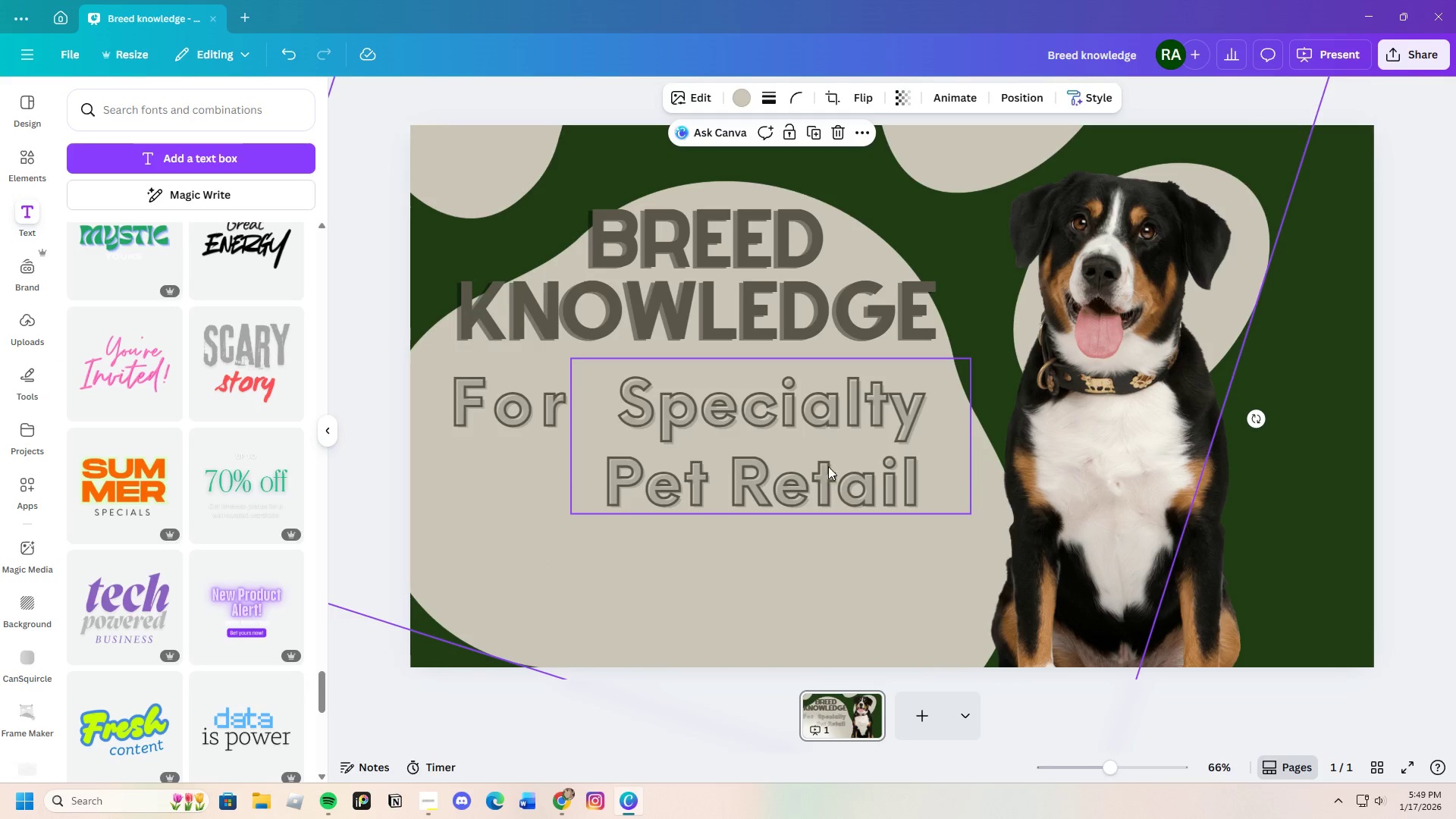 
left_click([830, 445])
 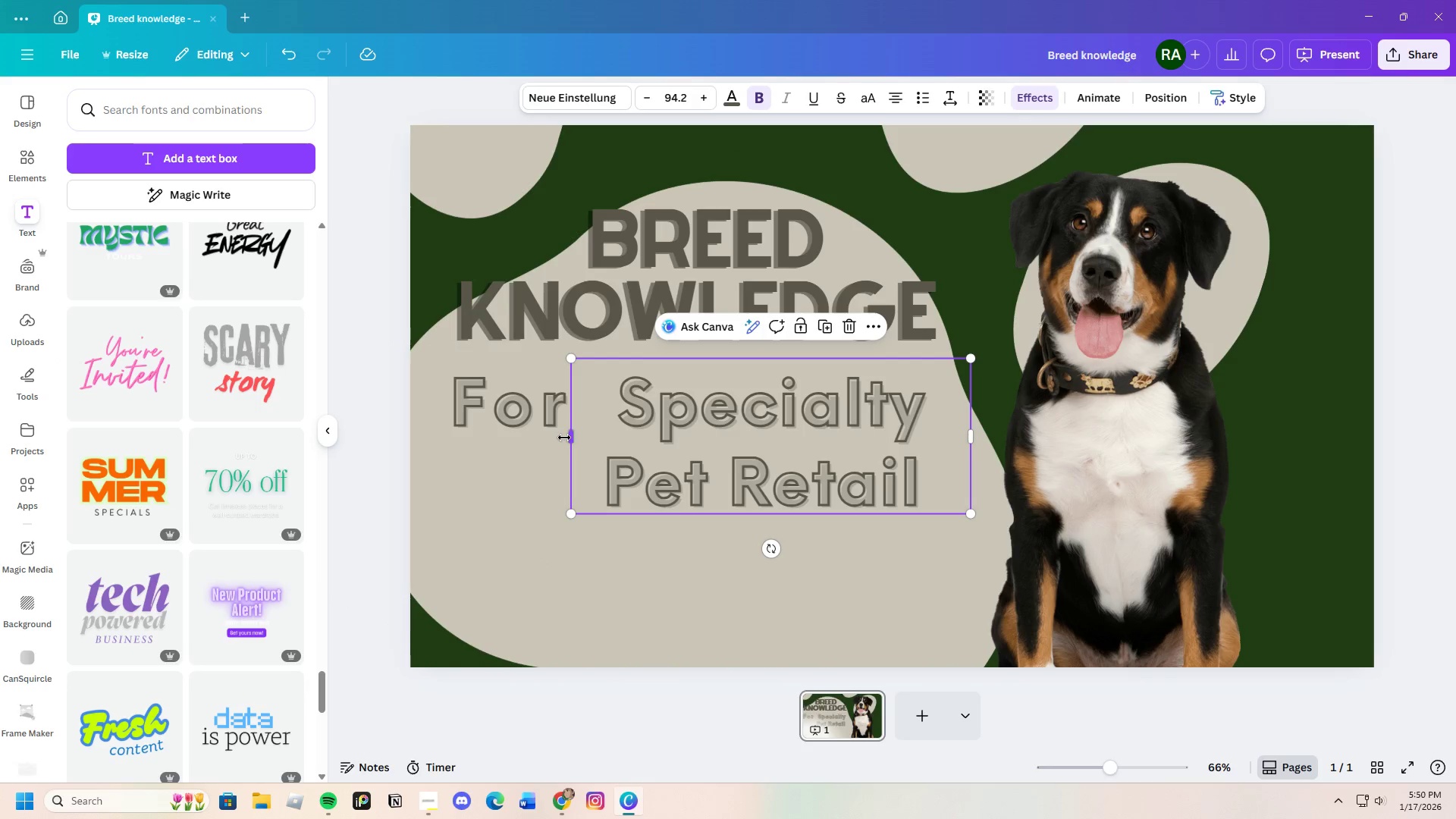 
left_click_drag(start_coordinate=[570, 438], to_coordinate=[645, 440])
 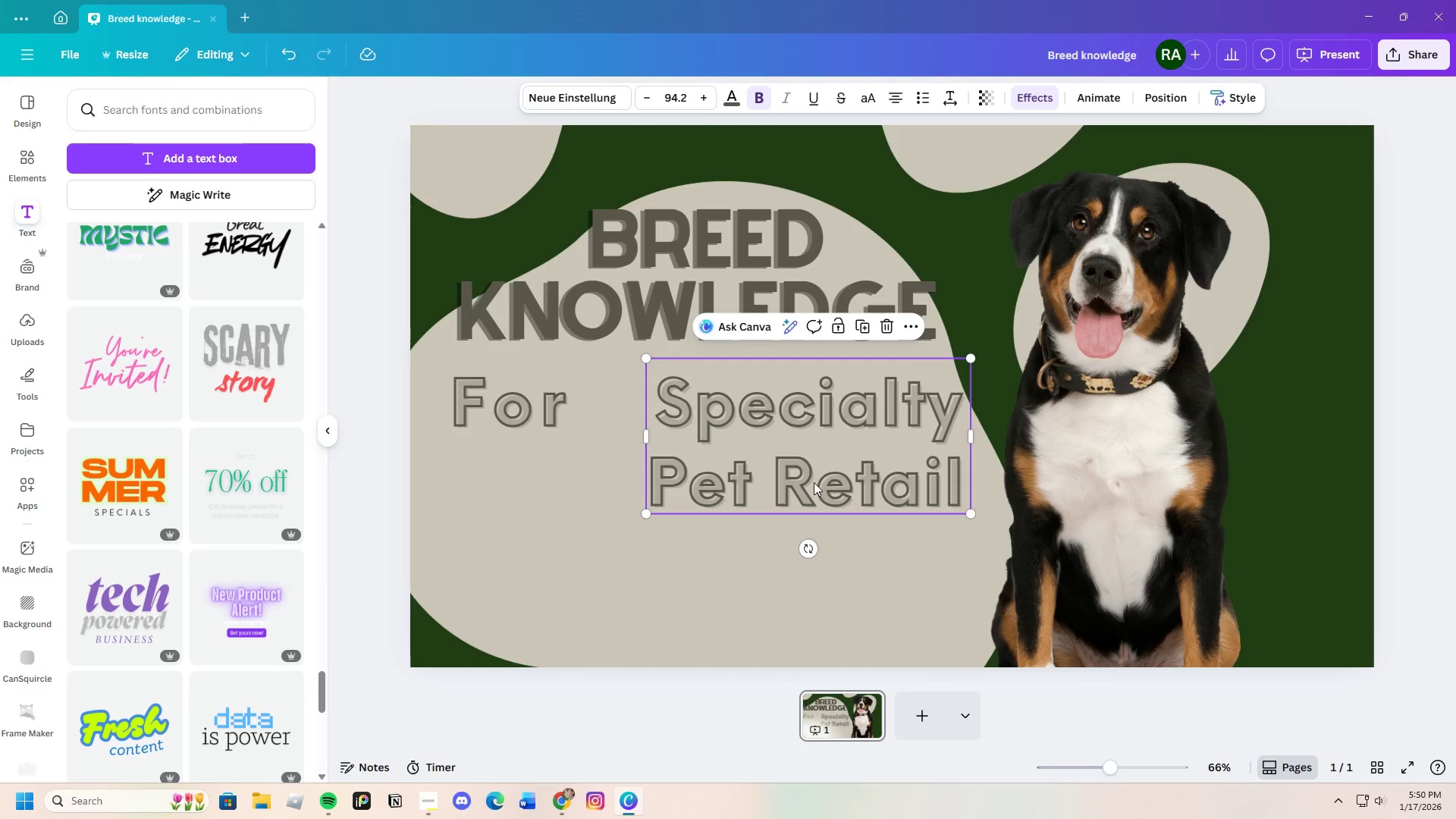 
left_click_drag(start_coordinate=[824, 462], to_coordinate=[766, 463])
 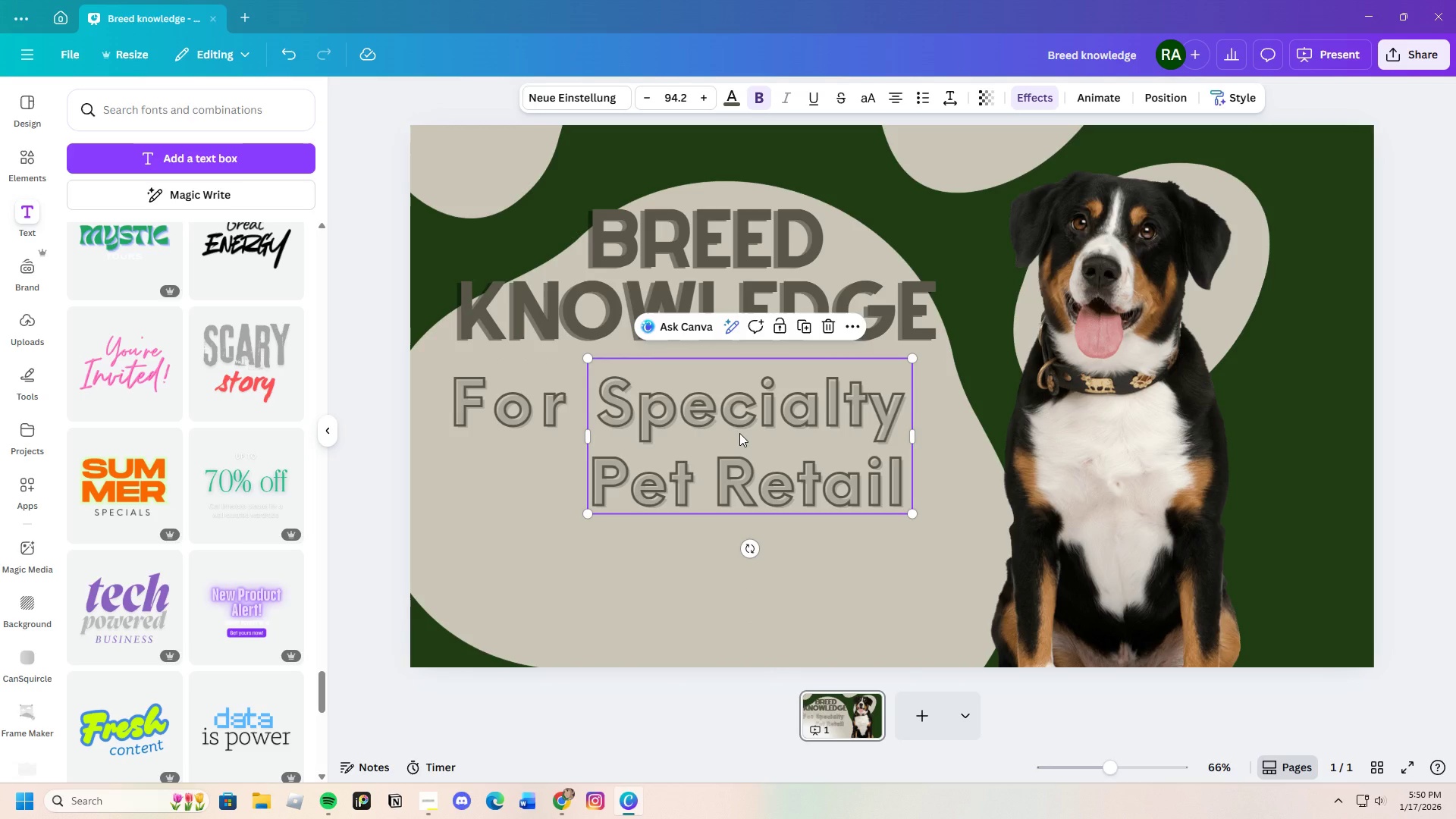 
left_click_drag(start_coordinate=[739, 433], to_coordinate=[739, 441])
 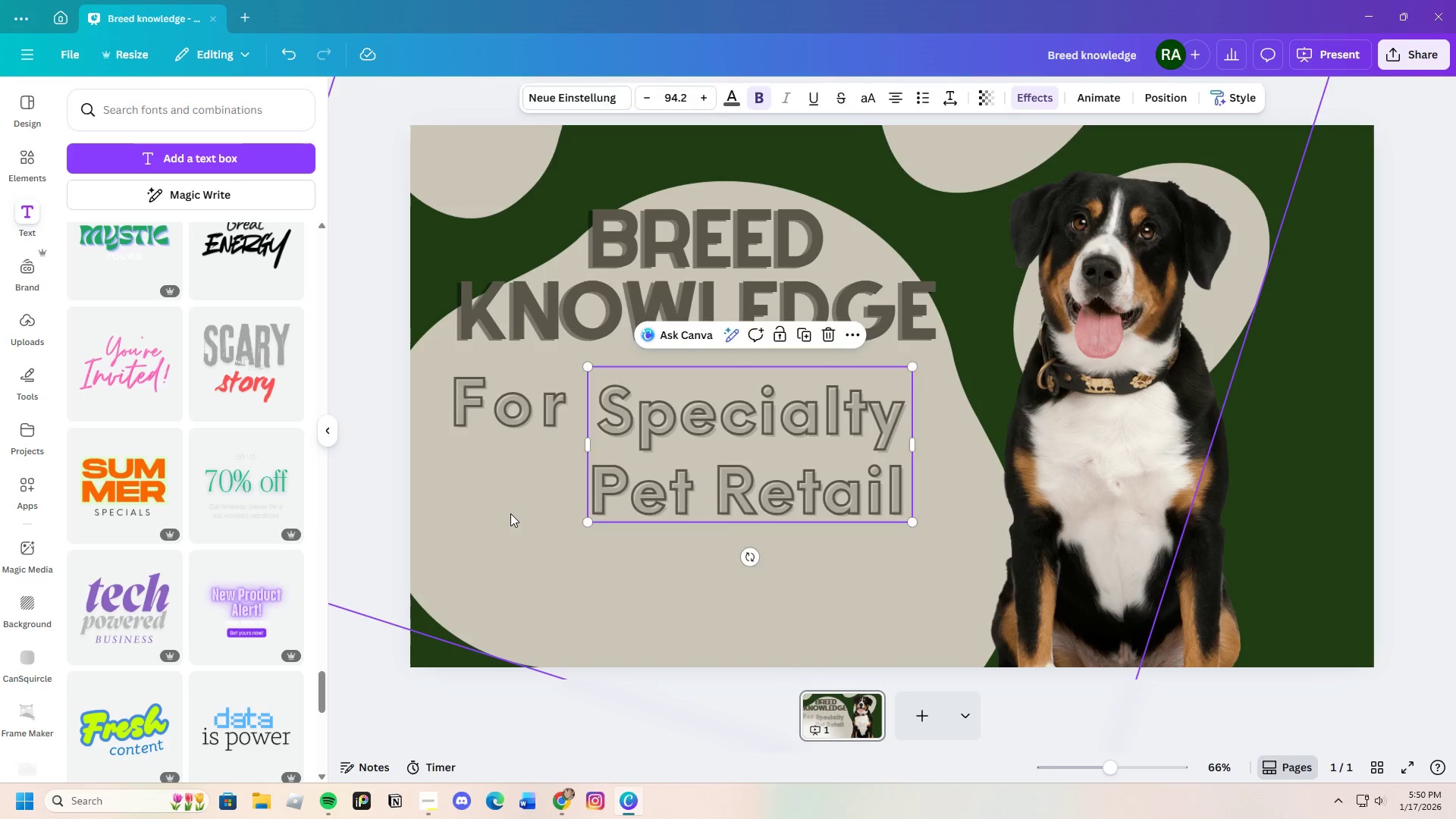 
left_click([510, 513])
 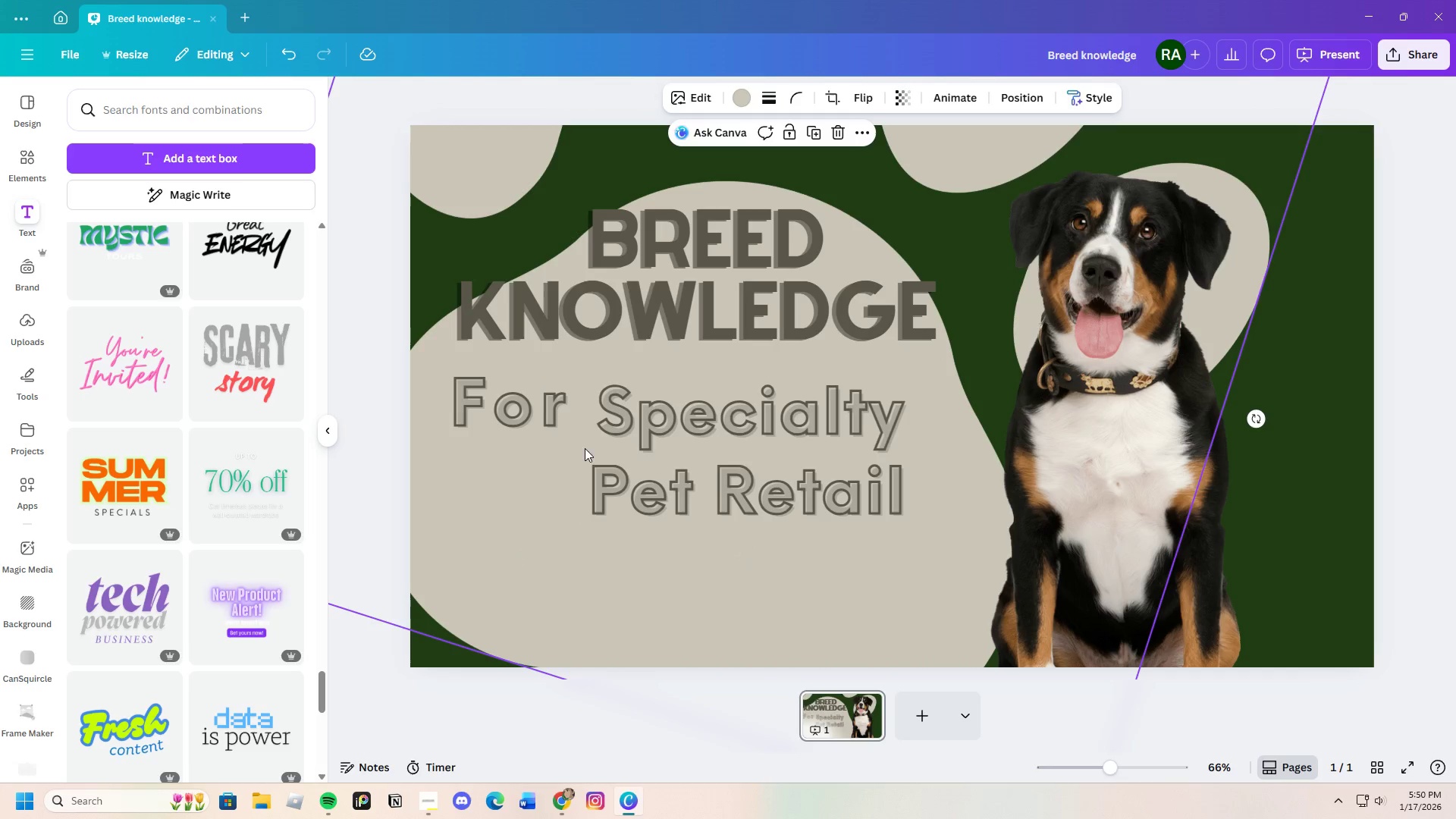 
left_click_drag(start_coordinate=[676, 436], to_coordinate=[676, 432])
 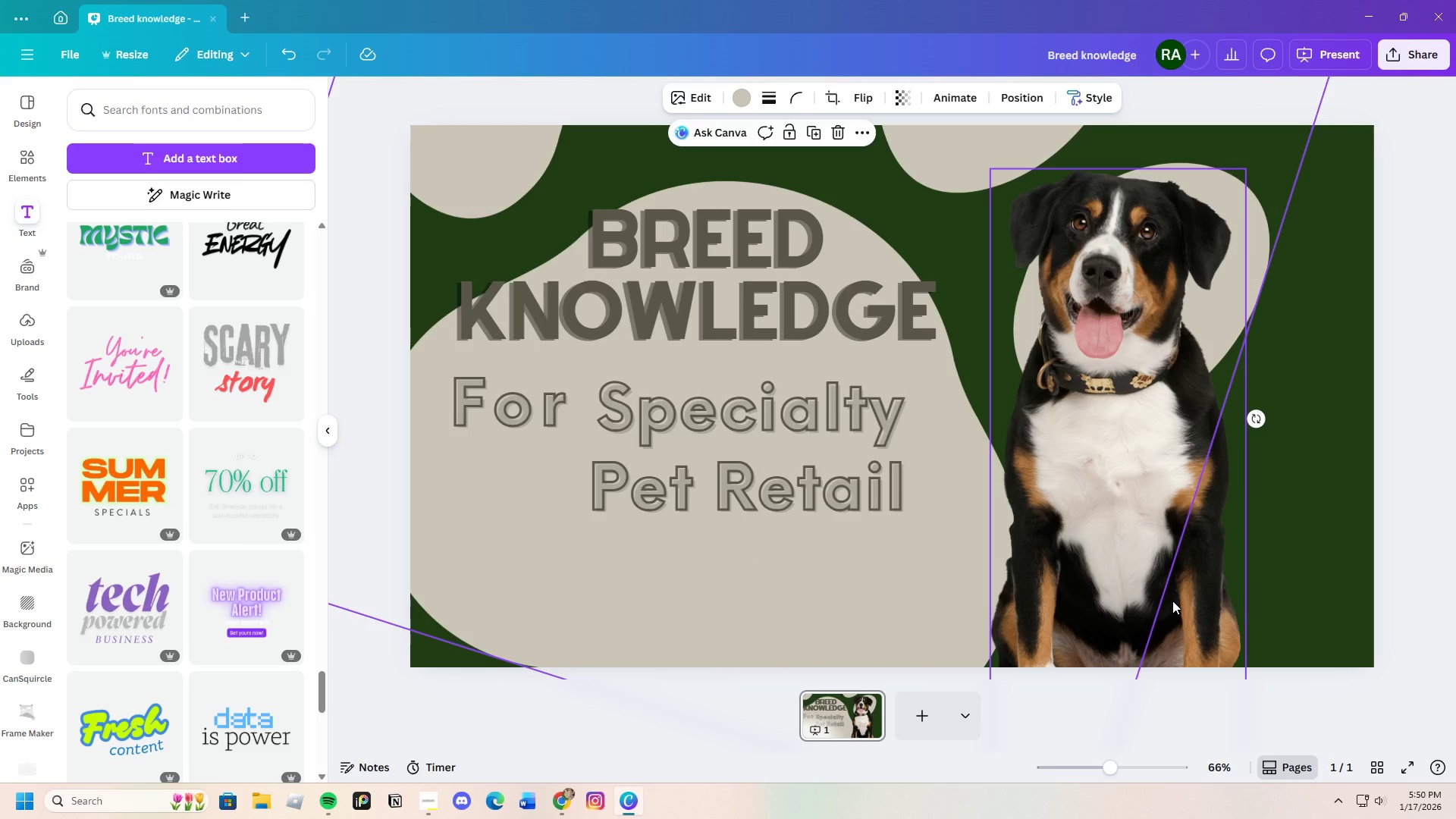 
left_click([858, 494])
 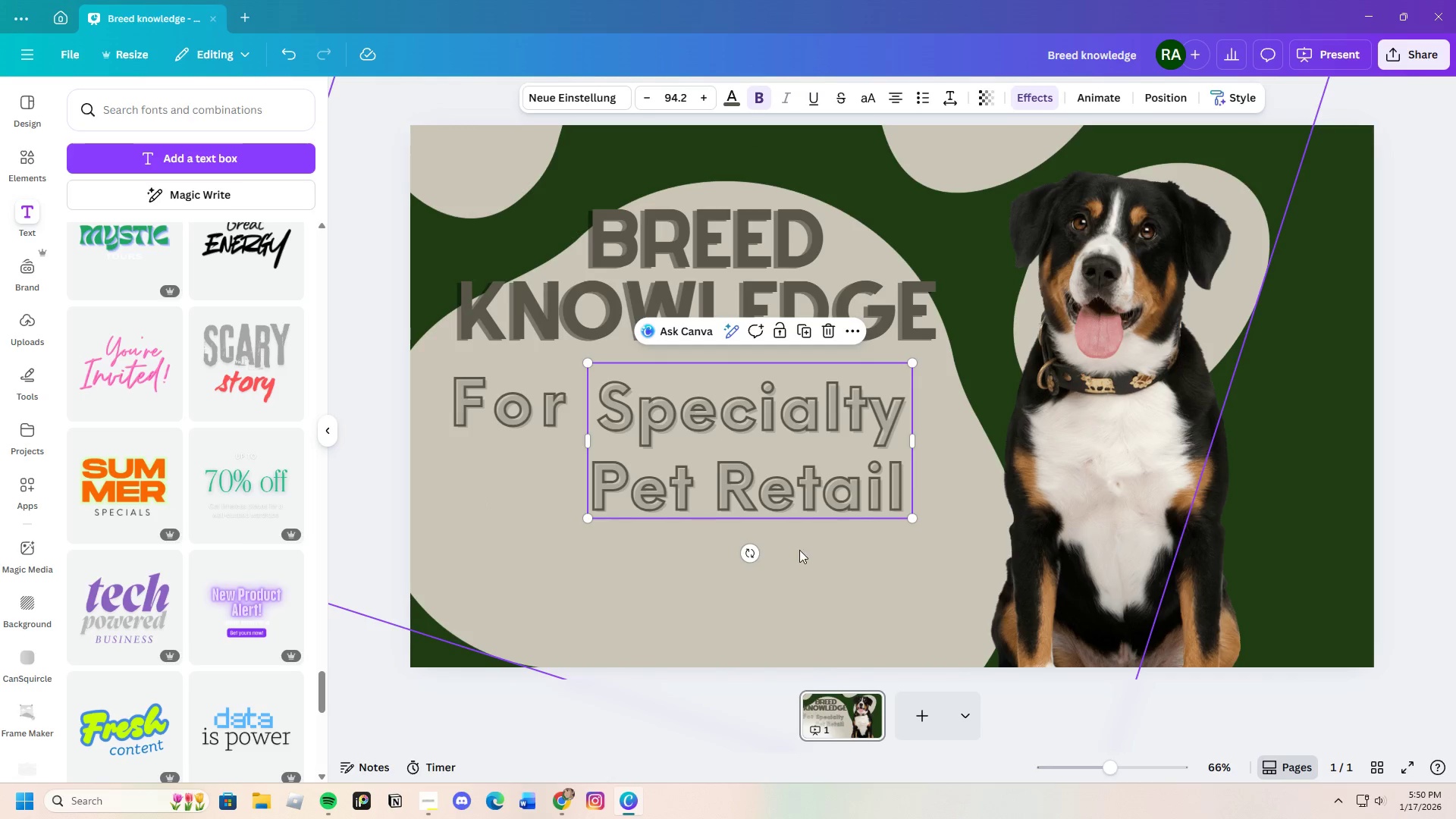 
left_click([595, 580])
 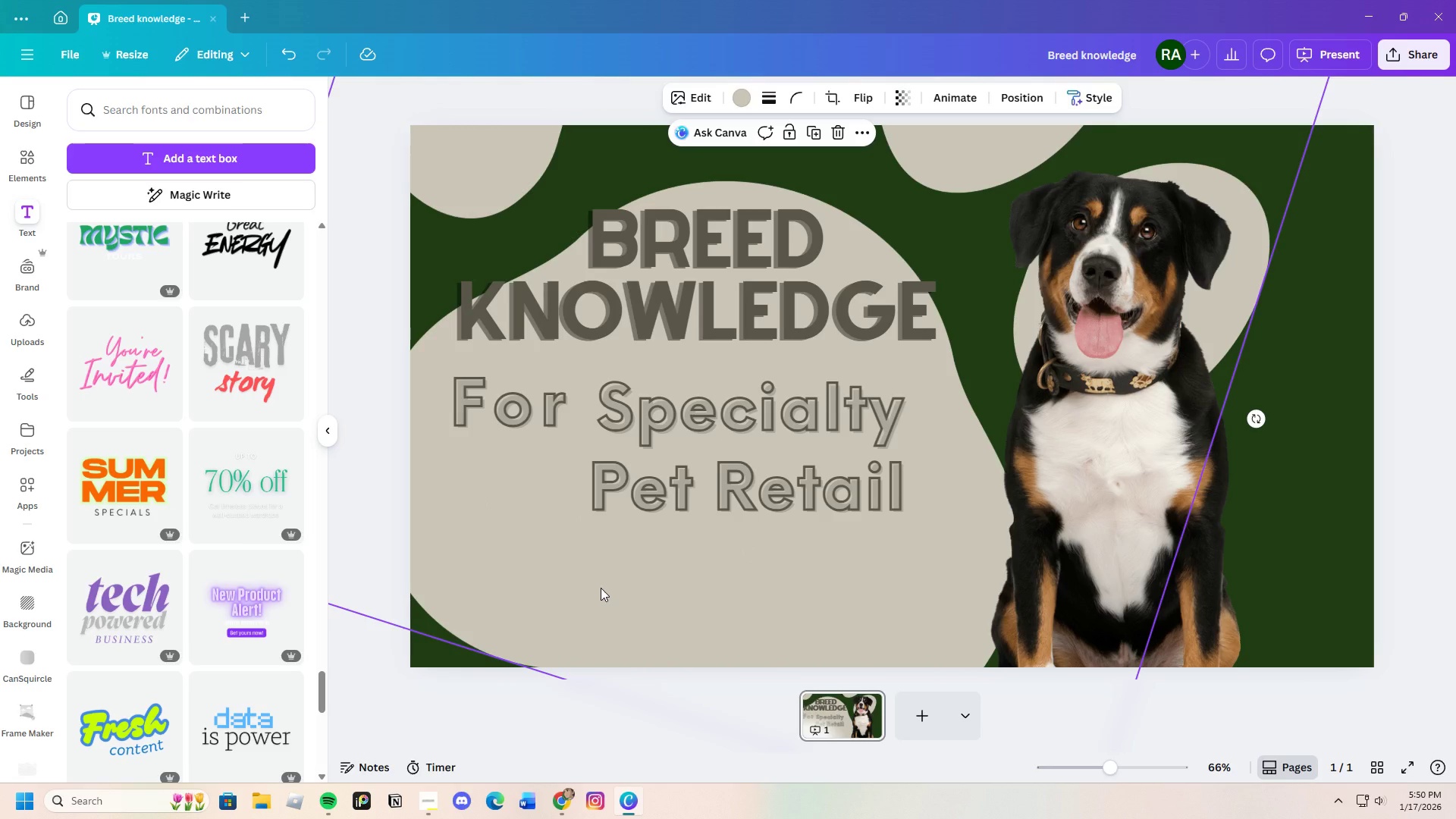 
wait(14.48)
 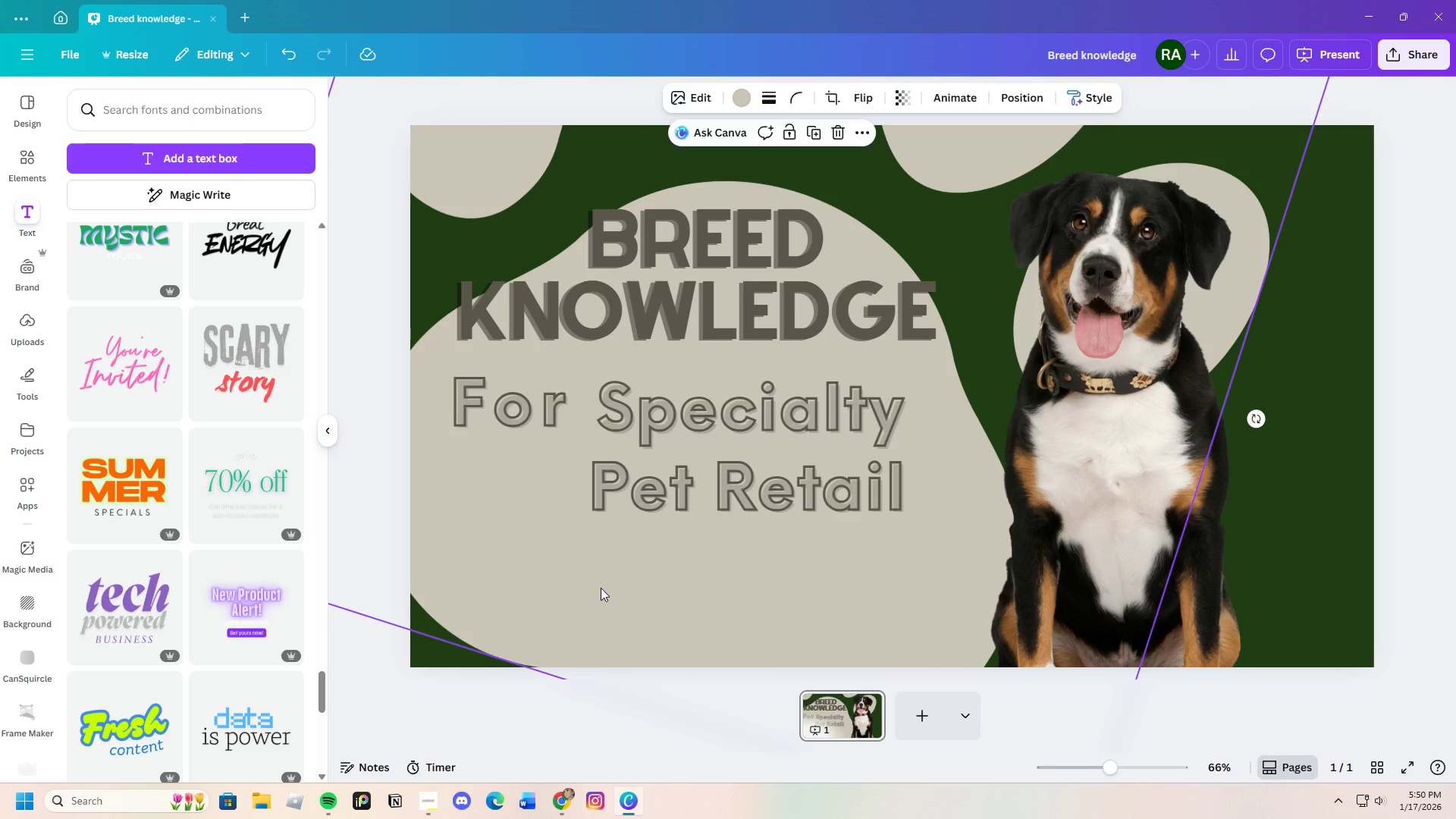 
left_click([746, 491])
 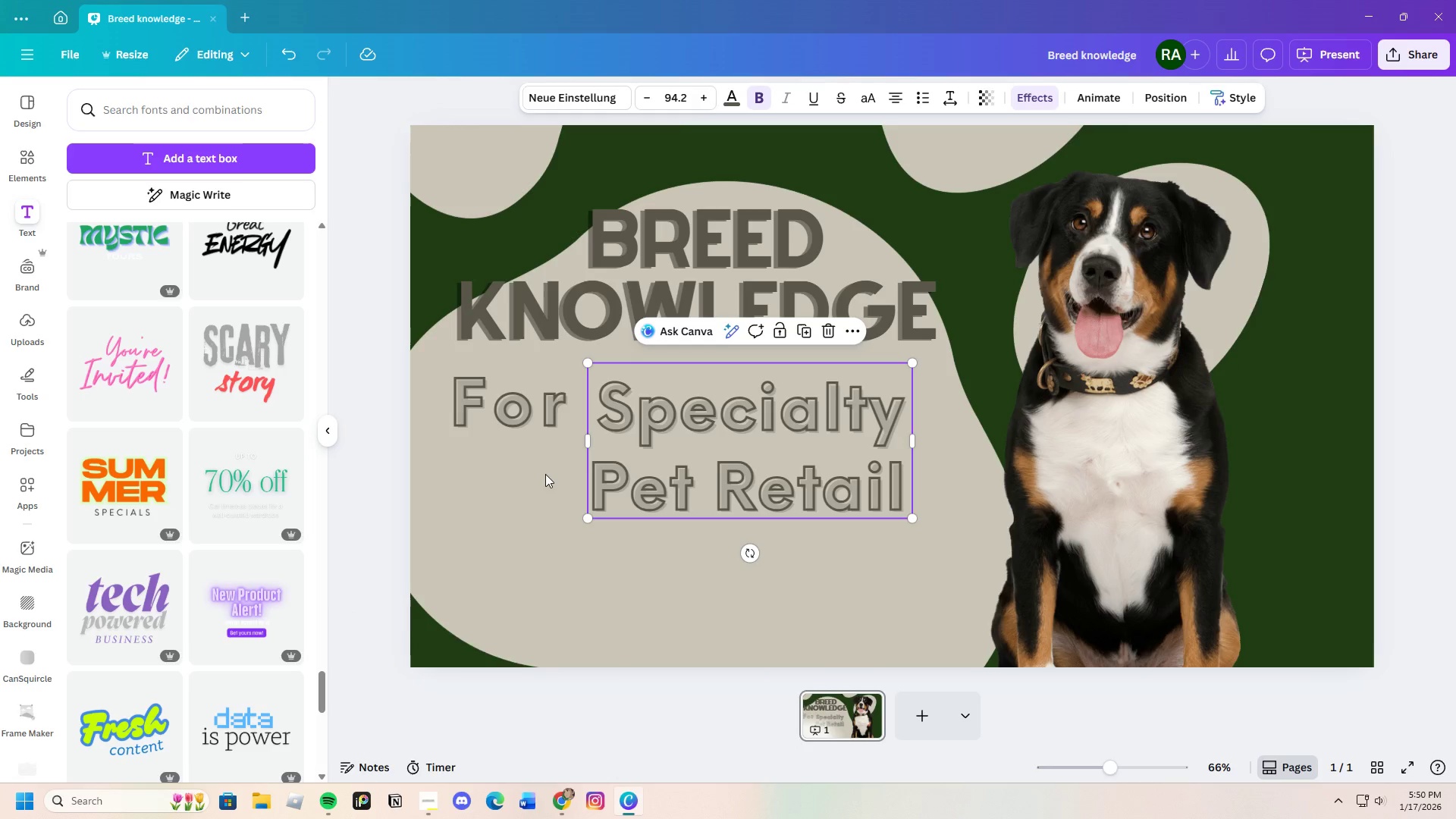 
left_click([539, 474])
 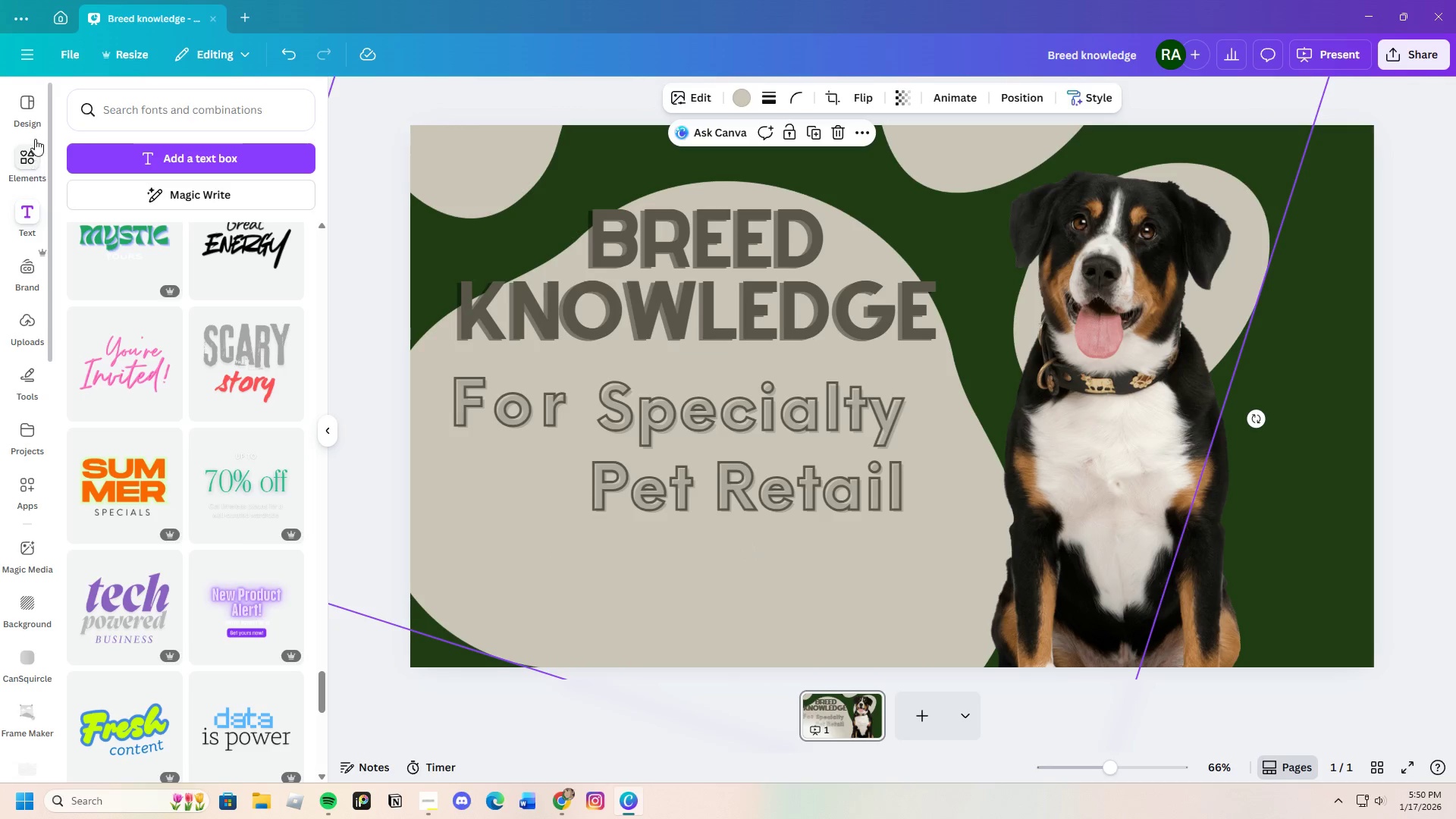 
left_click([20, 156])
 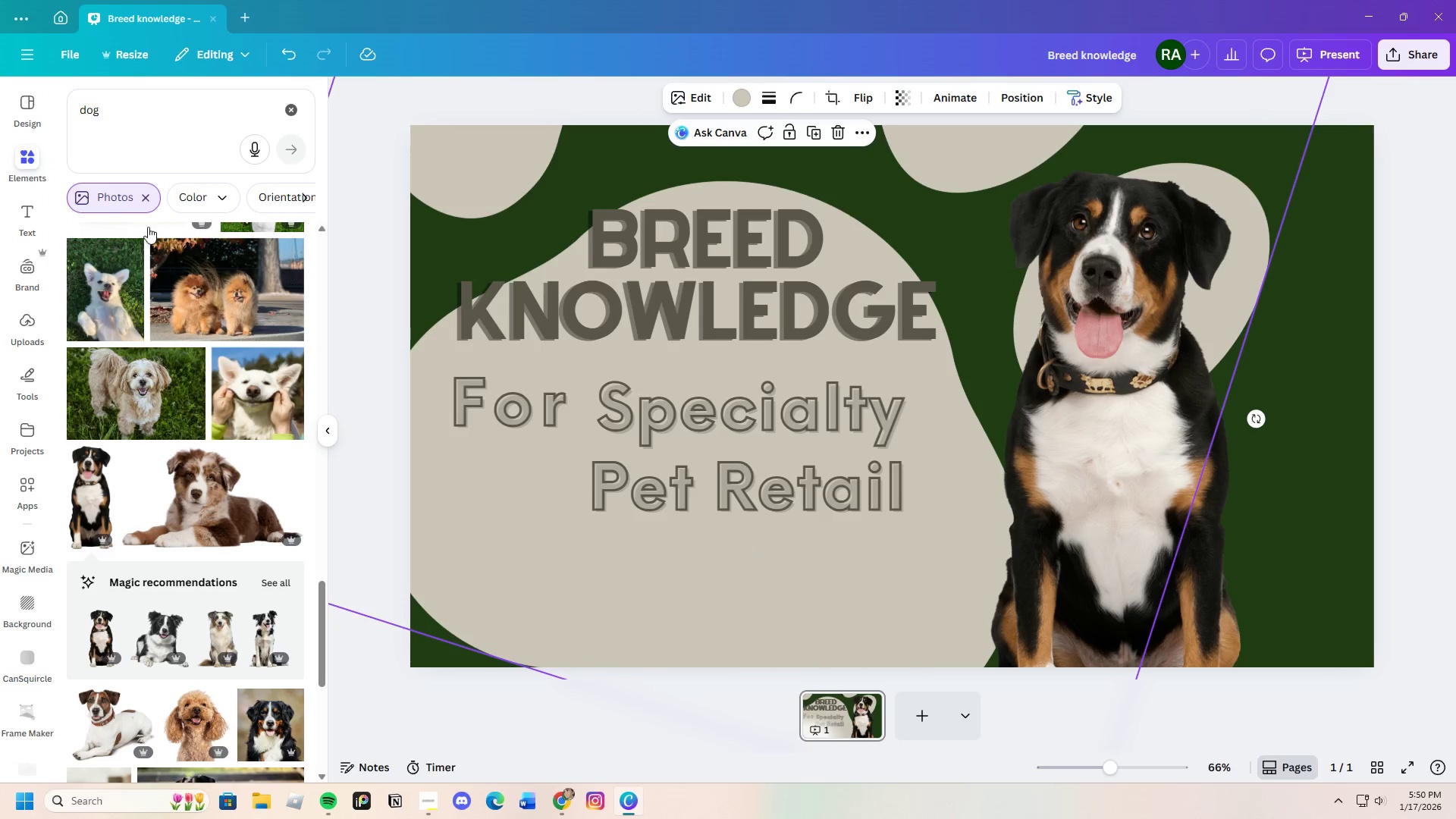 
scroll: coordinate [221, 580], scroll_direction: down, amount: 13.0
 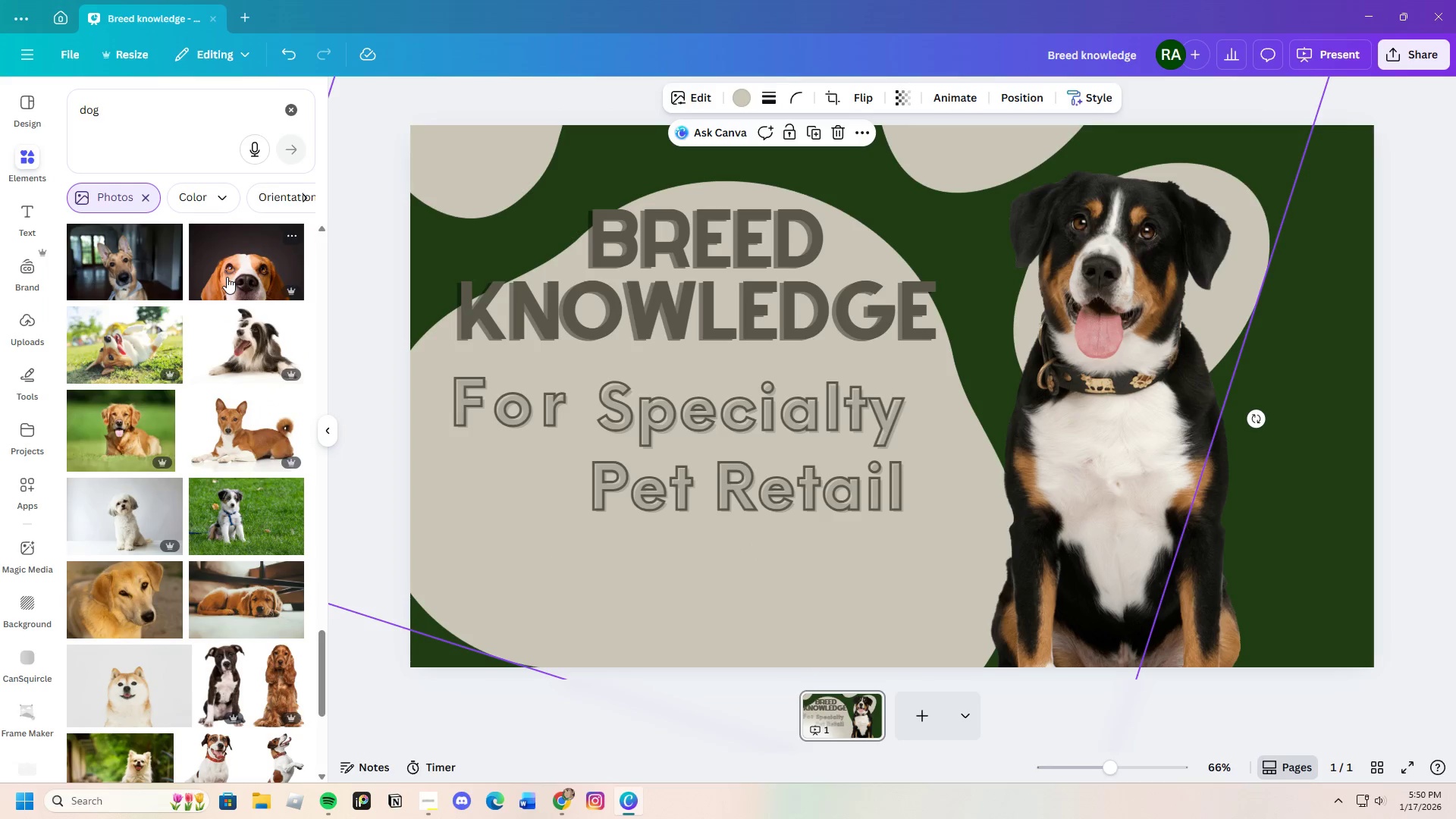 
left_click([227, 277])
 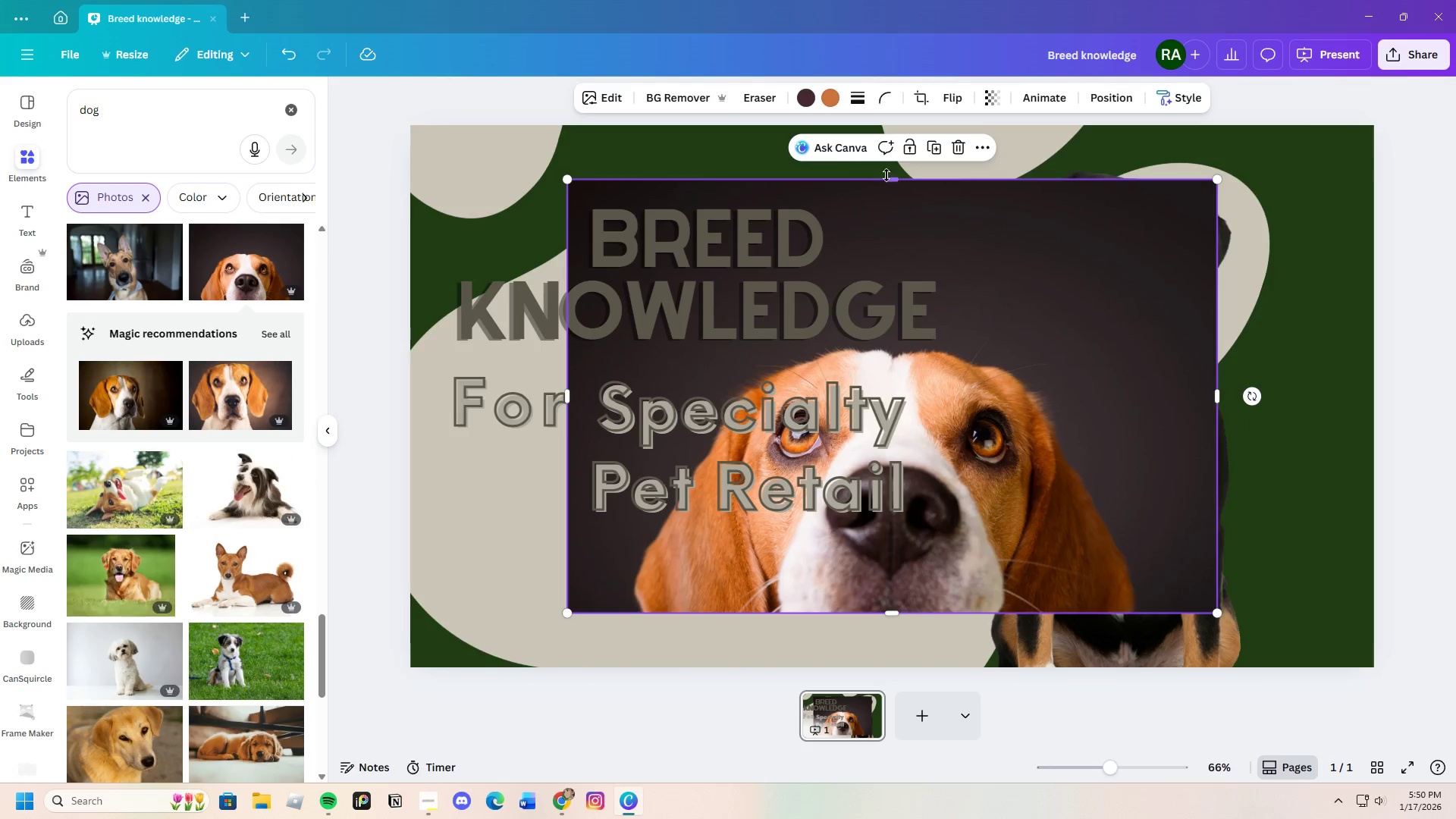 
left_click([672, 99])
 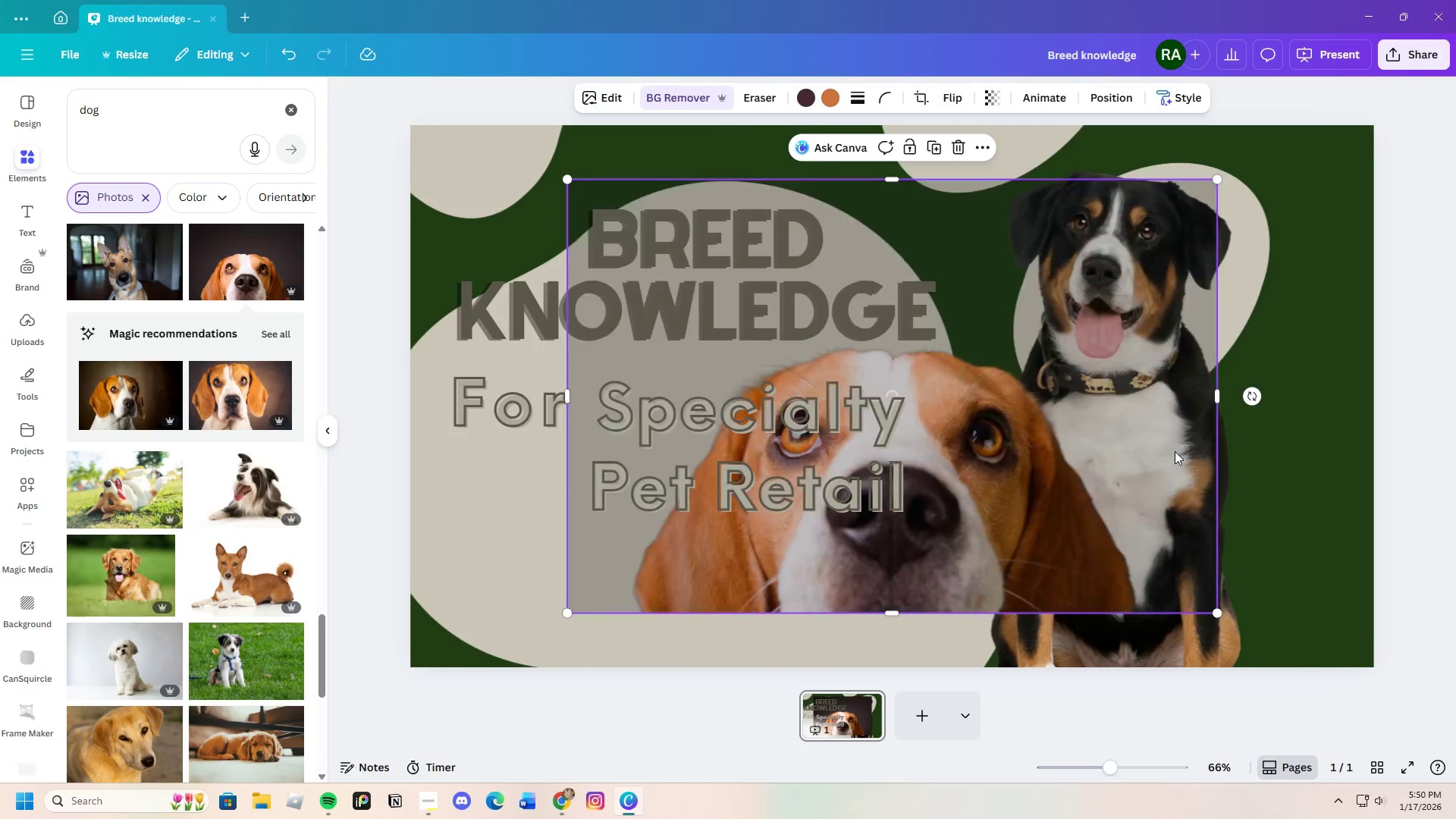 
left_click_drag(start_coordinate=[1128, 447], to_coordinate=[903, 416])
 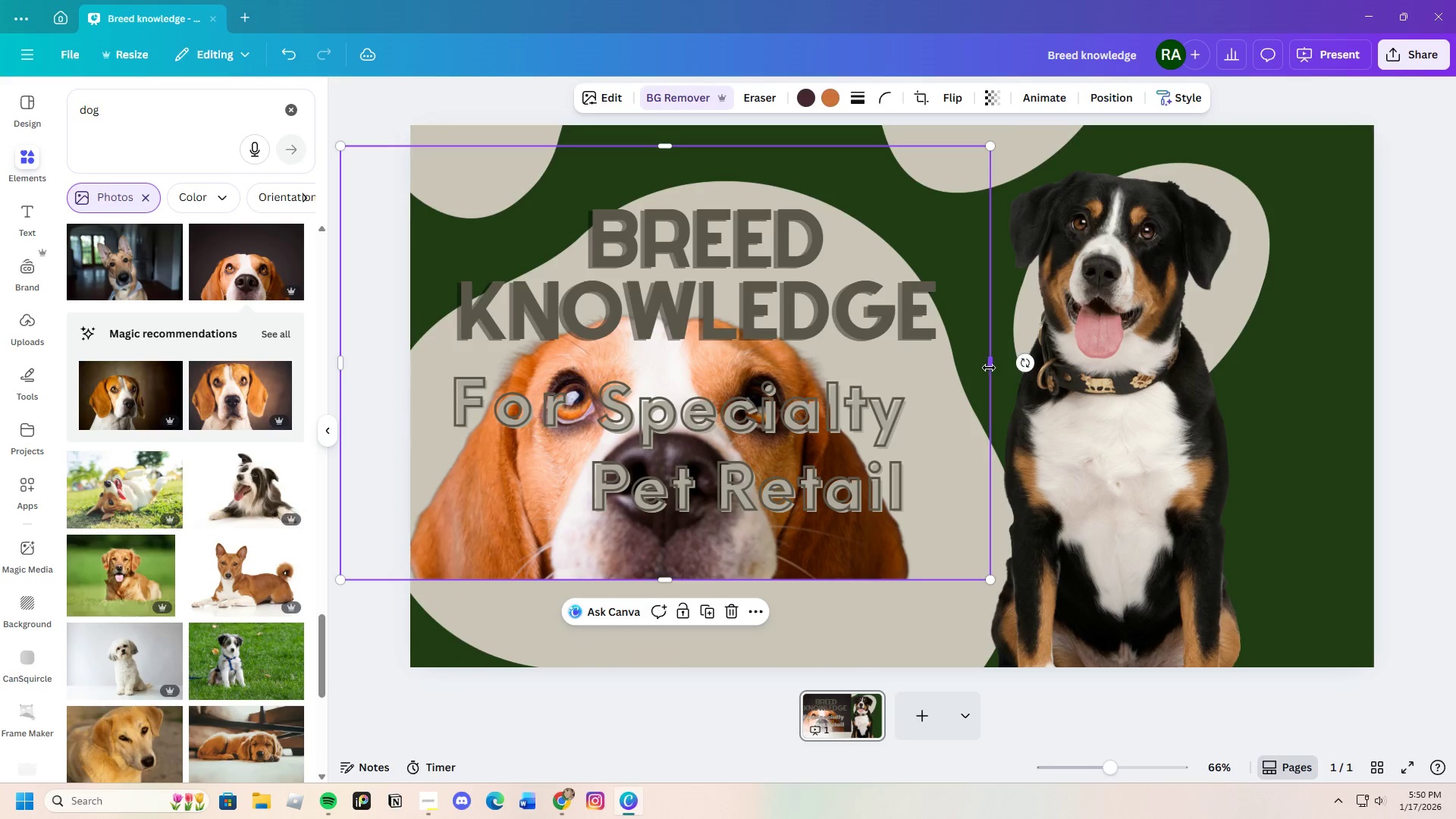 
left_click_drag(start_coordinate=[990, 362], to_coordinate=[932, 378])
 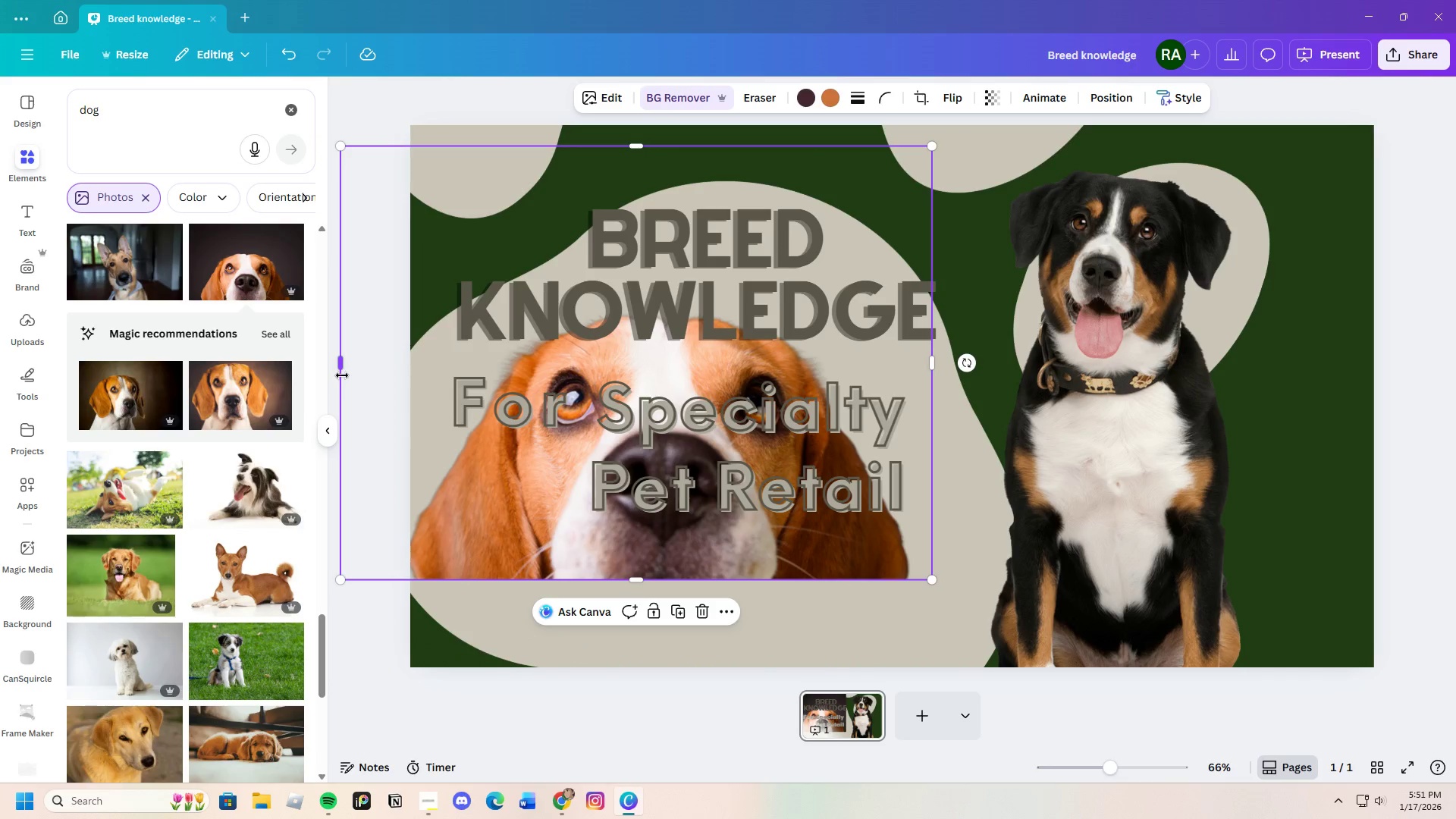 
left_click_drag(start_coordinate=[342, 370], to_coordinate=[411, 375])
 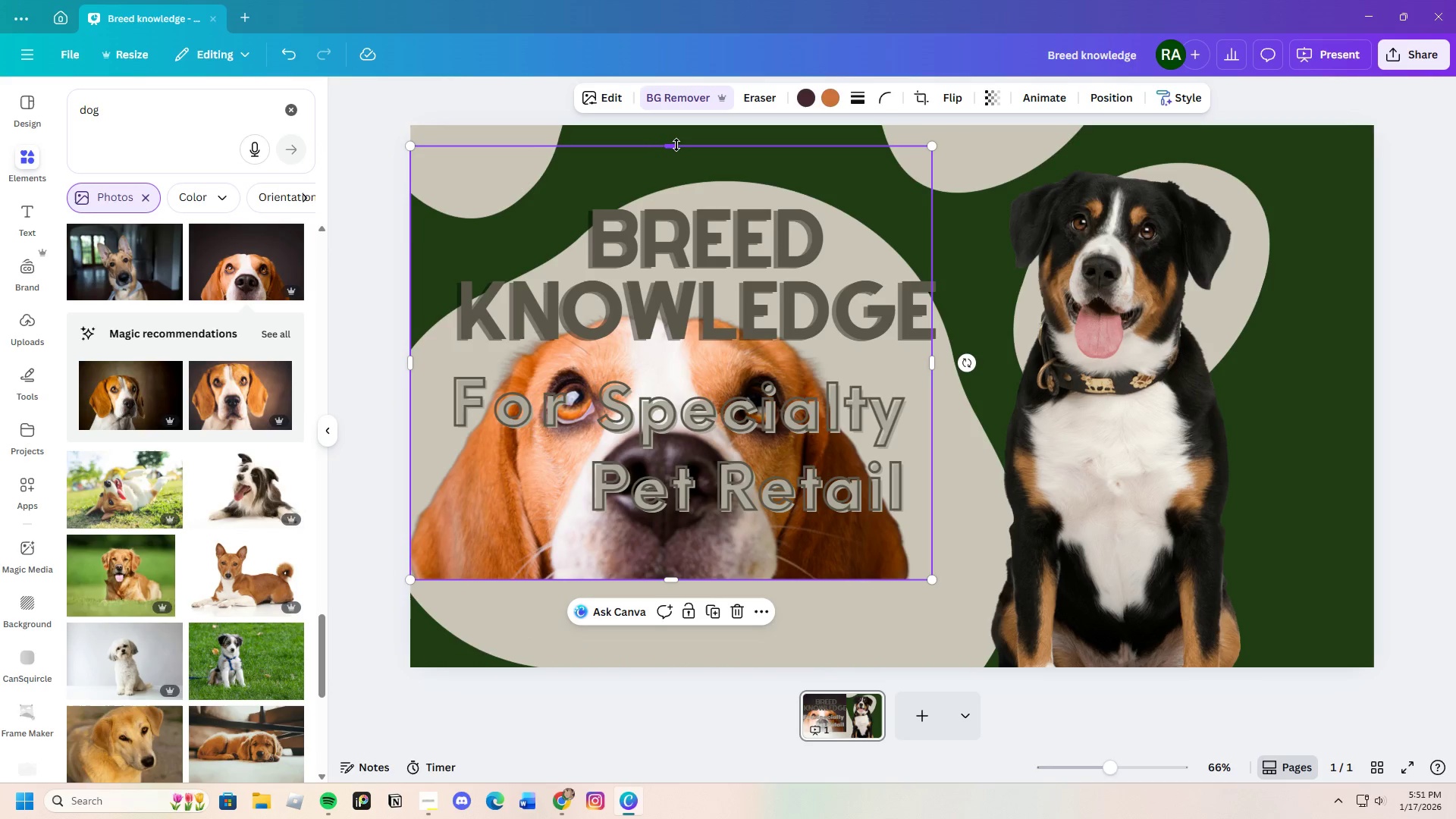 
left_click_drag(start_coordinate=[676, 145], to_coordinate=[736, 288])
 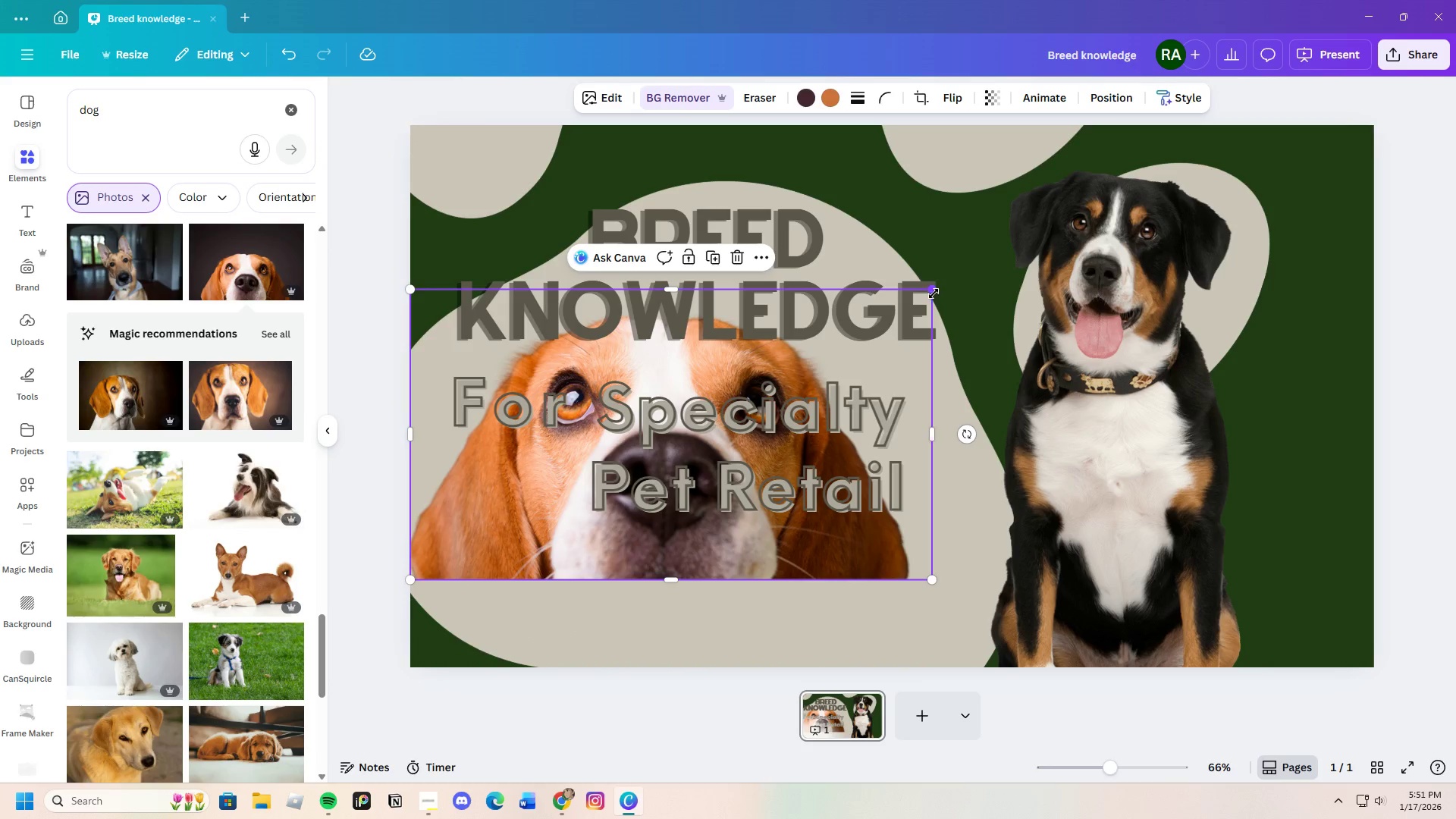 
left_click_drag(start_coordinate=[934, 293], to_coordinate=[825, 423])
 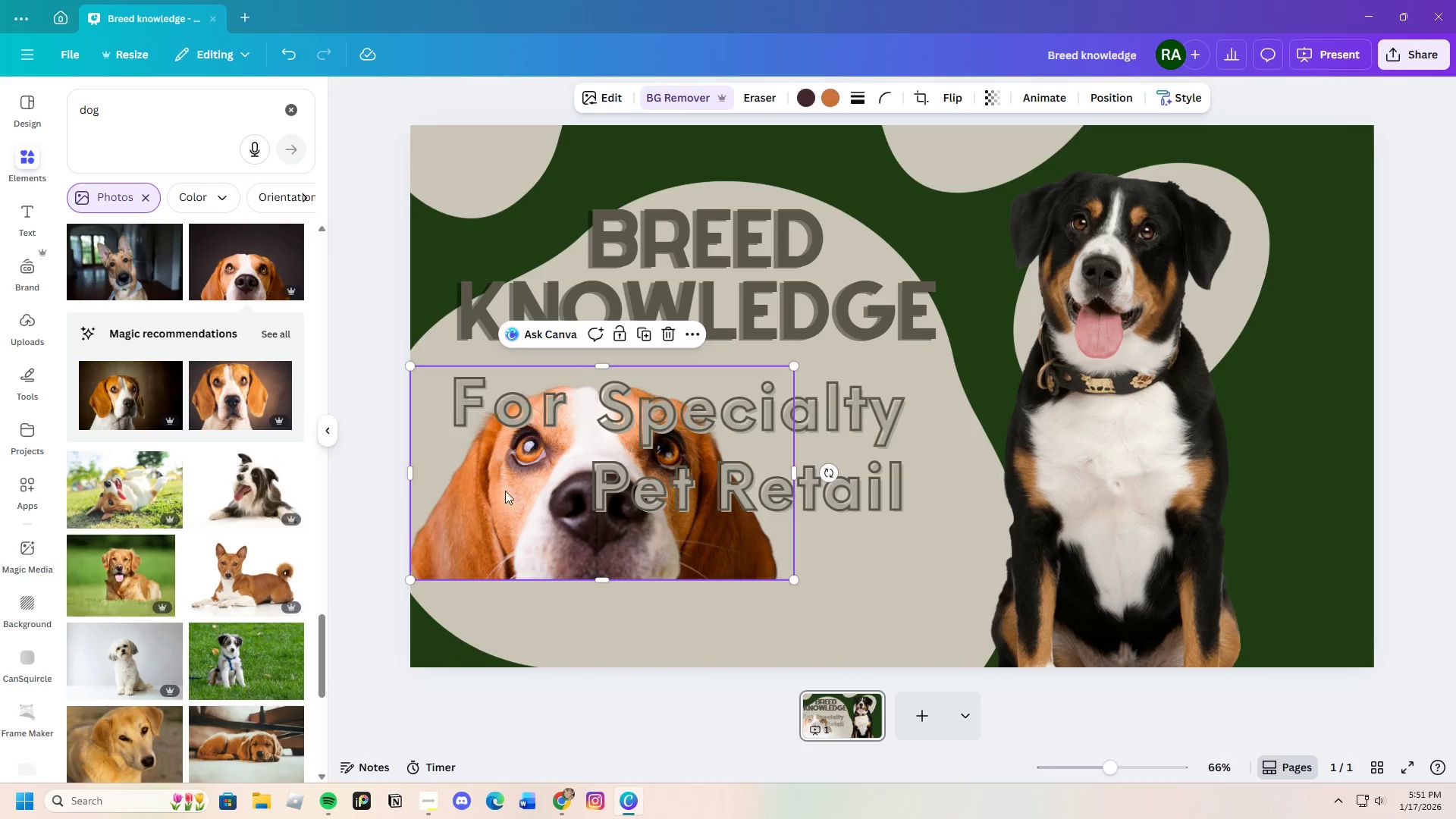 
left_click_drag(start_coordinate=[507, 488], to_coordinate=[450, 566])
 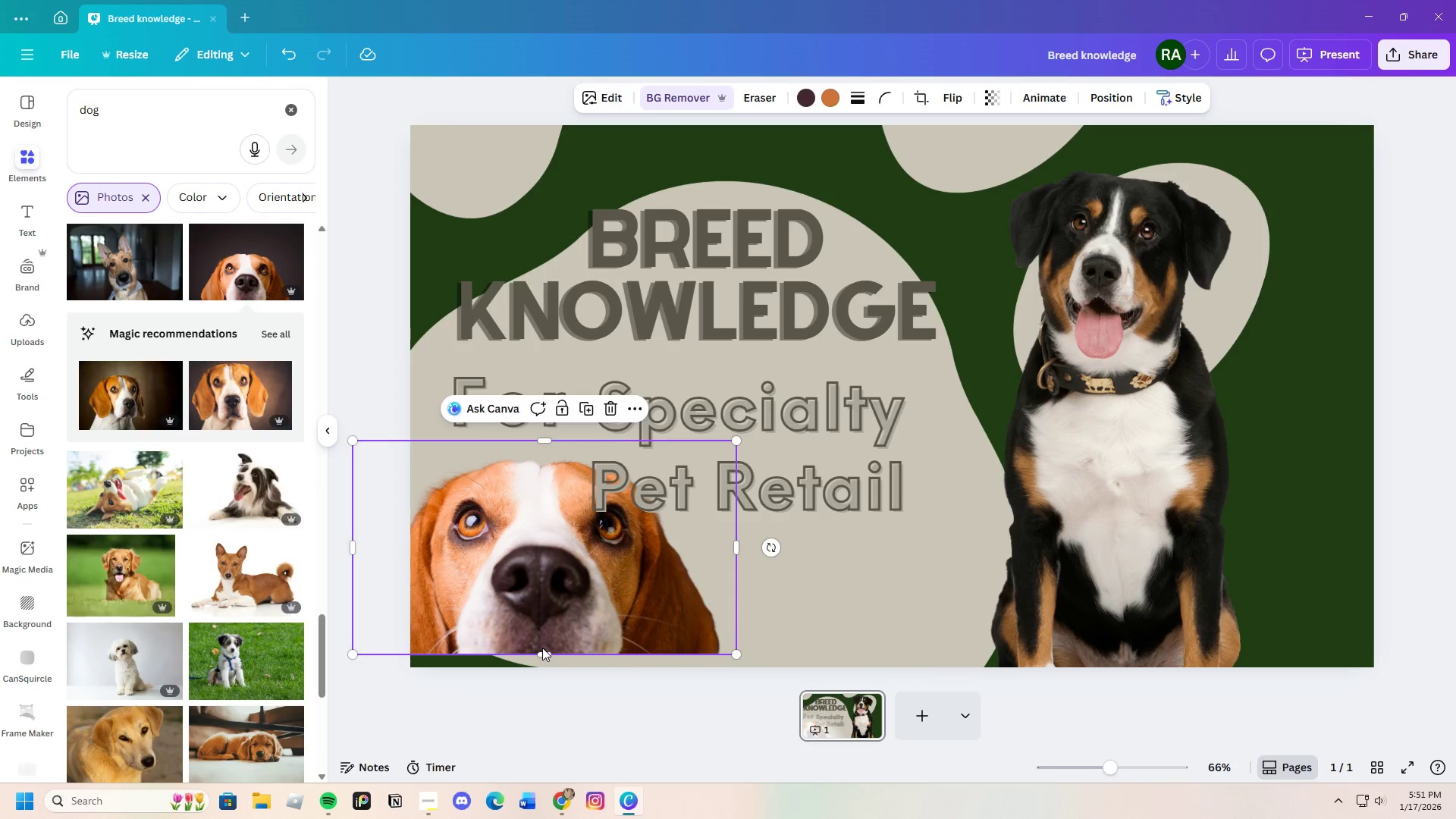 
left_click_drag(start_coordinate=[553, 596], to_coordinate=[552, 610])
 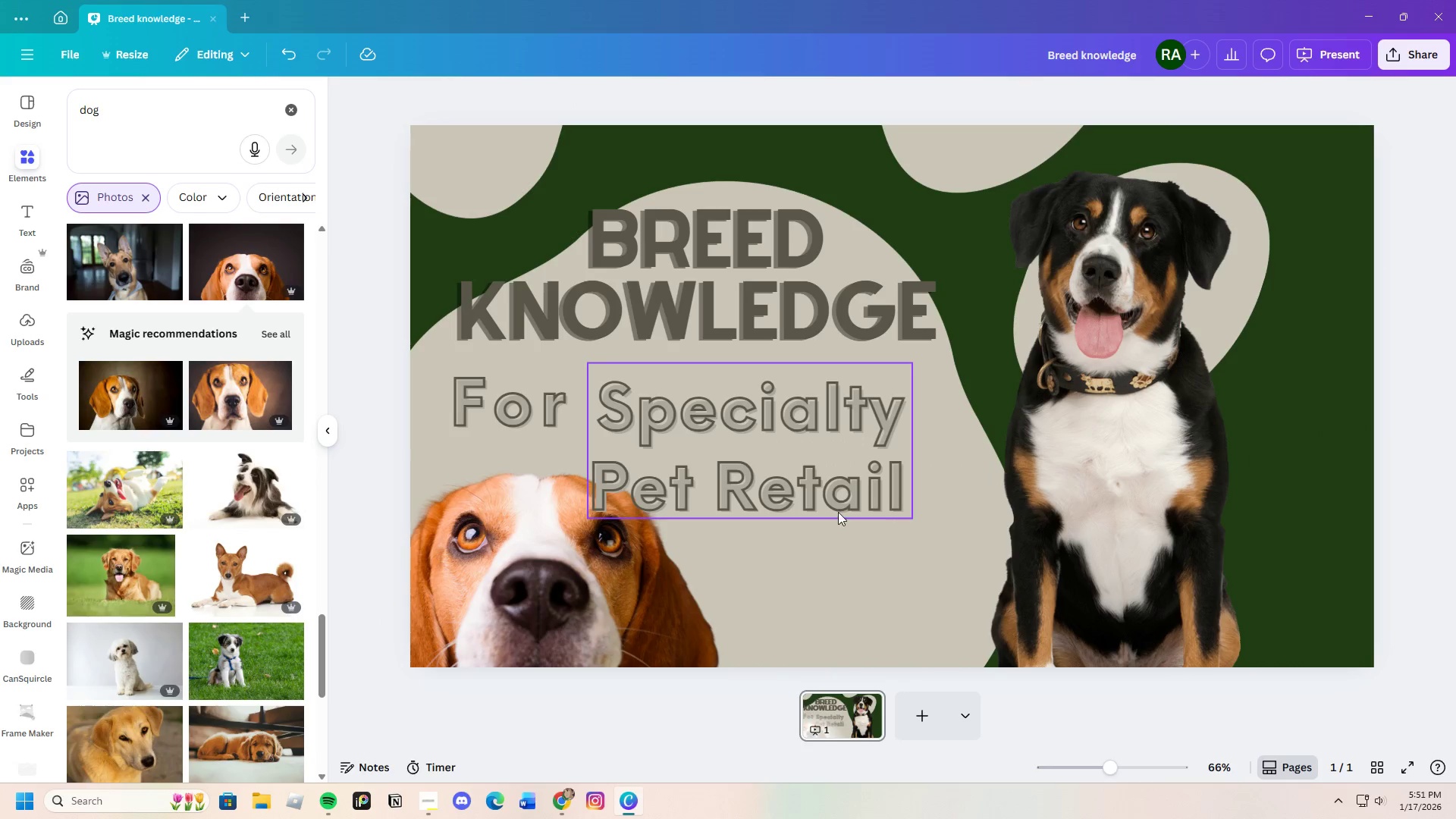 
wait(6.3)
 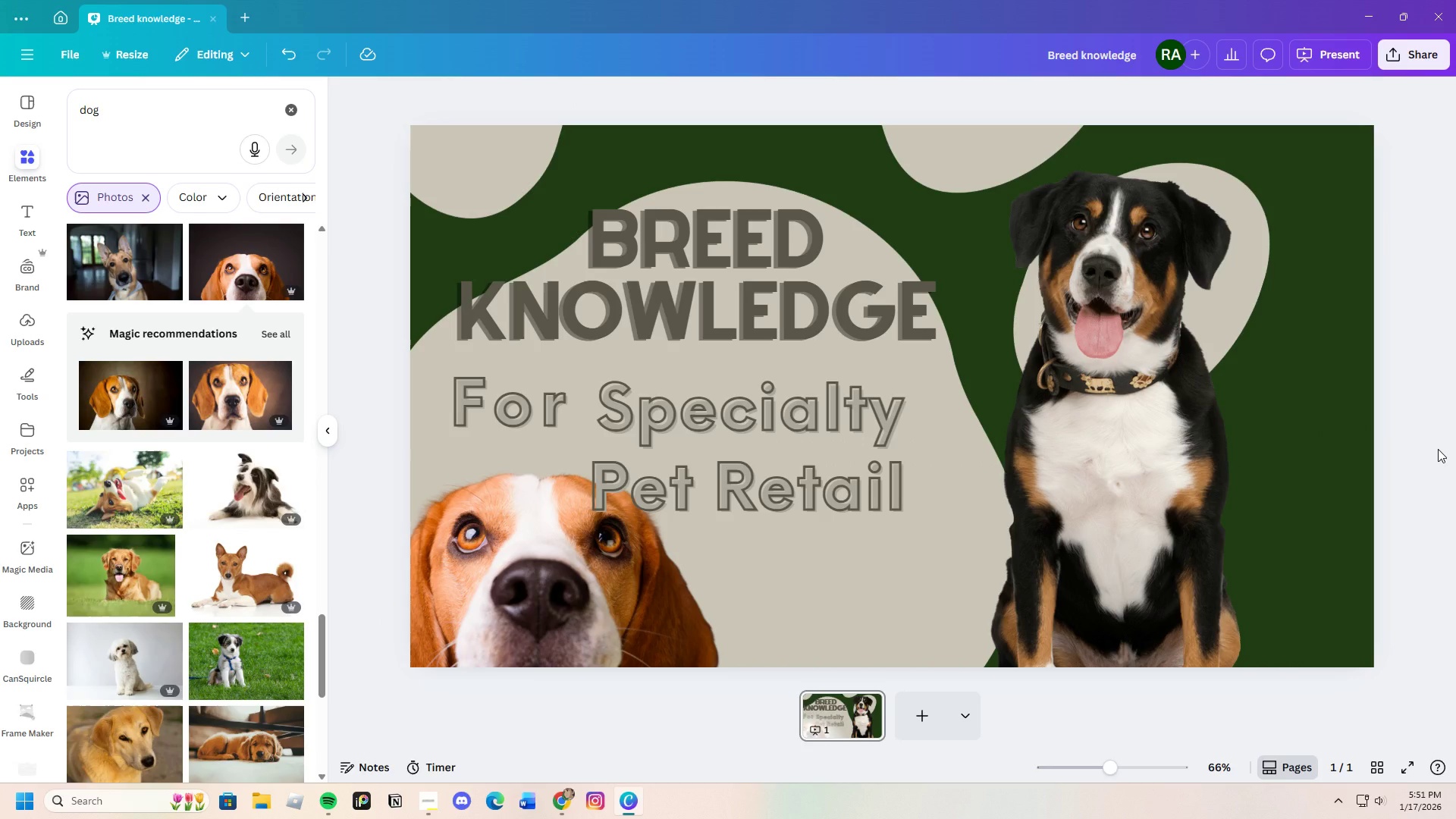 
left_click_drag(start_coordinate=[783, 457], to_coordinate=[817, 455])
 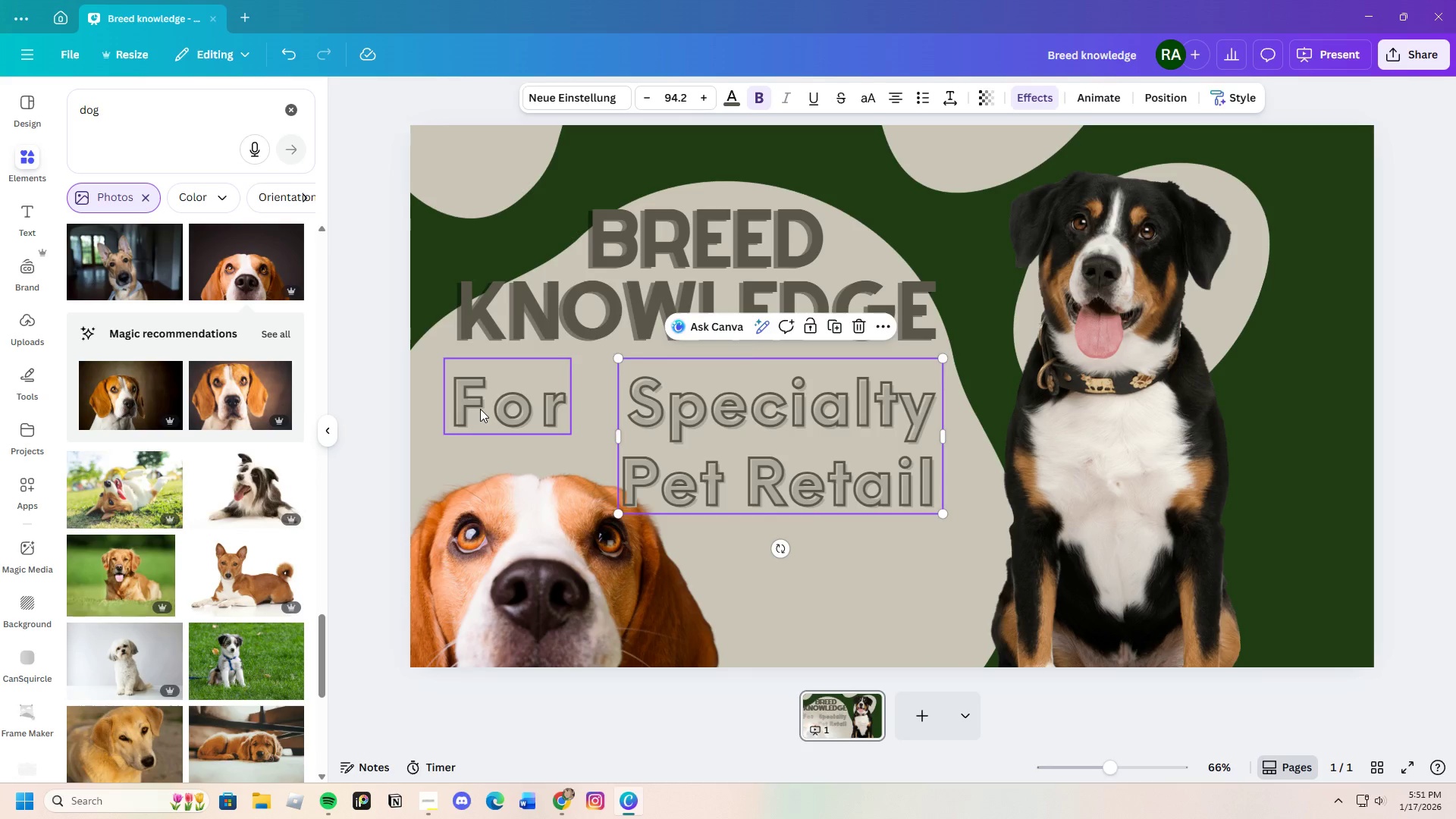 
left_click_drag(start_coordinate=[480, 409], to_coordinate=[512, 407])
 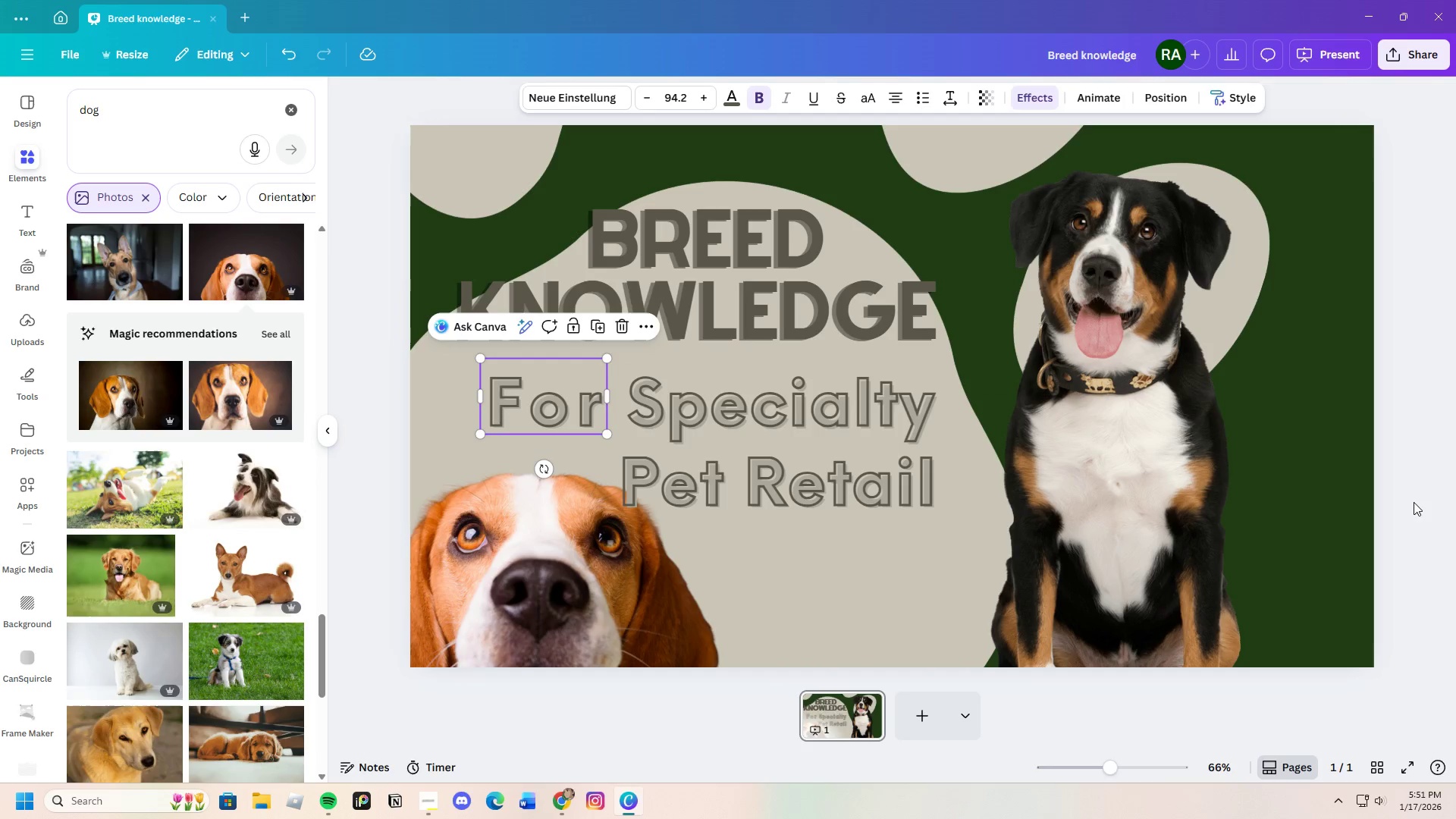 
left_click([1426, 501])
 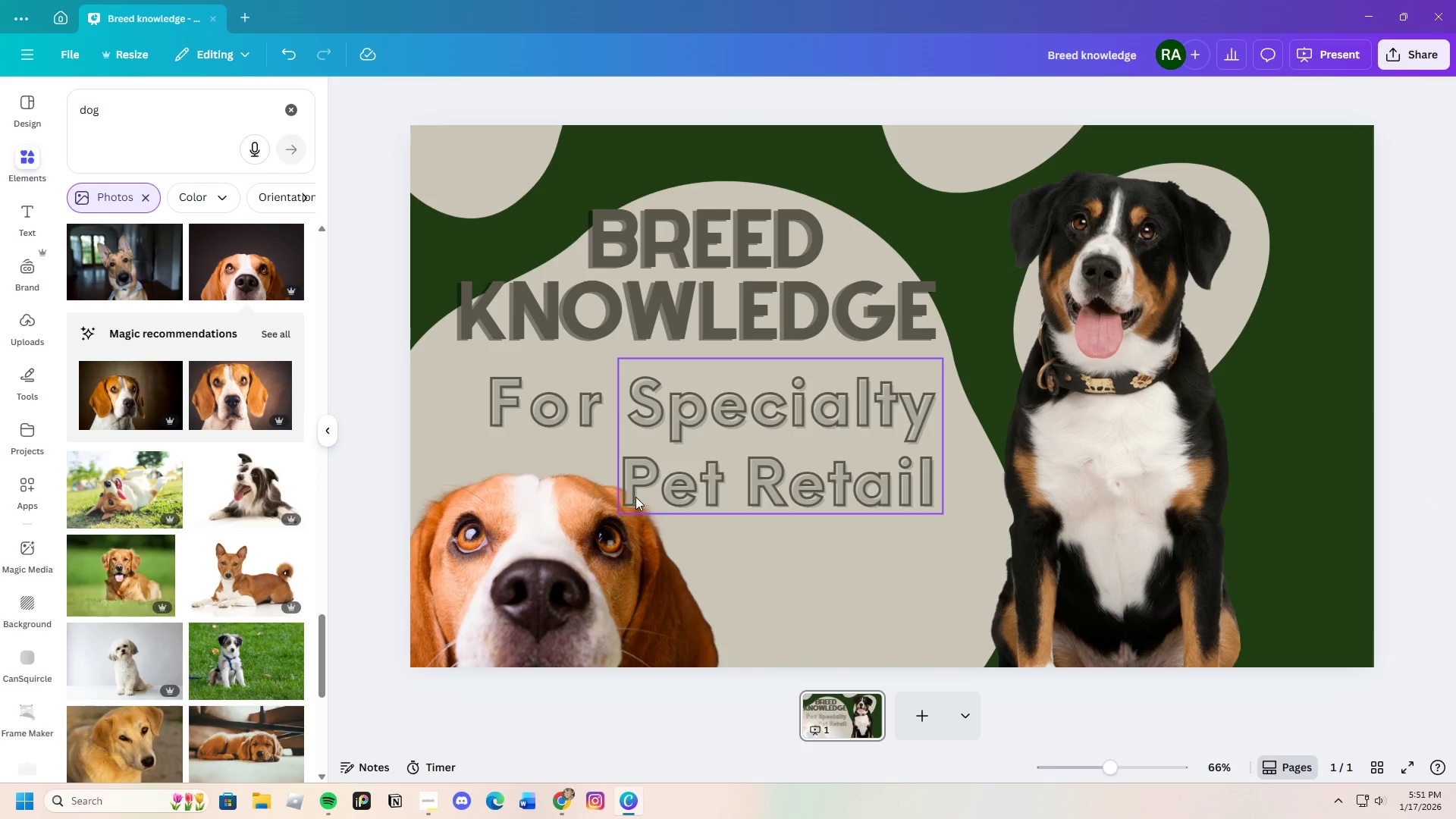 
left_click_drag(start_coordinate=[538, 409], to_coordinate=[539, 404])
 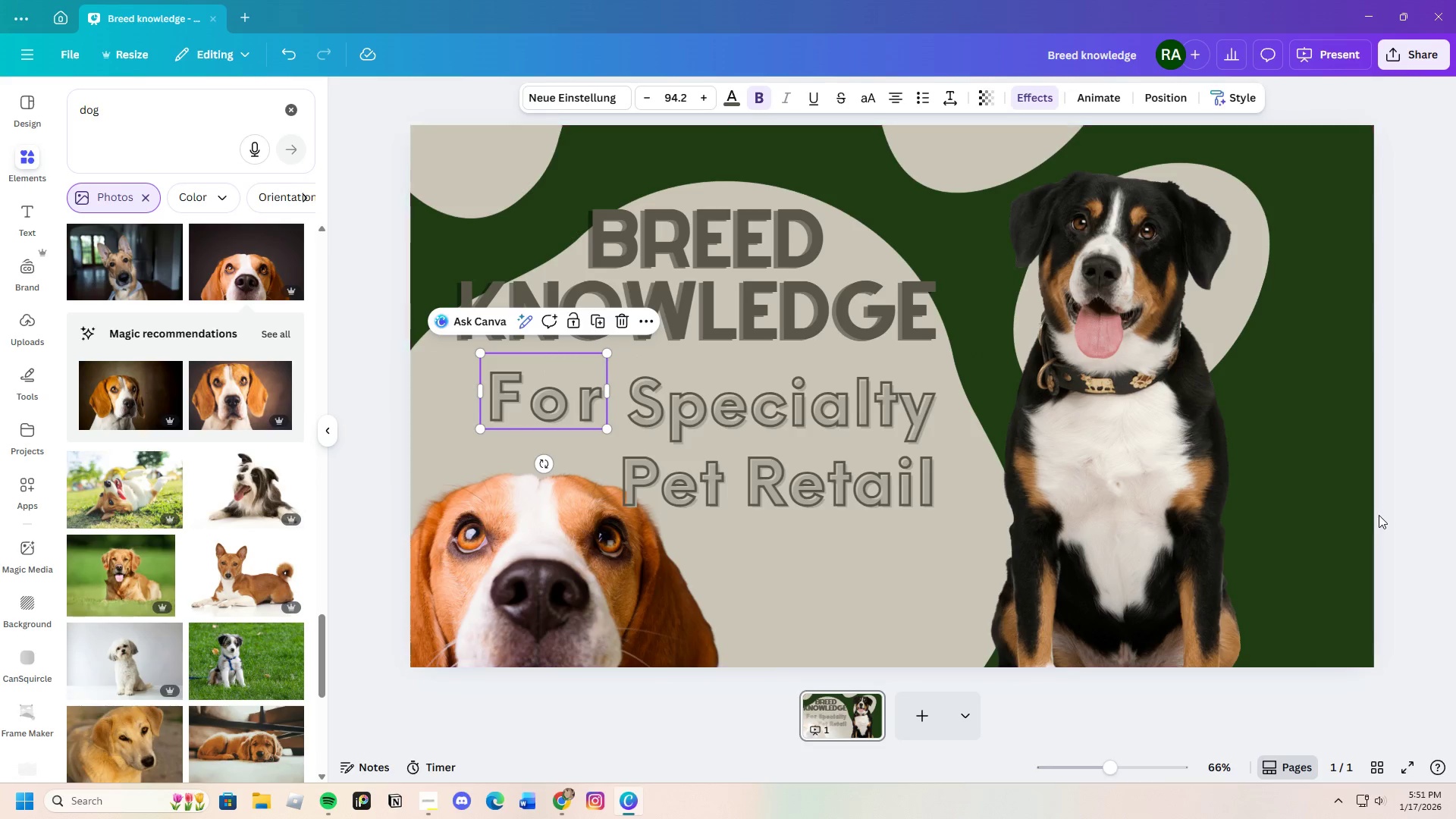 
left_click([1413, 515])
 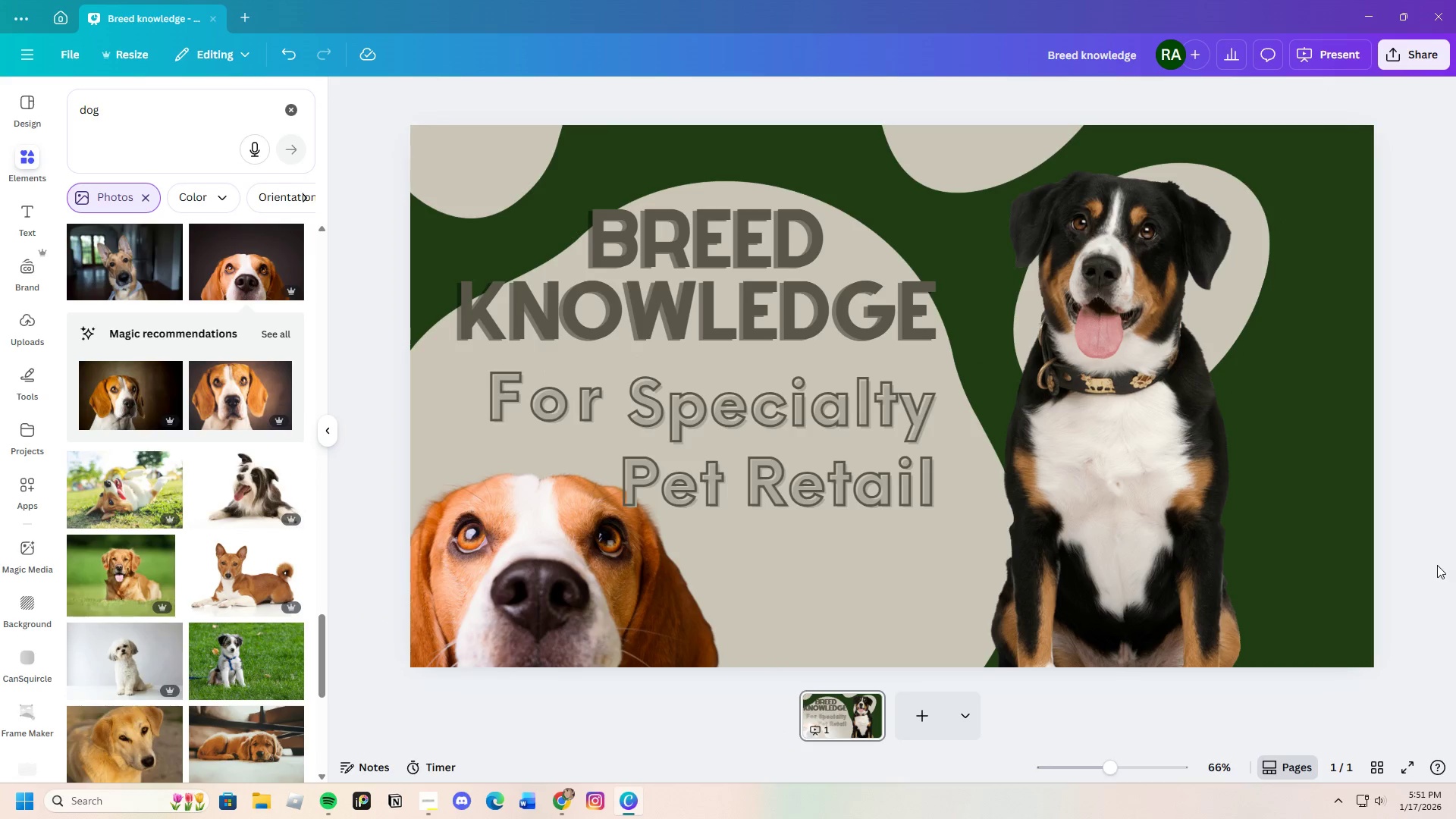 
wait(10.31)
 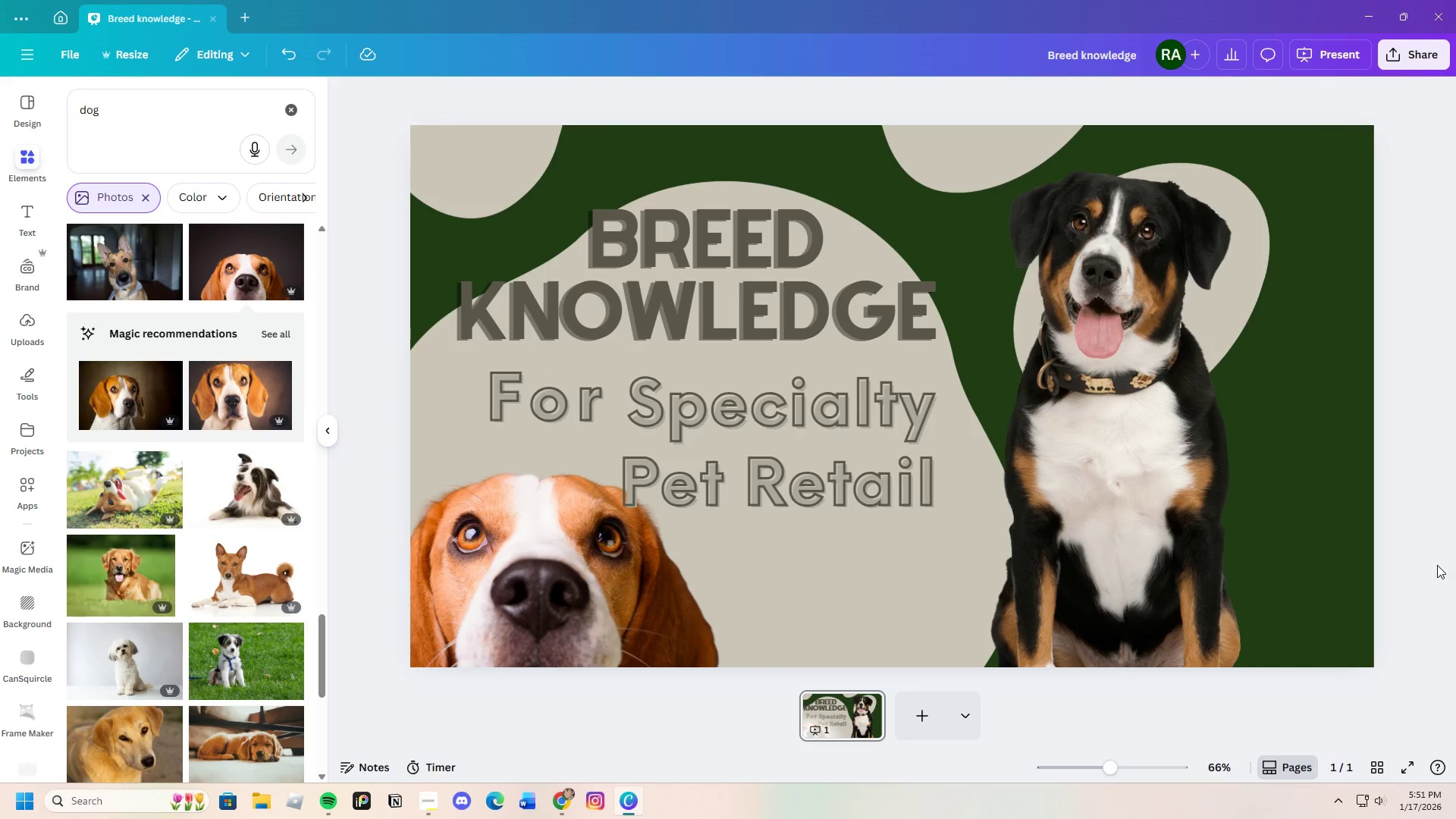 
left_click_drag(start_coordinate=[1106, 771], to_coordinate=[1111, 767])
 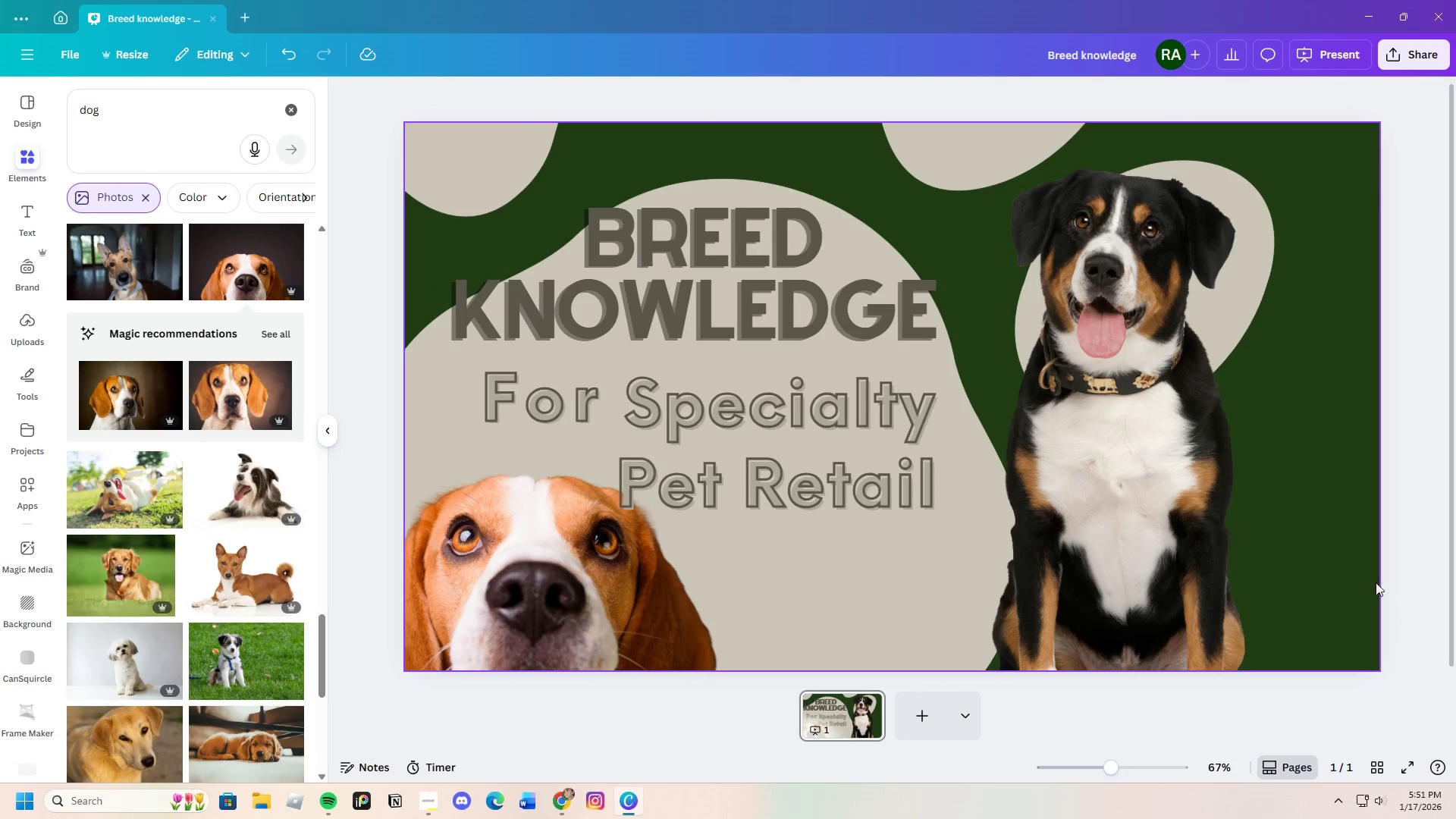 
left_click([1455, 582])
 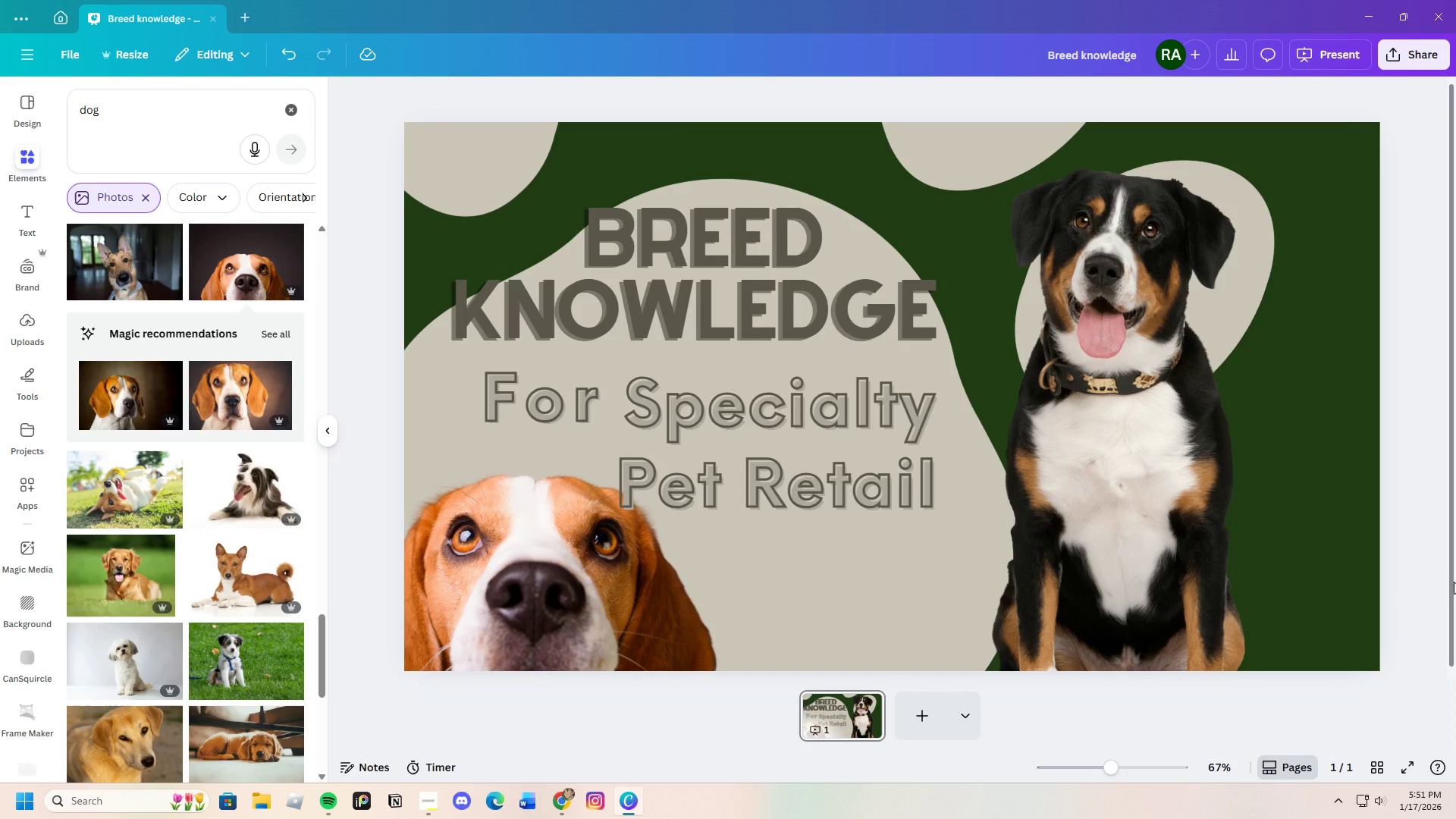 
wait(10.41)
 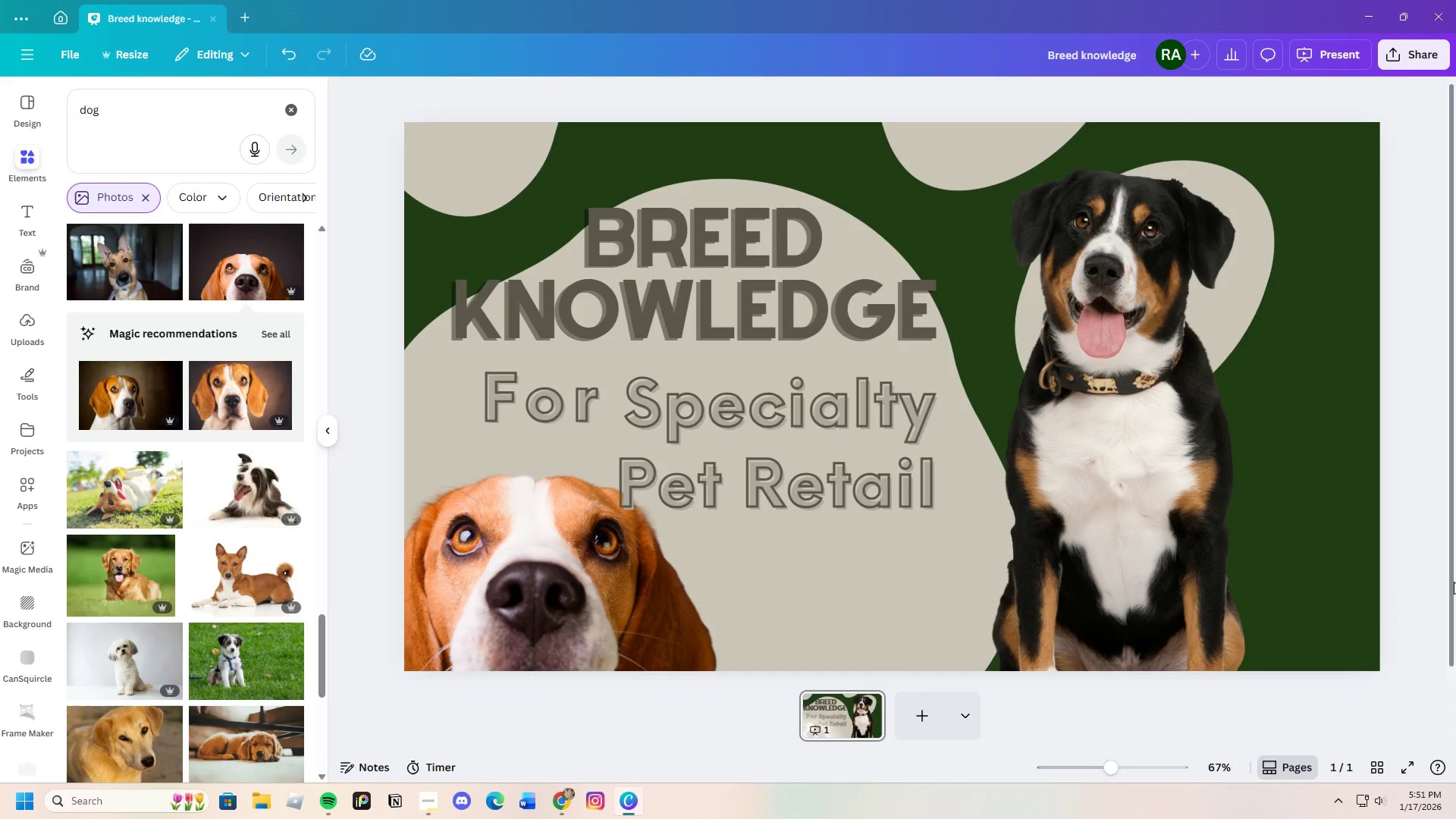 
left_click([538, 631])
 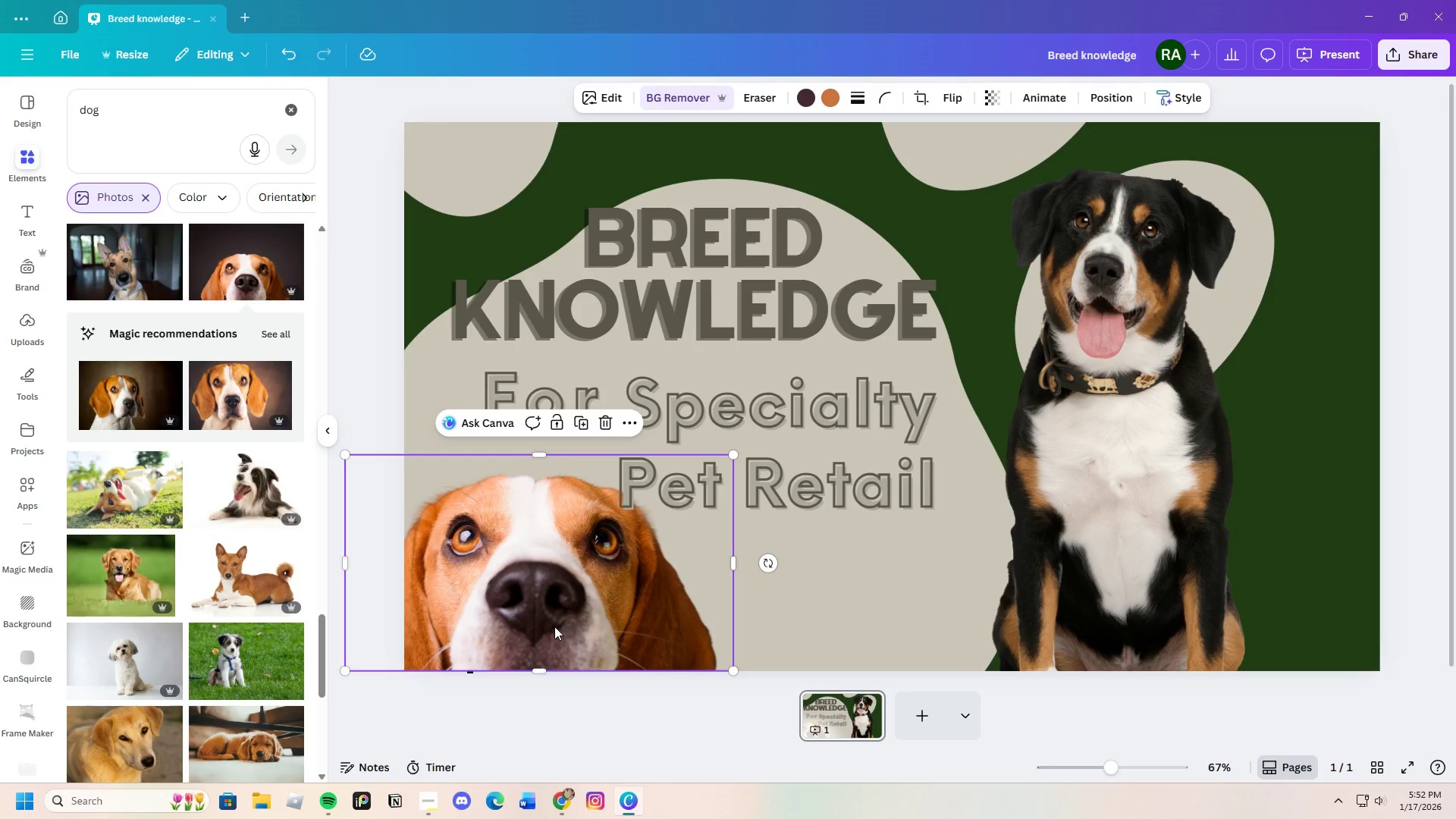 
left_click([647, 306])
 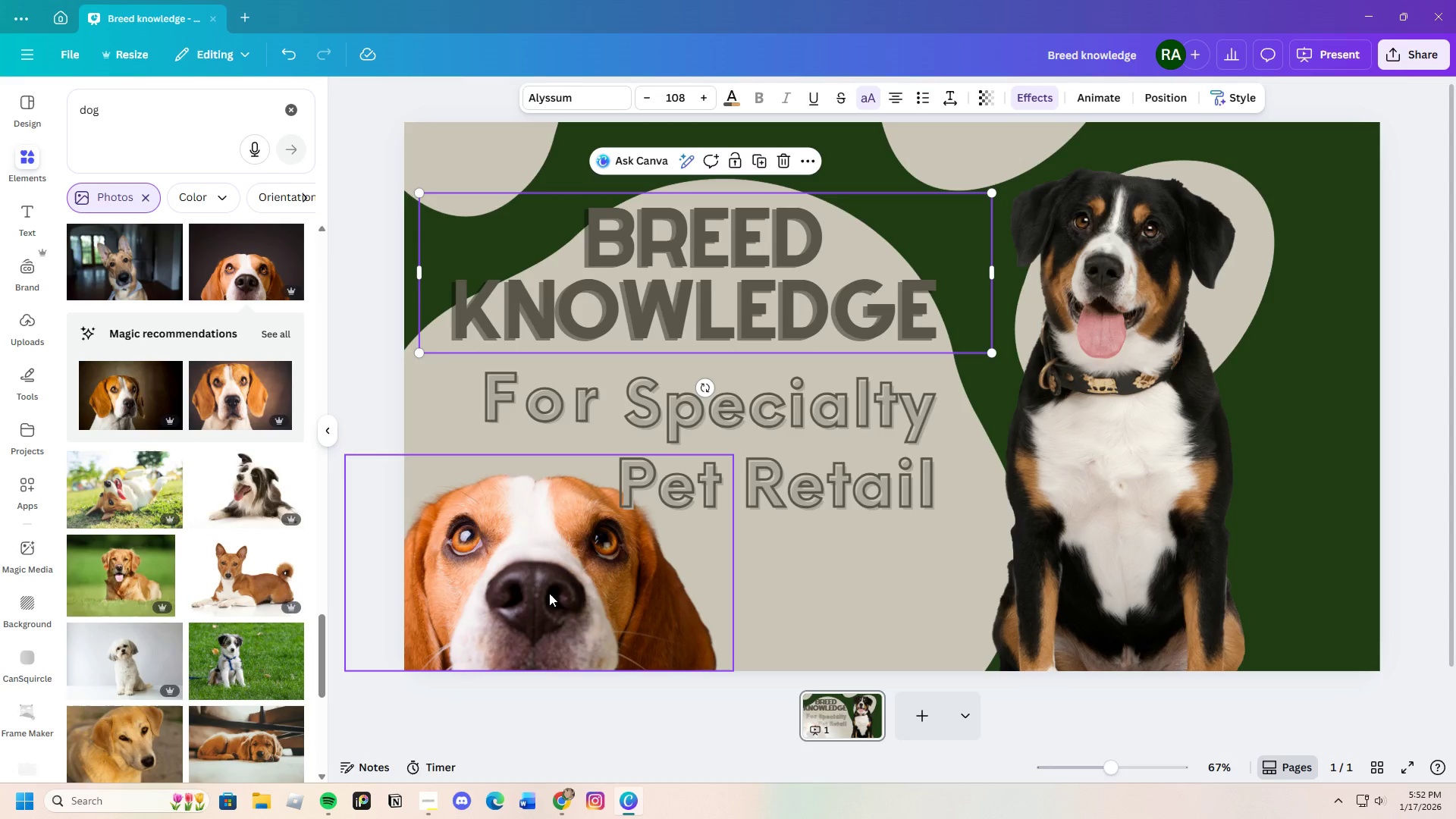 
left_click([547, 592])
 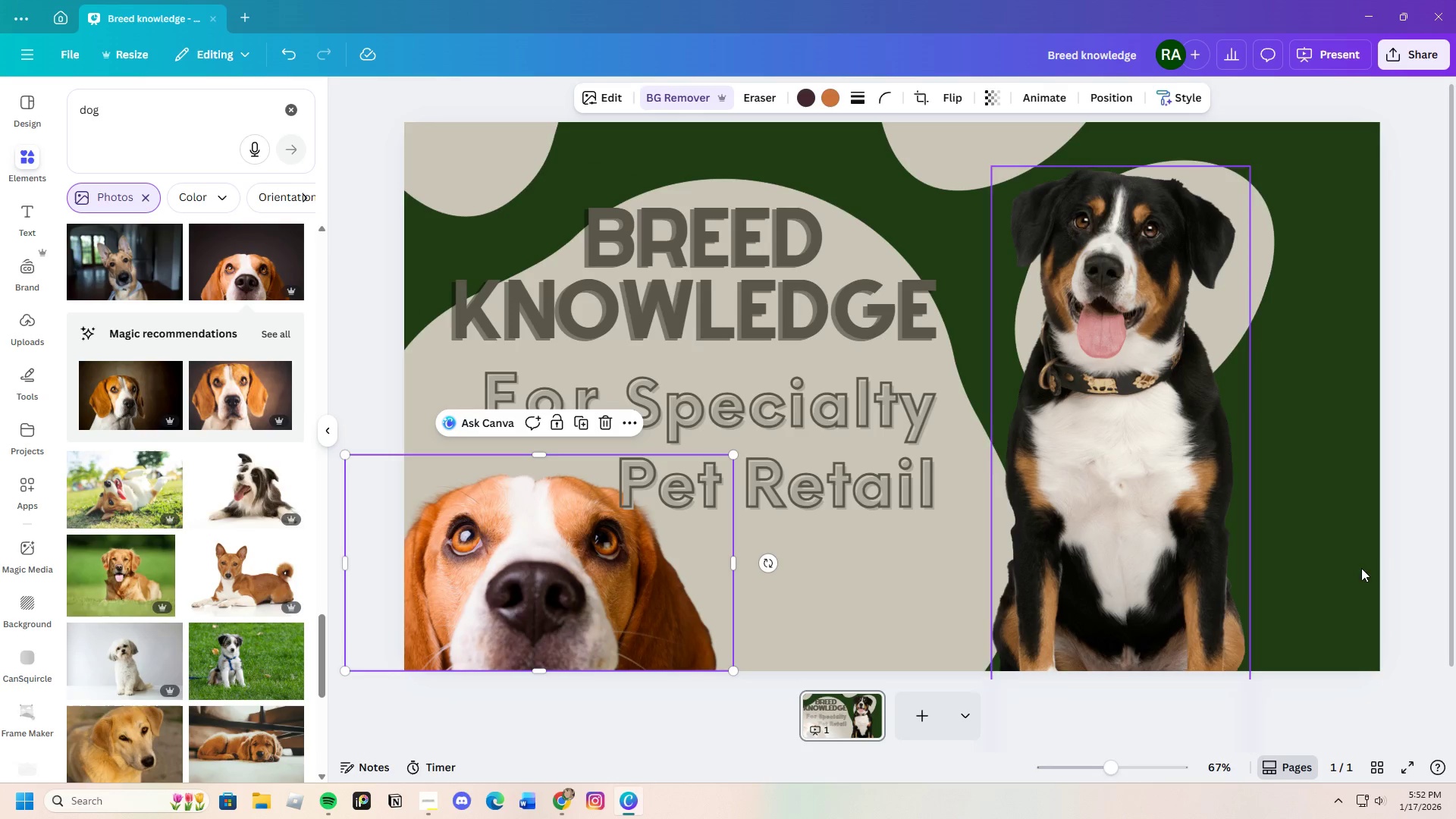 
left_click([1423, 561])
 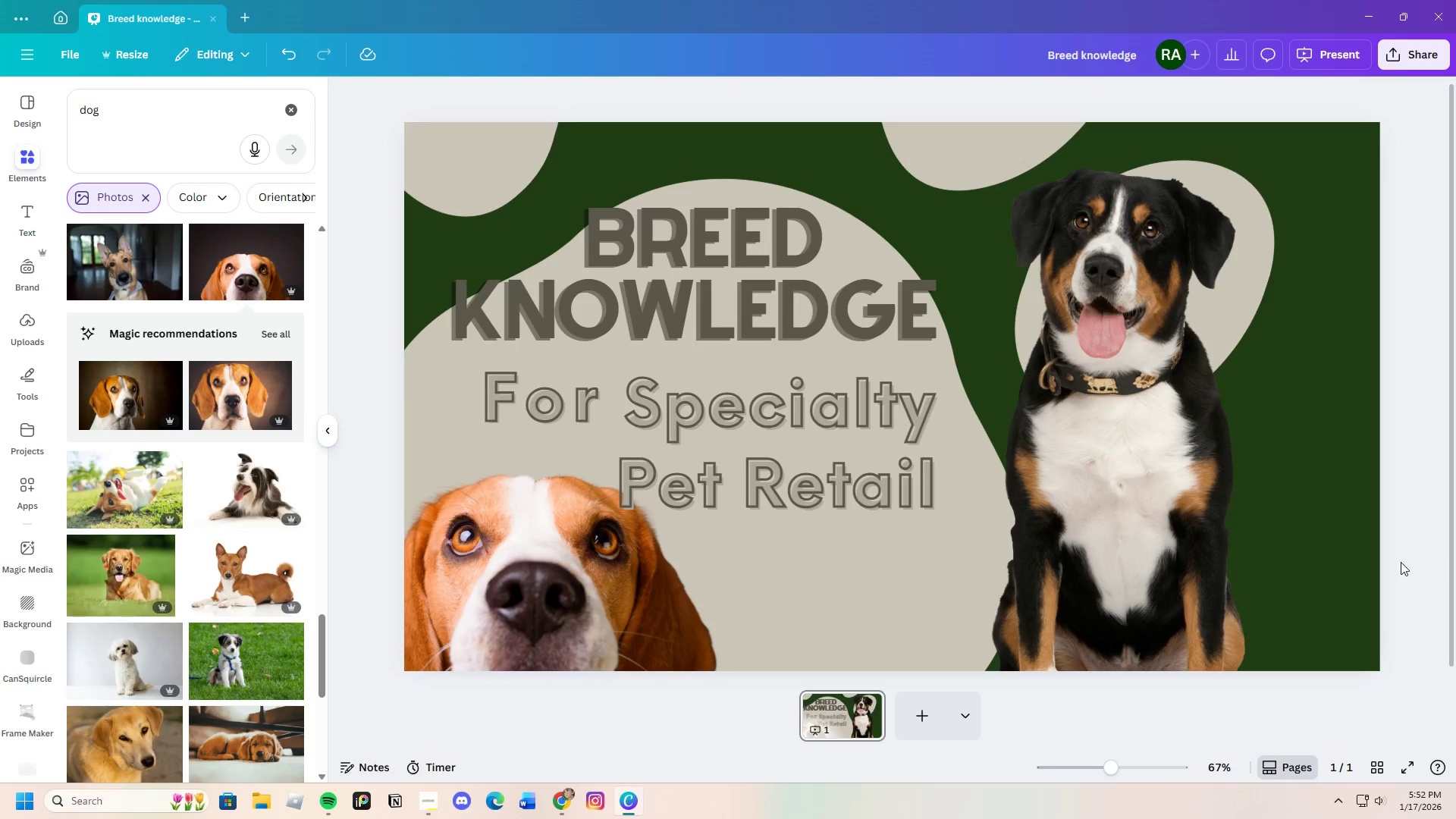 
left_click_drag(start_coordinate=[770, 473], to_coordinate=[825, 532])
 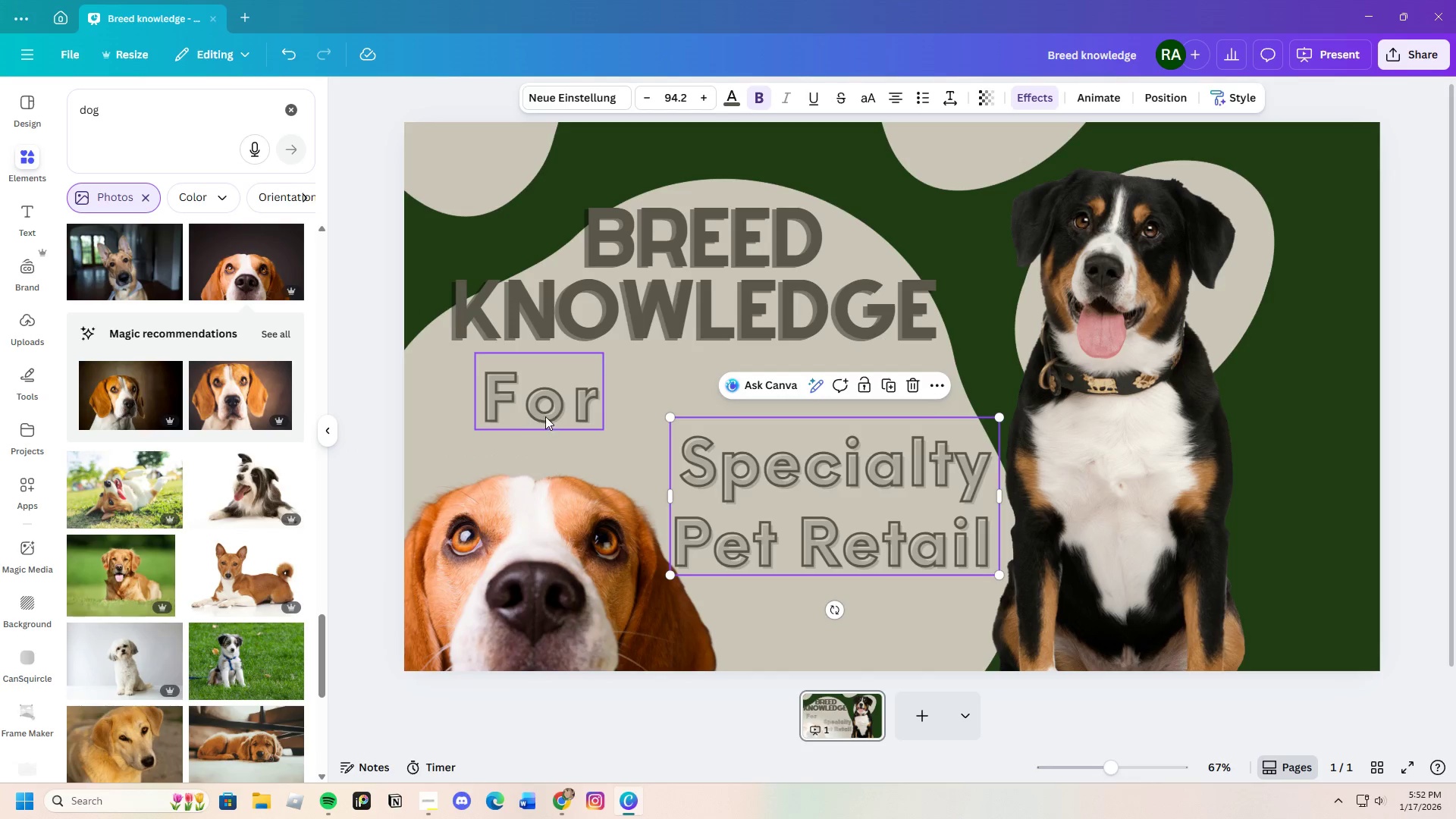 
left_click_drag(start_coordinate=[545, 416], to_coordinate=[544, 451])
 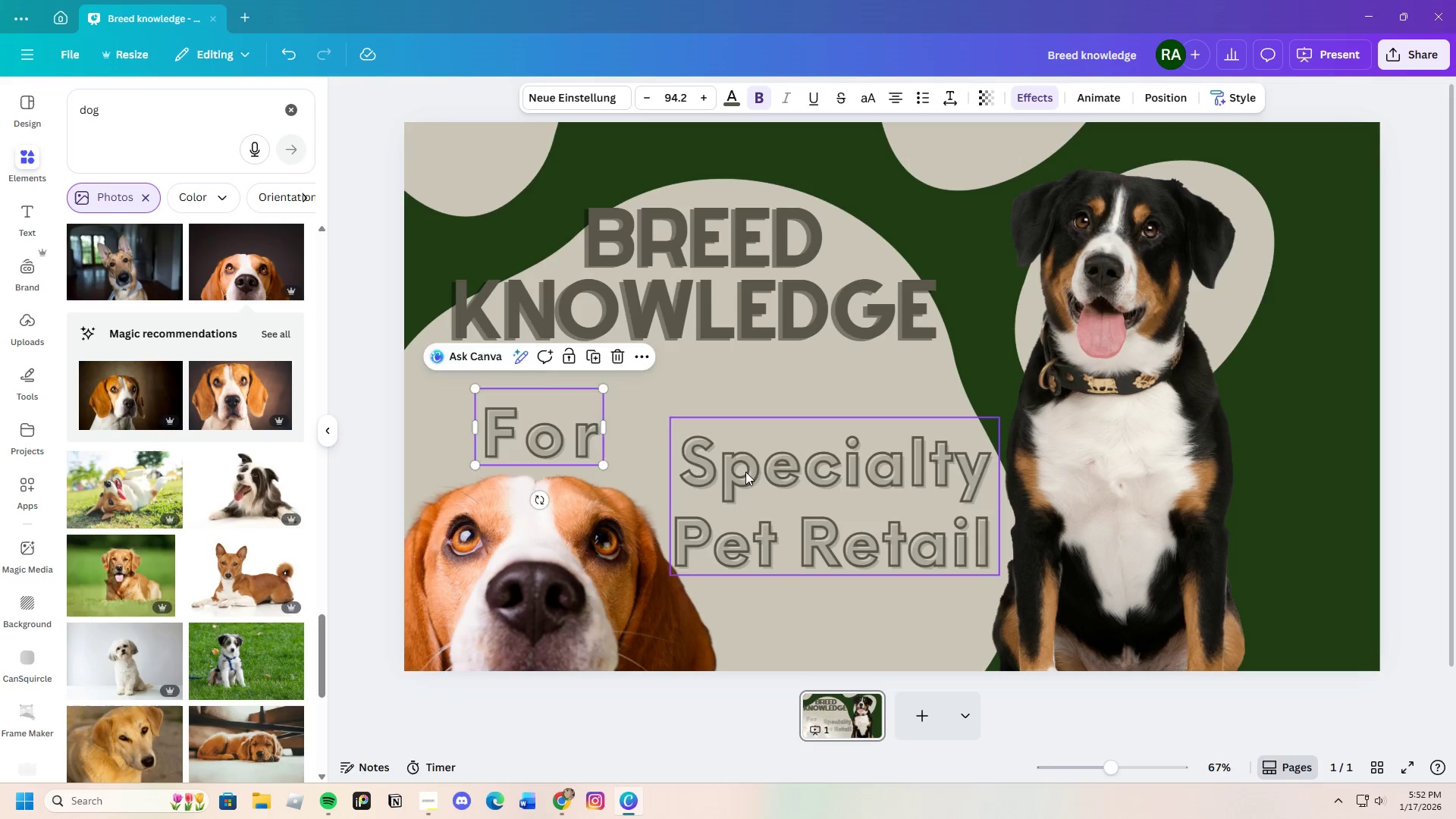 
left_click_drag(start_coordinate=[745, 472], to_coordinate=[730, 457])
 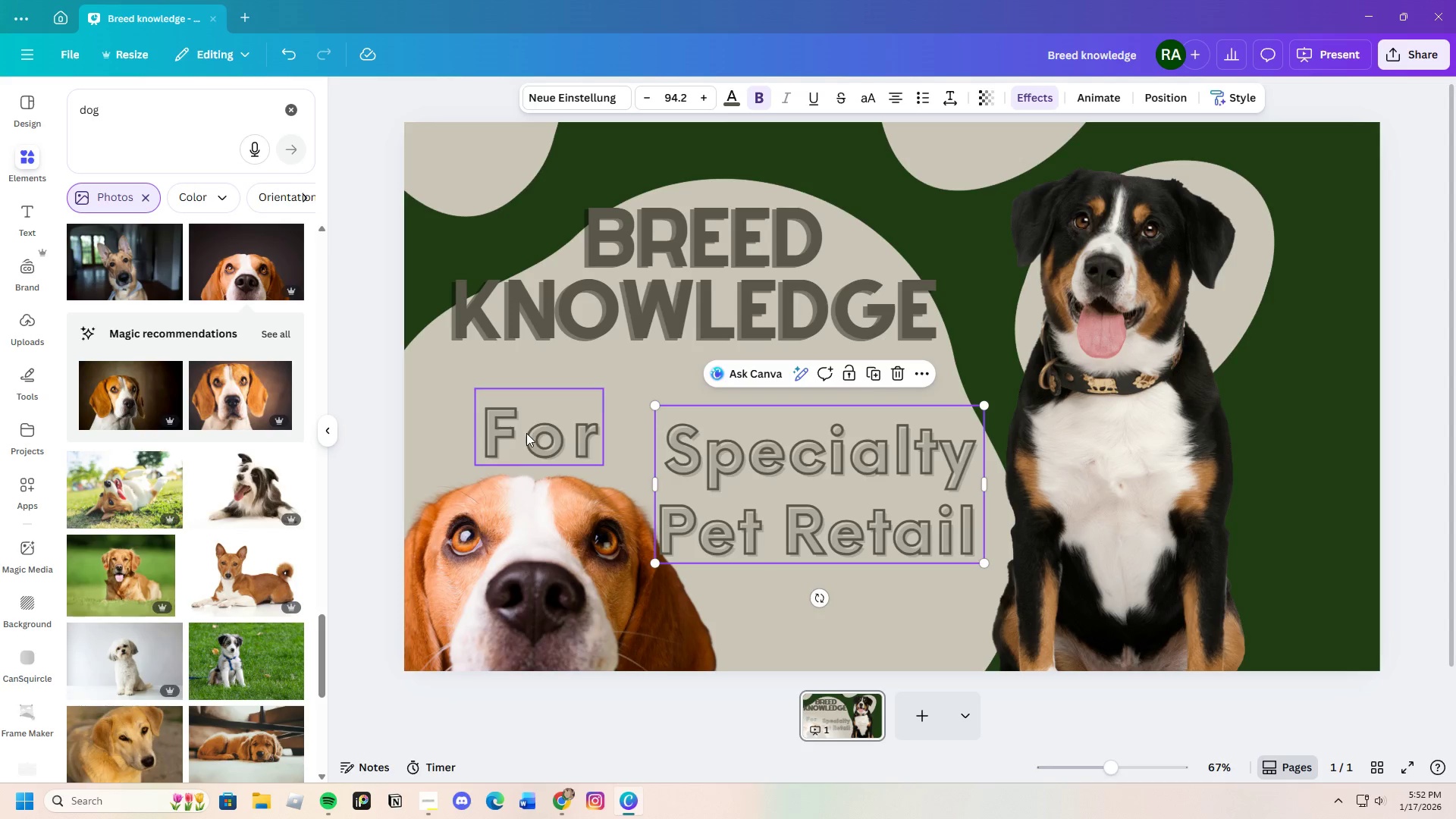 
left_click_drag(start_coordinate=[526, 433], to_coordinate=[536, 446])
 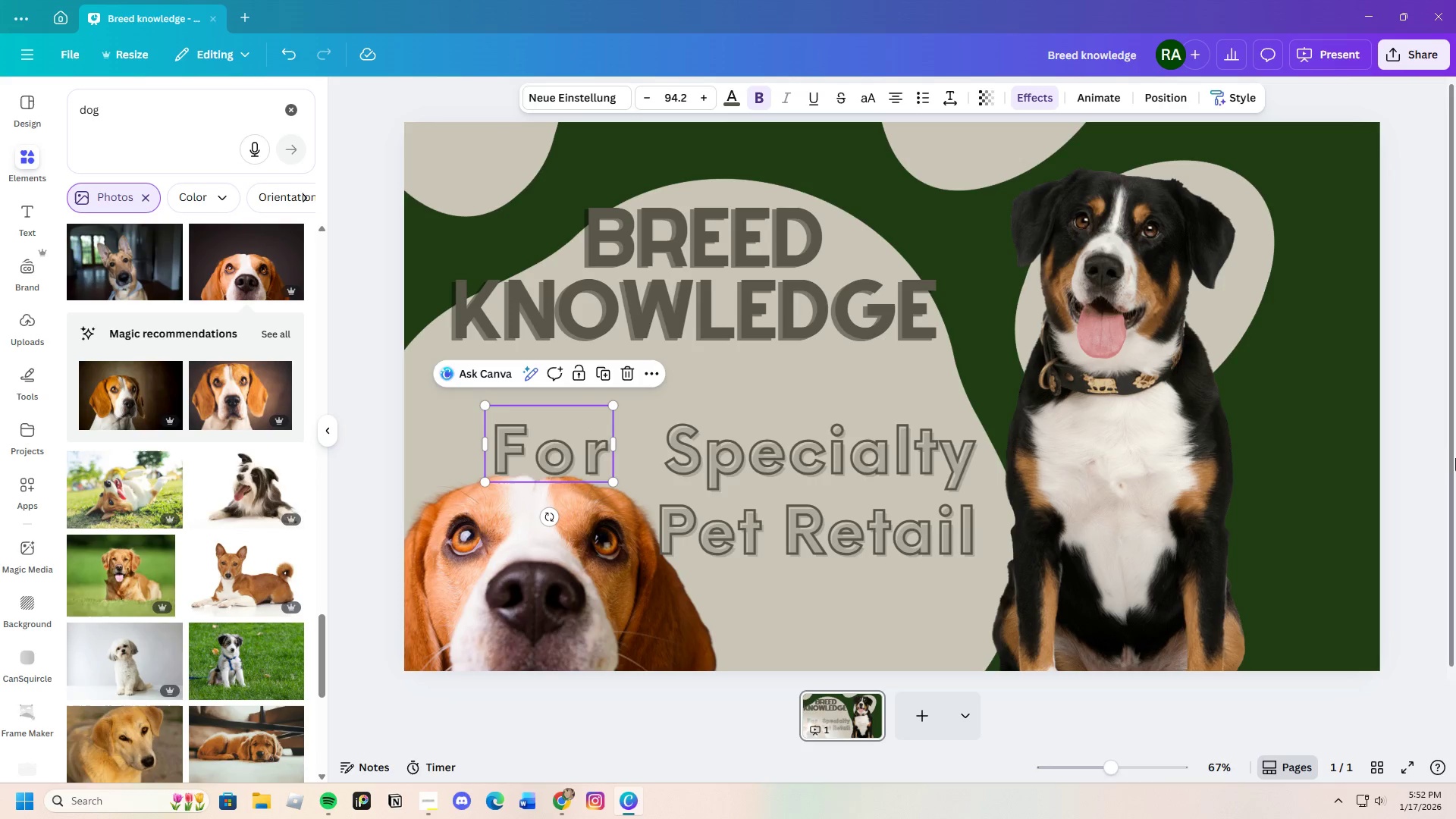 
left_click([1414, 464])
 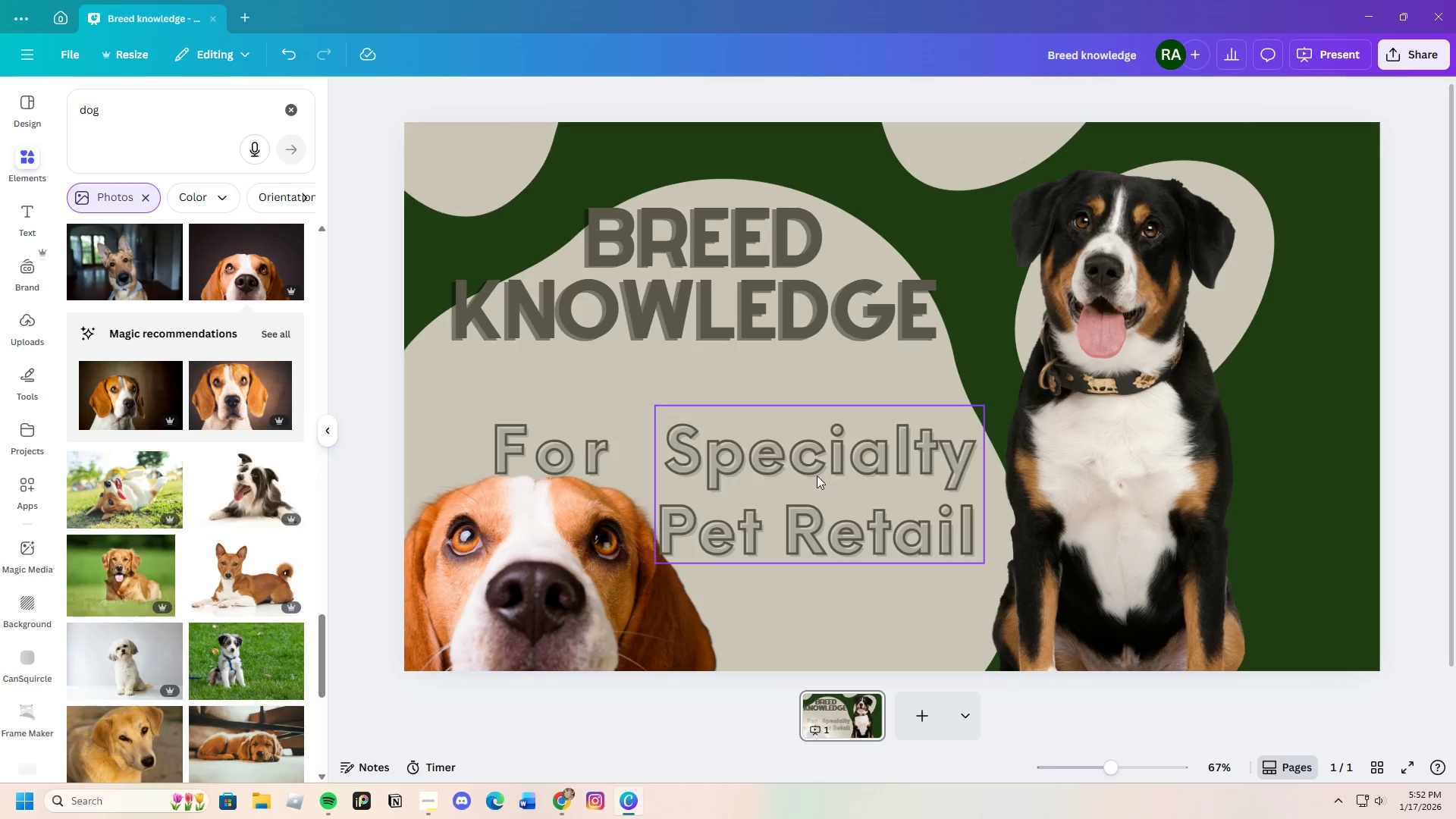 
left_click_drag(start_coordinate=[800, 470], to_coordinate=[780, 483])
 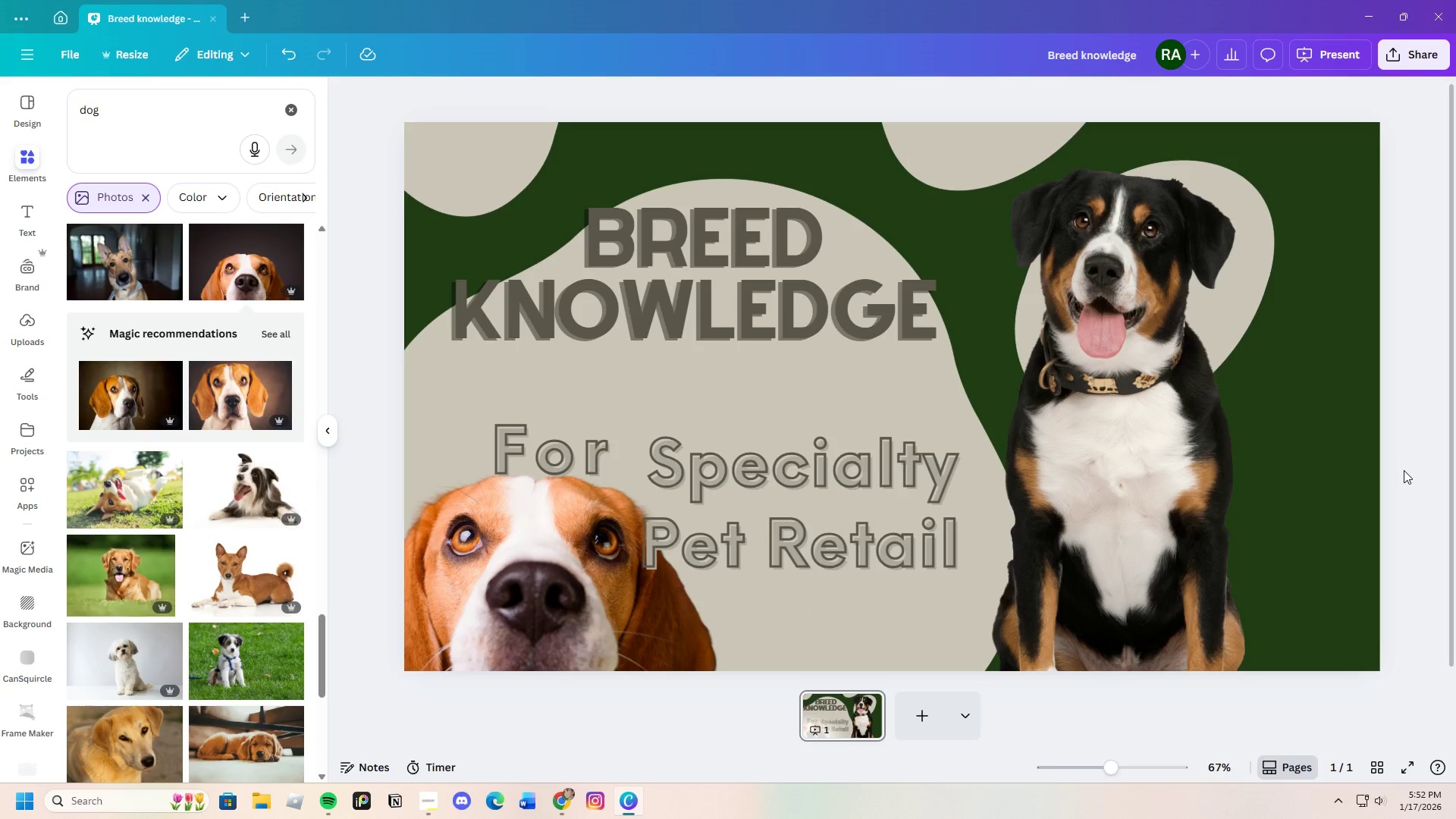 
left_click_drag(start_coordinate=[719, 253], to_coordinate=[717, 285])
 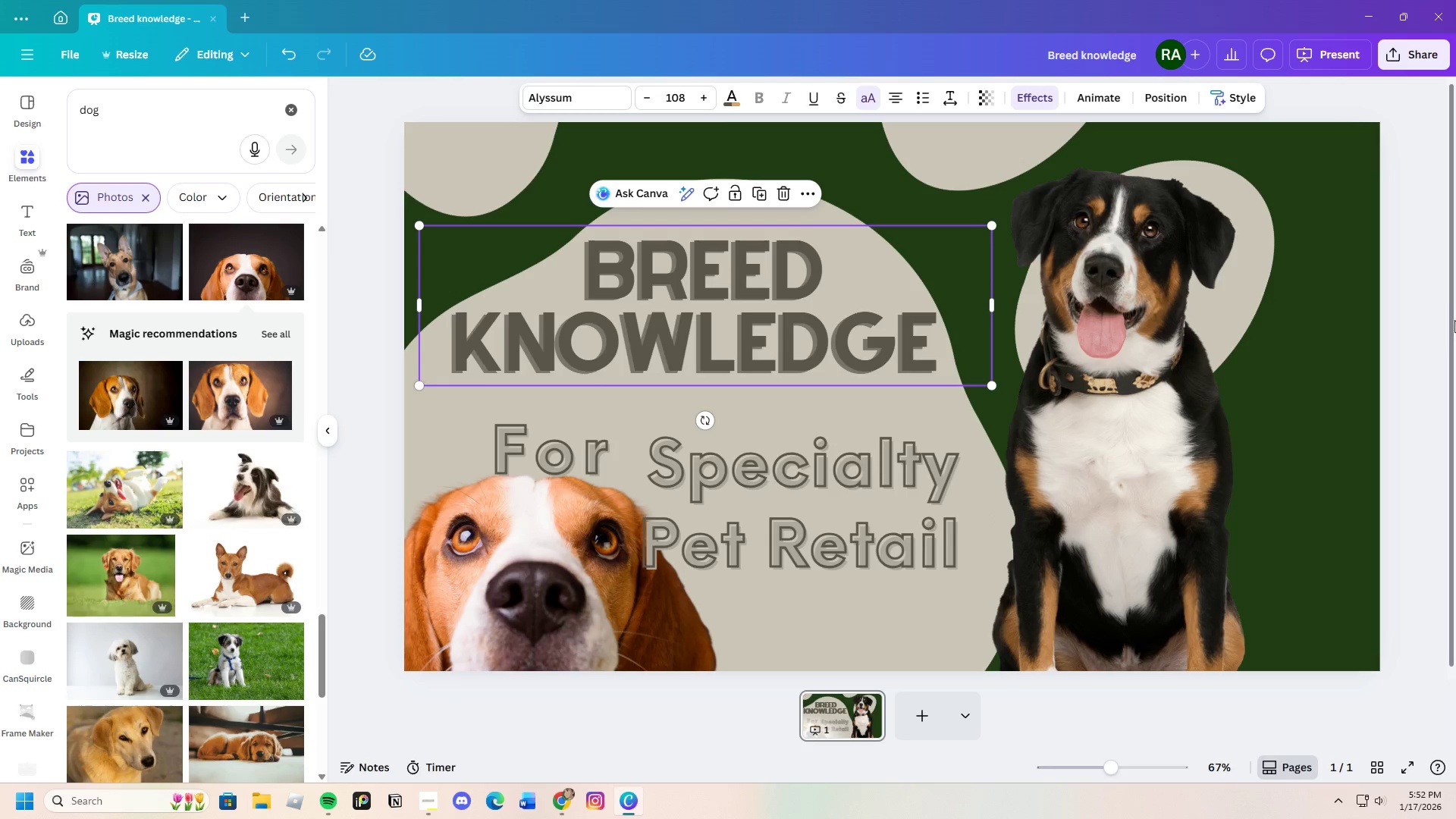 
left_click([1423, 322])
 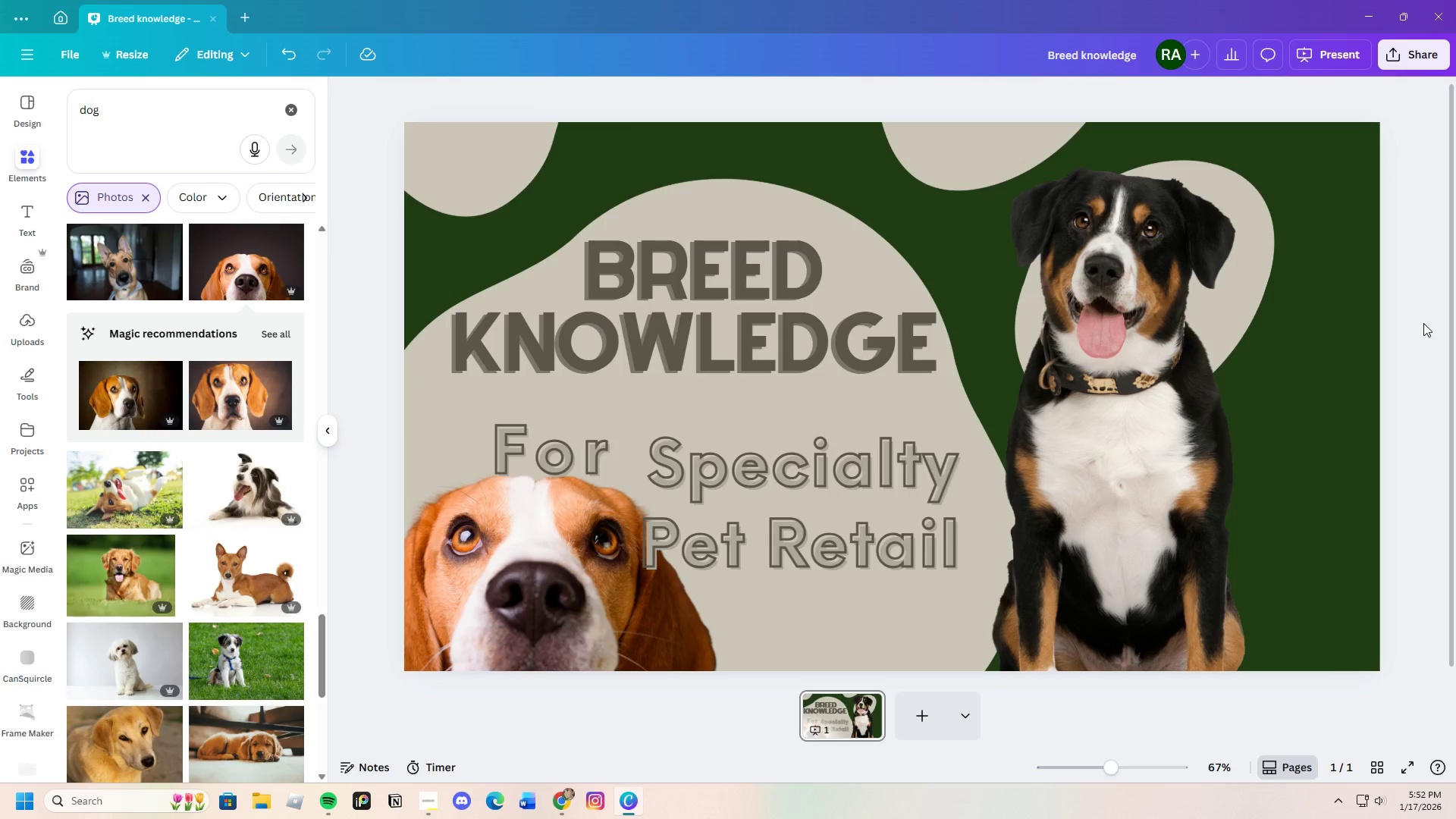 
wait(10.47)
 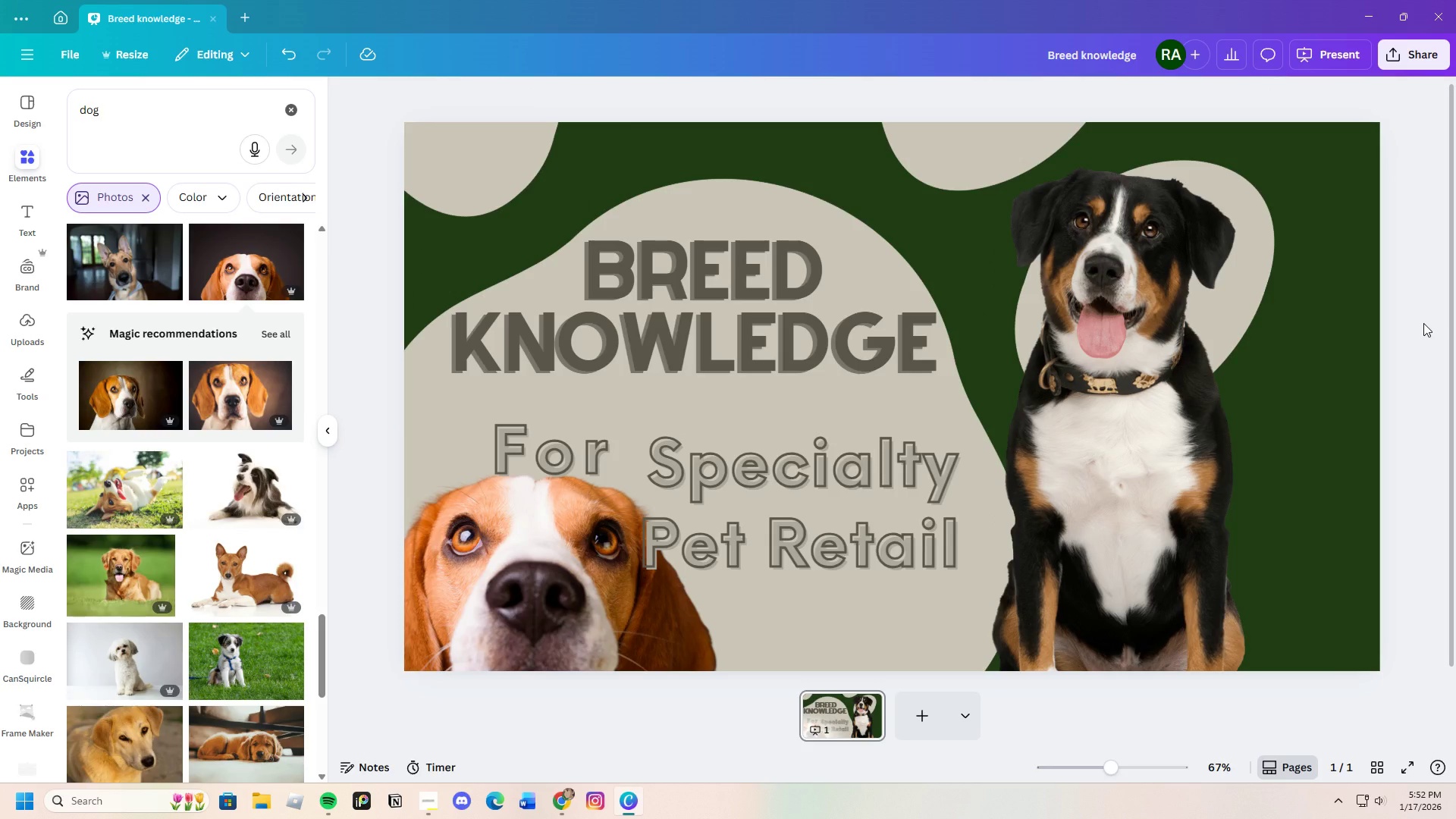 
left_click([1421, 532])
 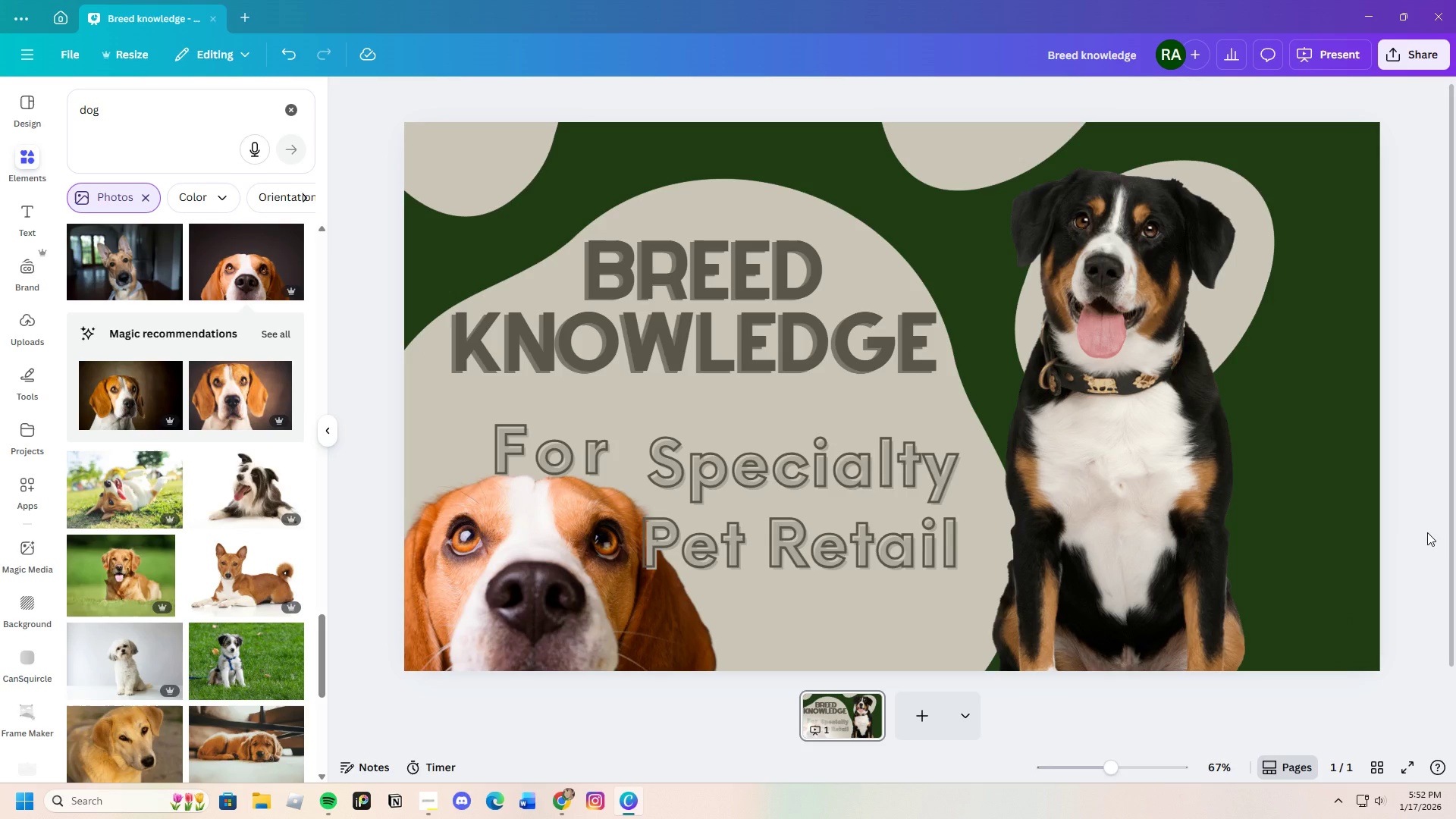 
wait(10.45)
 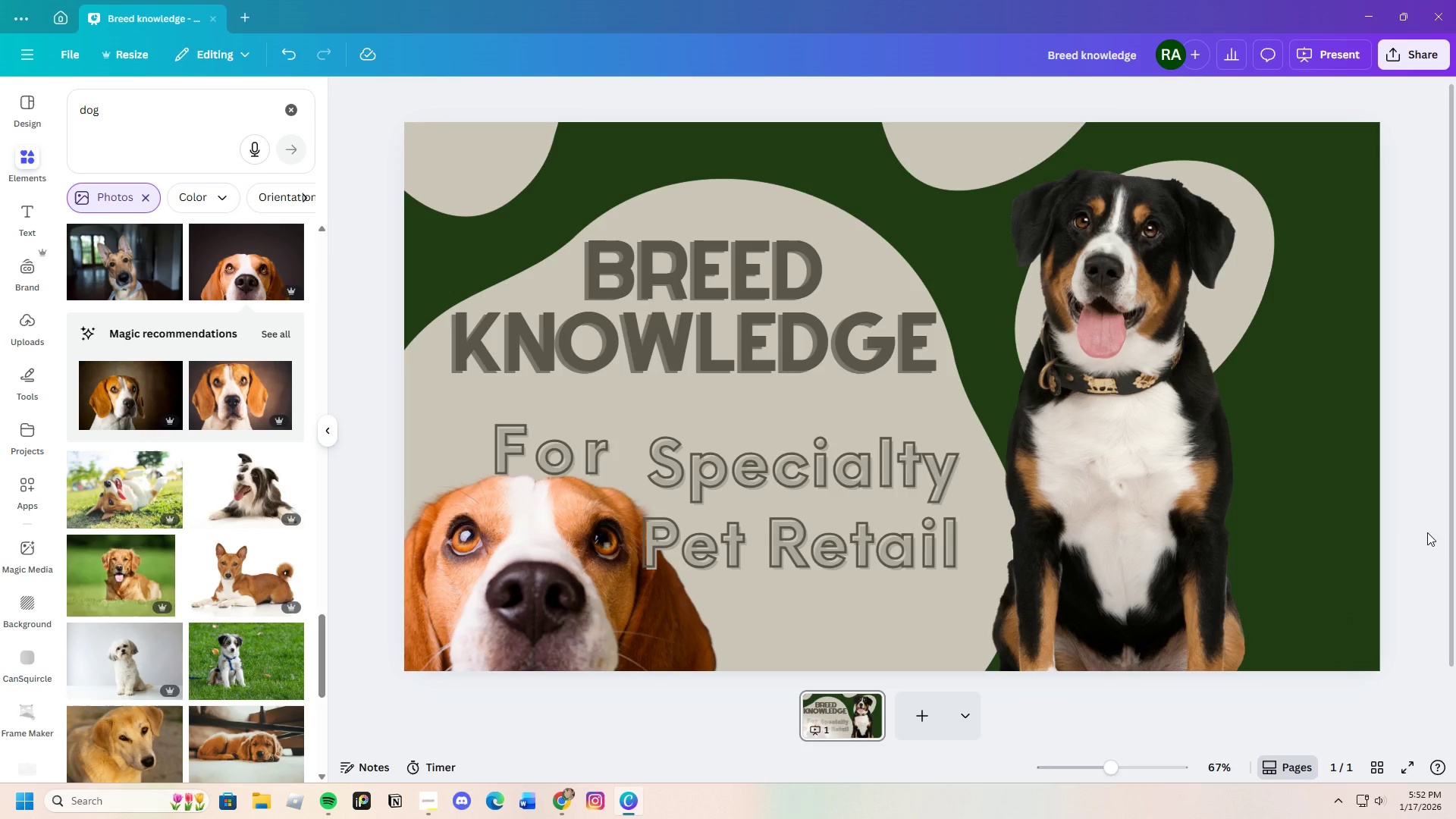 
left_click([491, 548])
 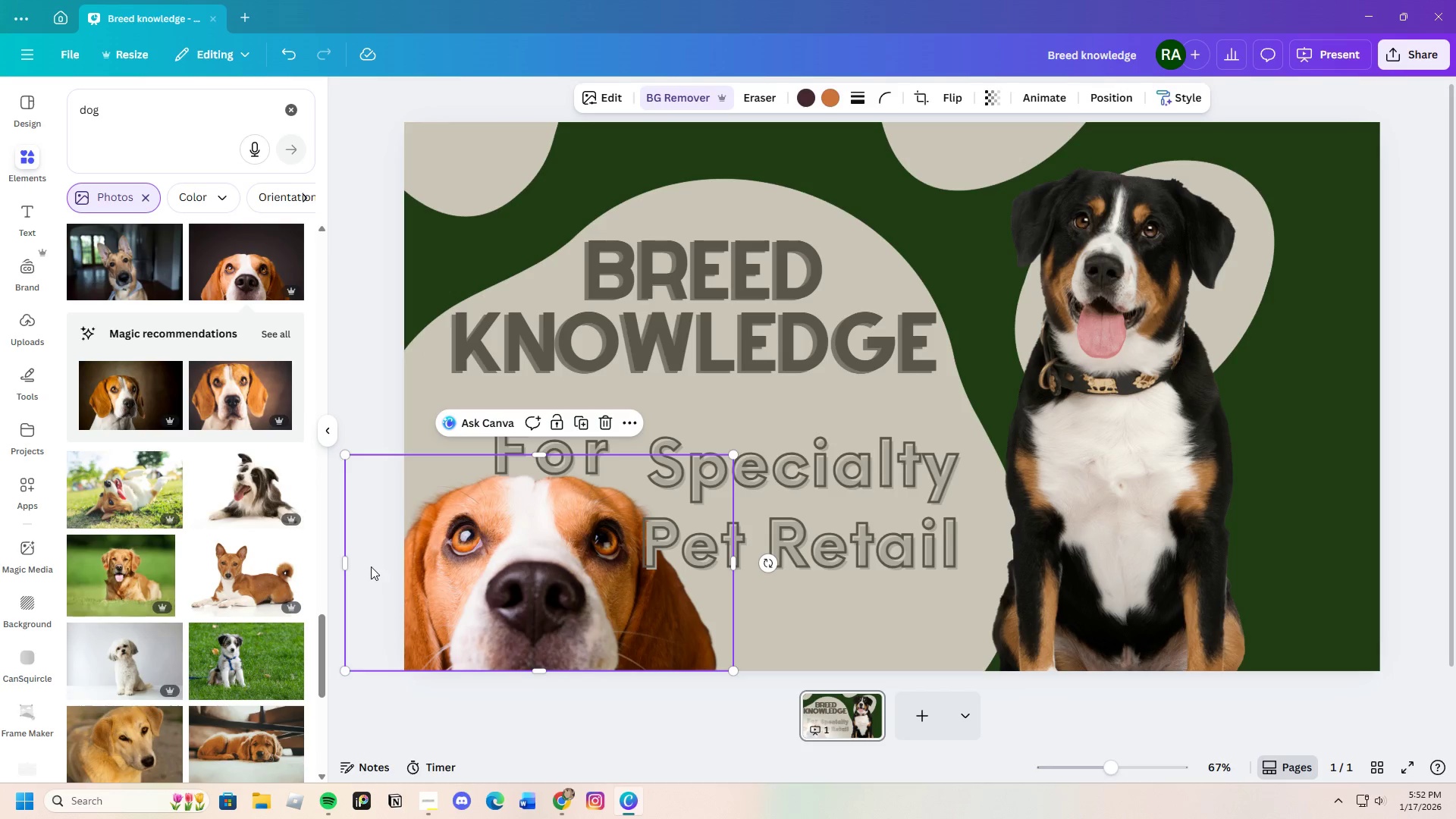 
left_click_drag(start_coordinate=[347, 562], to_coordinate=[397, 562])
 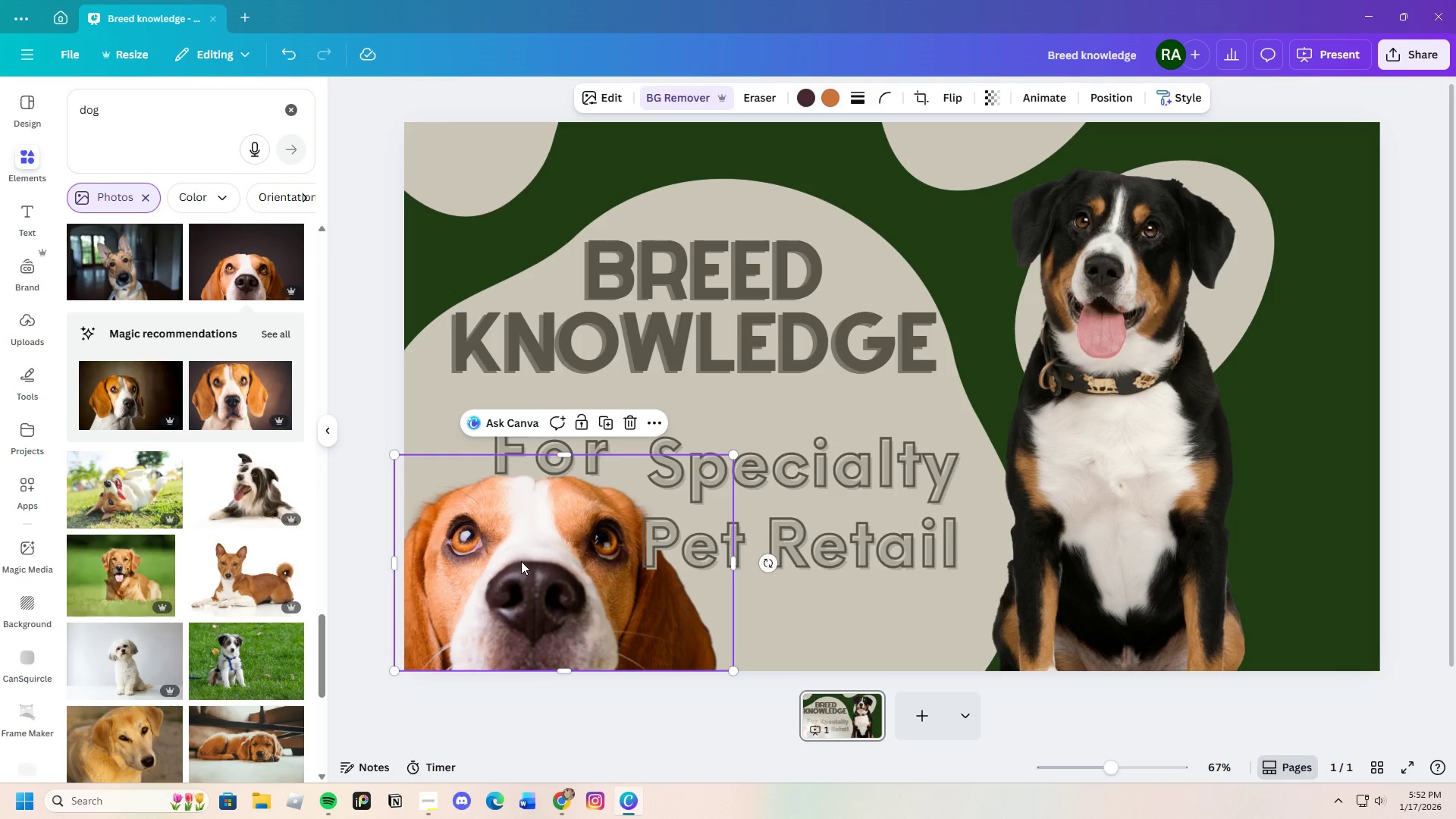 
left_click([521, 561])
 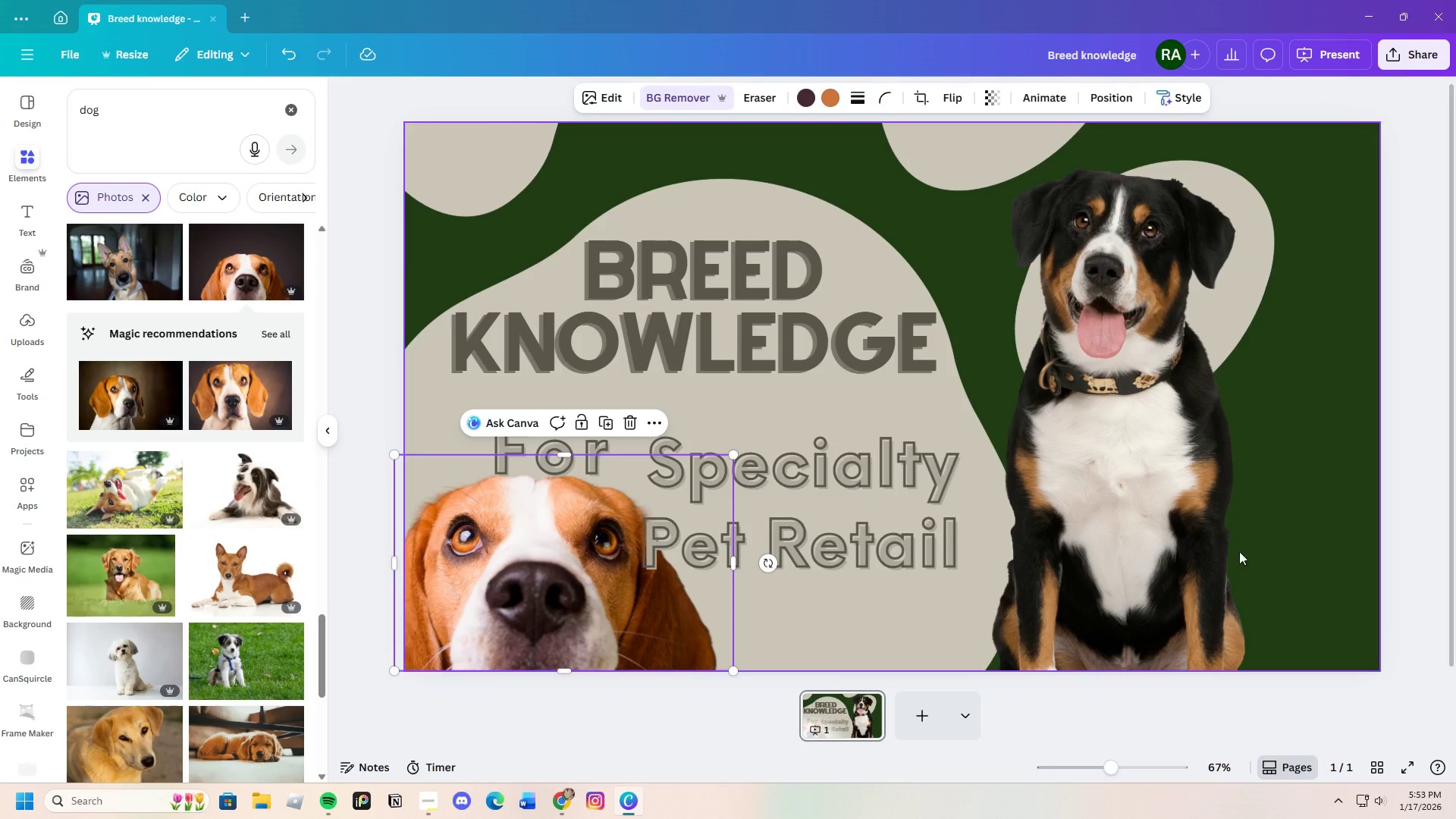 
wait(5.83)
 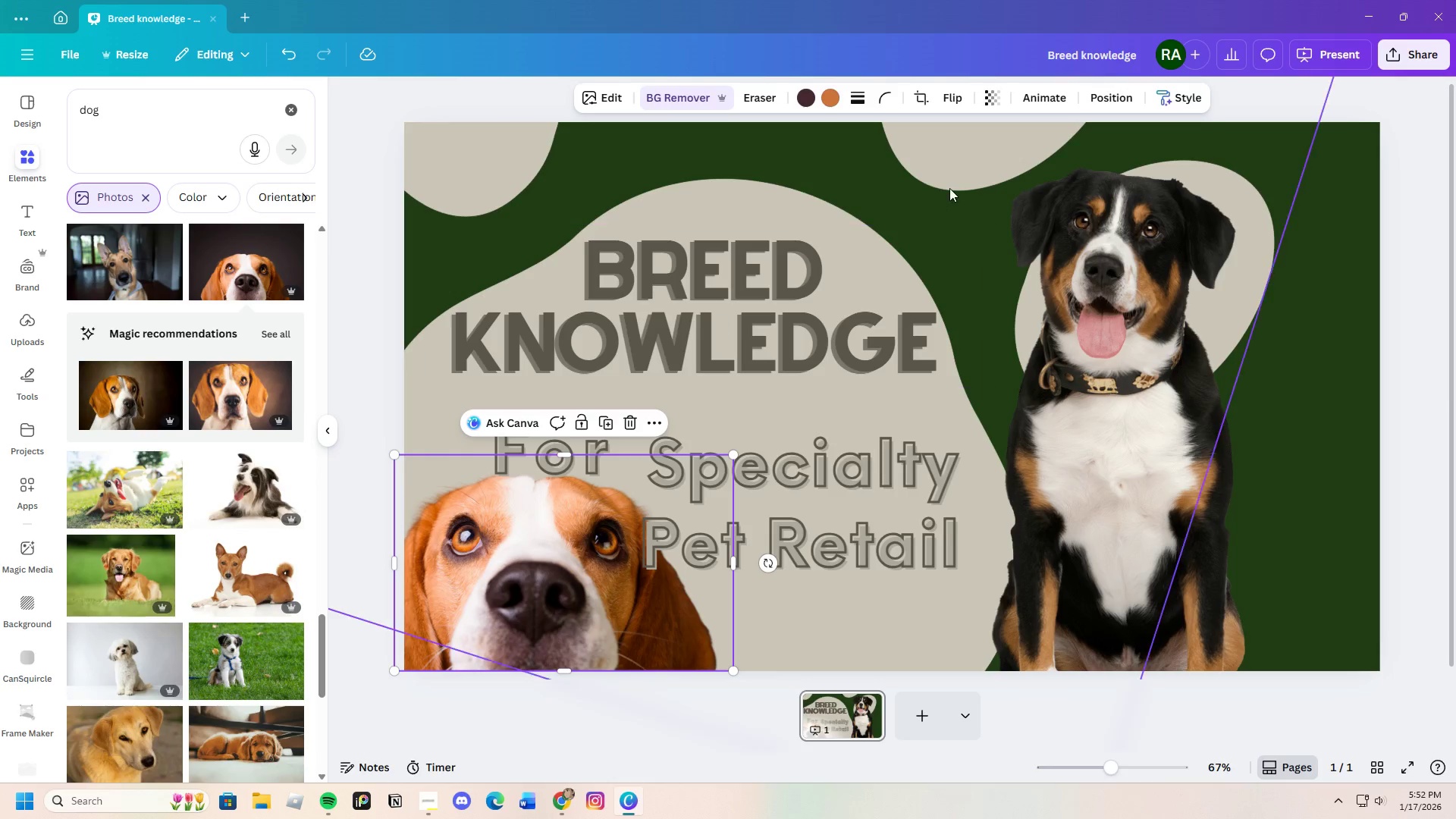 
left_click_drag(start_coordinate=[1156, 513], to_coordinate=[1184, 513])
 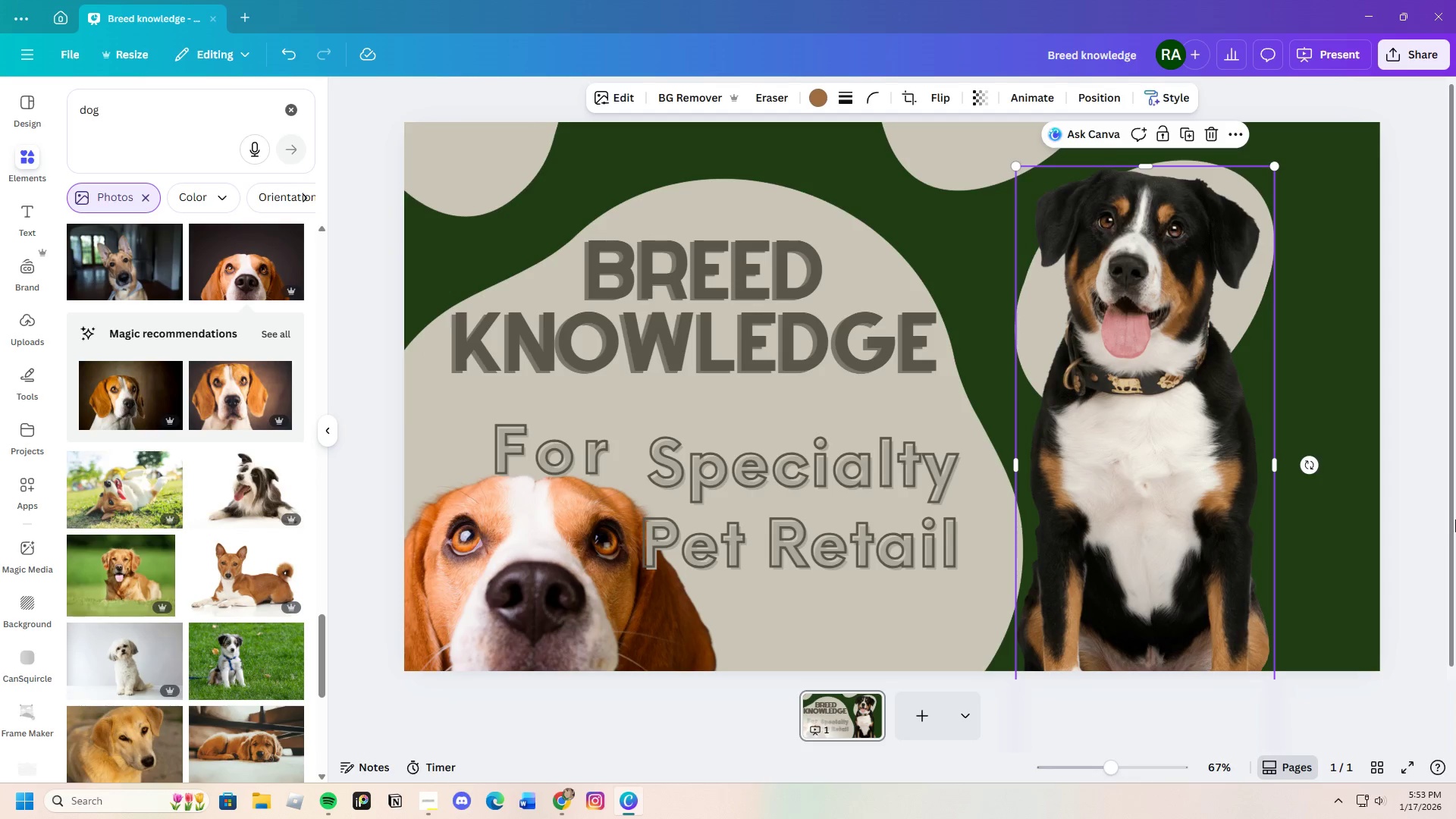 
left_click([1455, 519])
 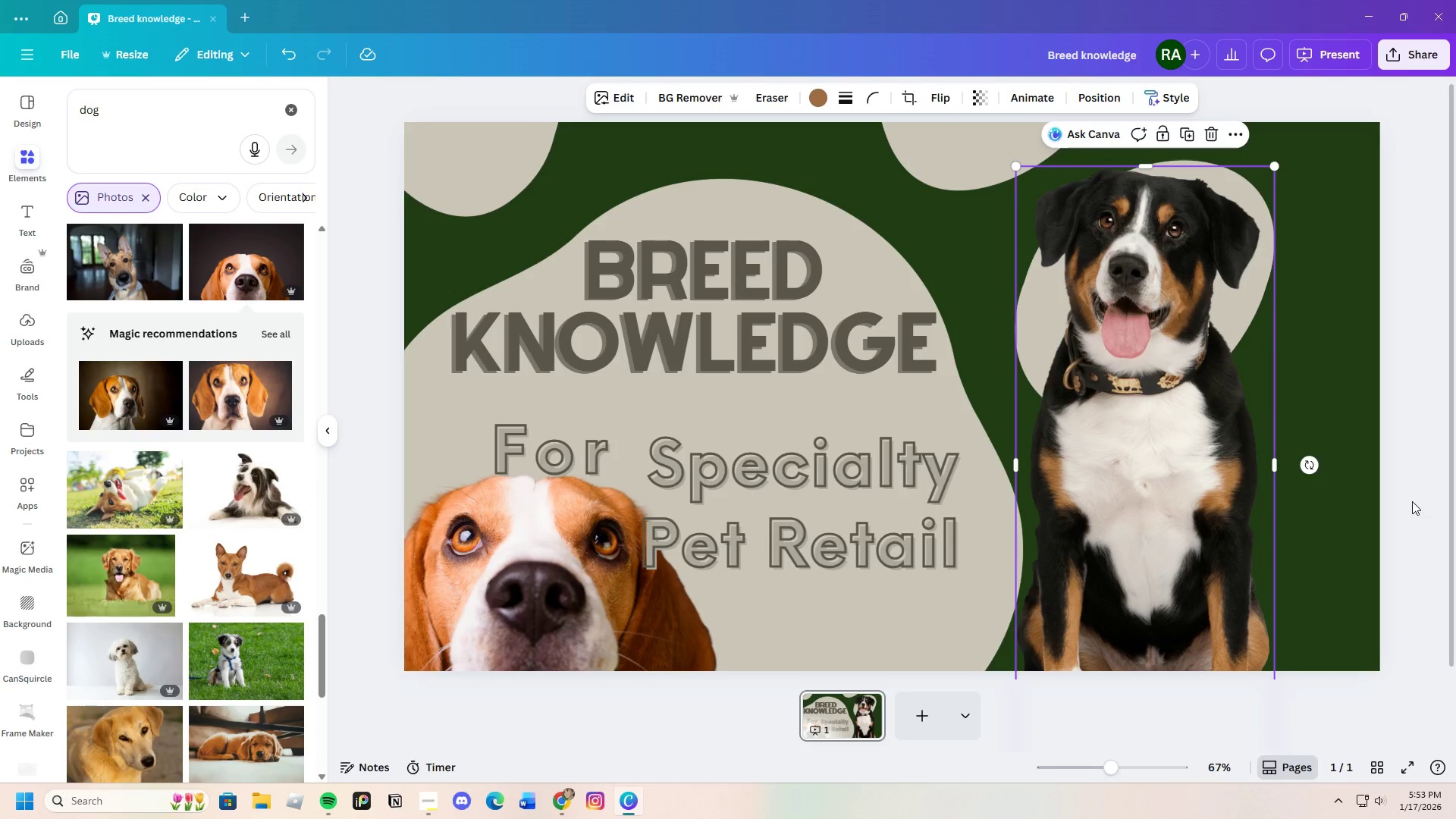 
left_click([1413, 497])
 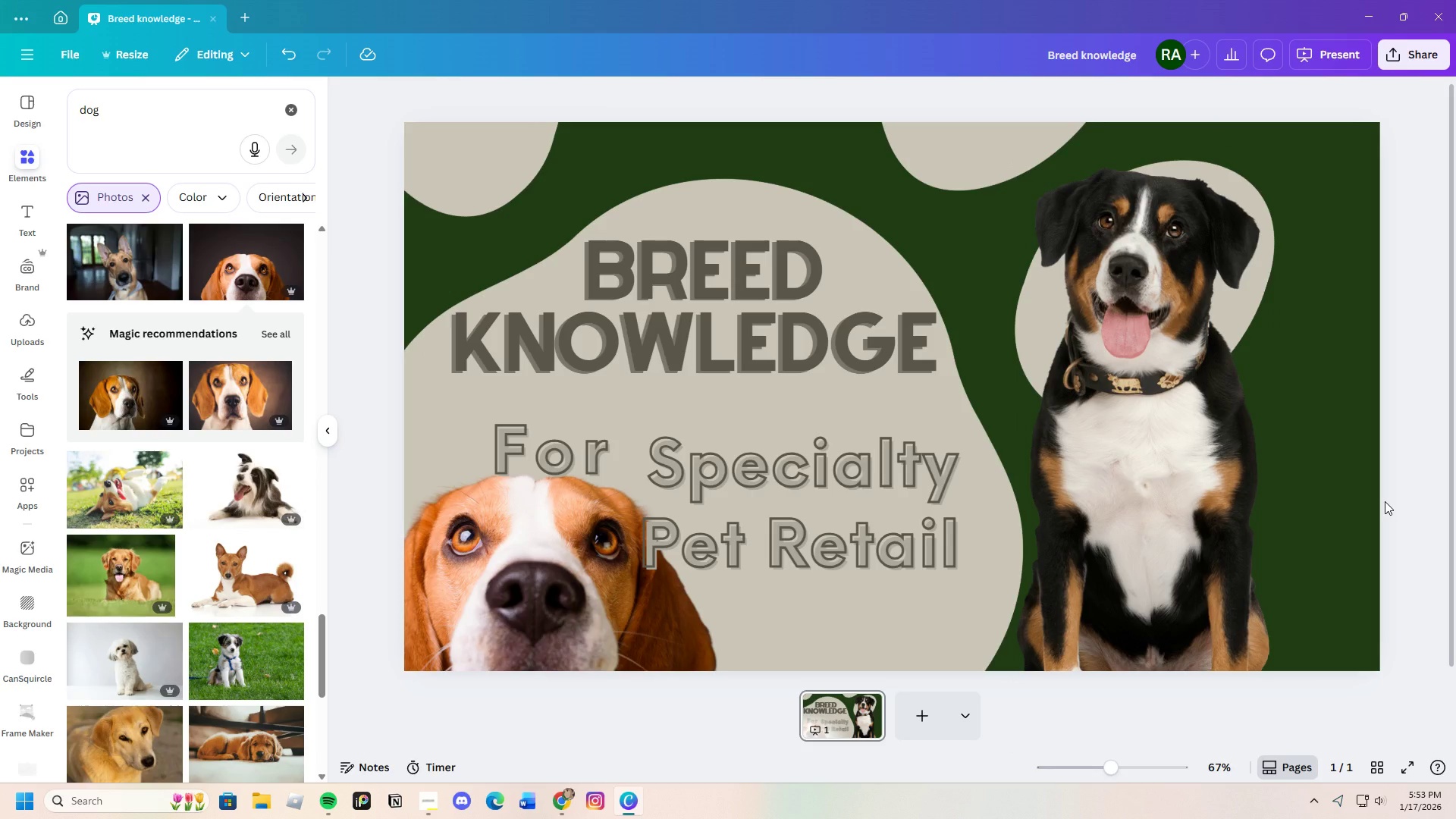 
wait(10.62)
 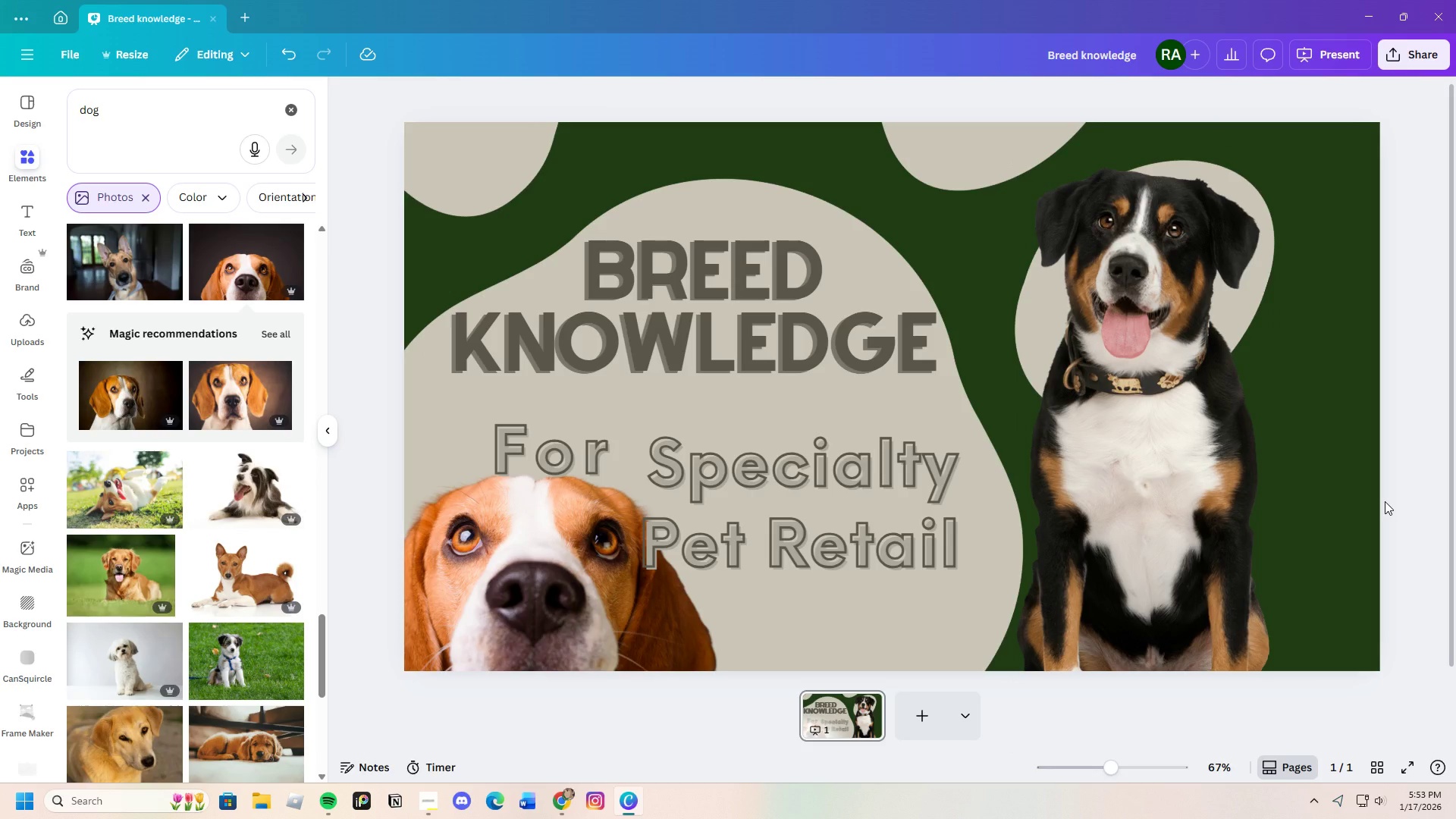 
left_click_drag(start_coordinate=[817, 513], to_coordinate=[817, 507])
 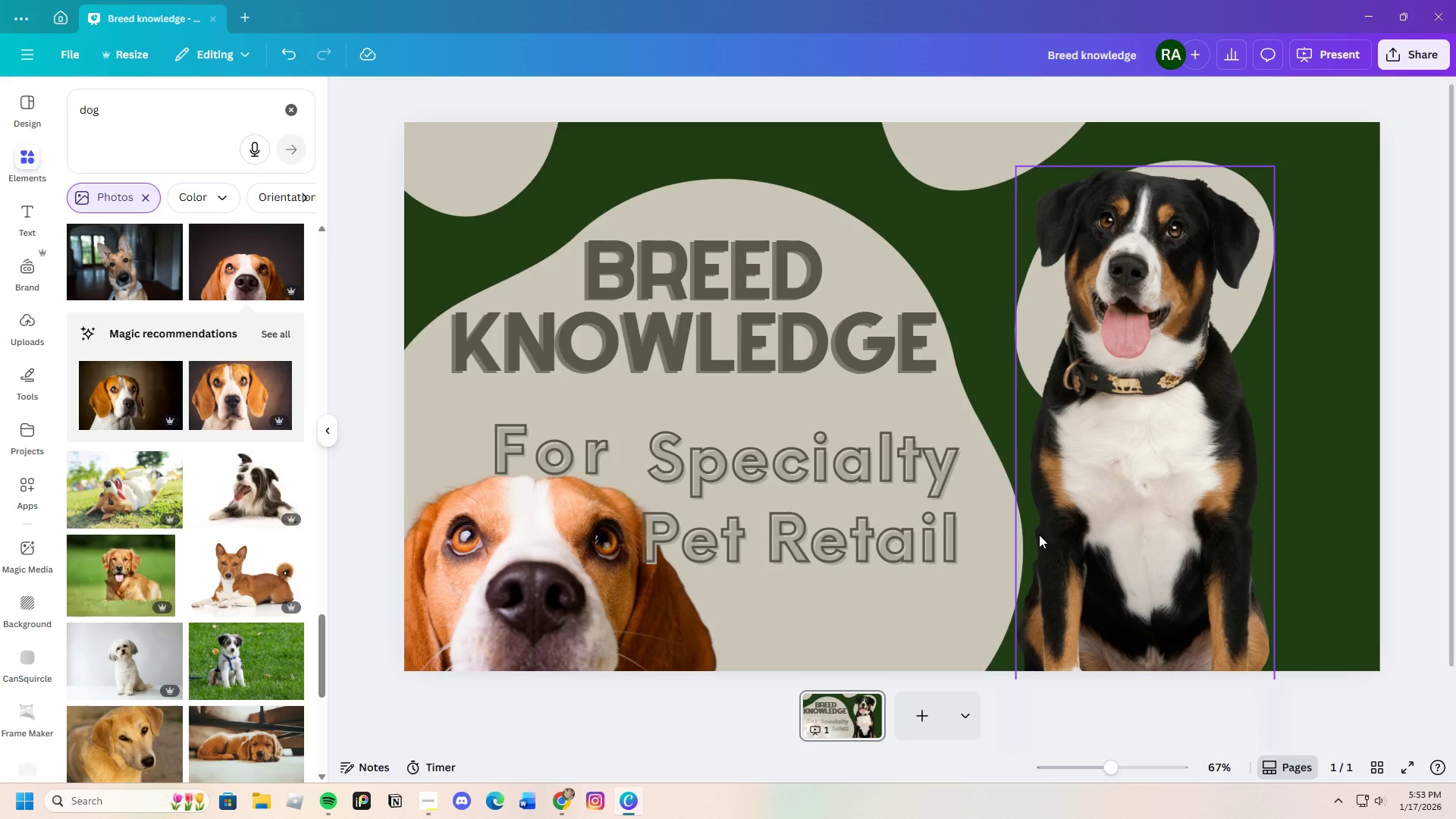 
wait(9.66)
 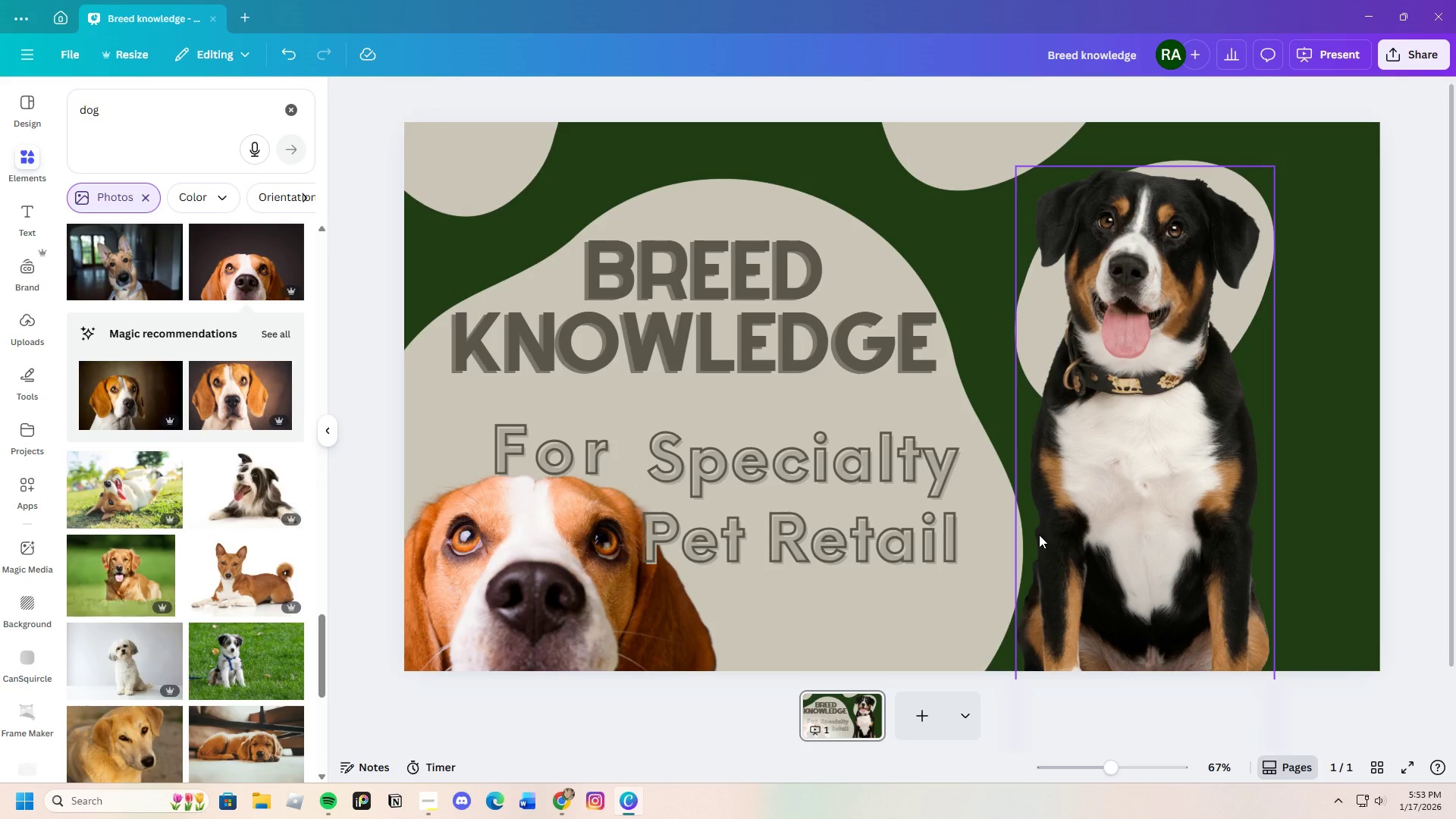 
left_click([577, 571])
 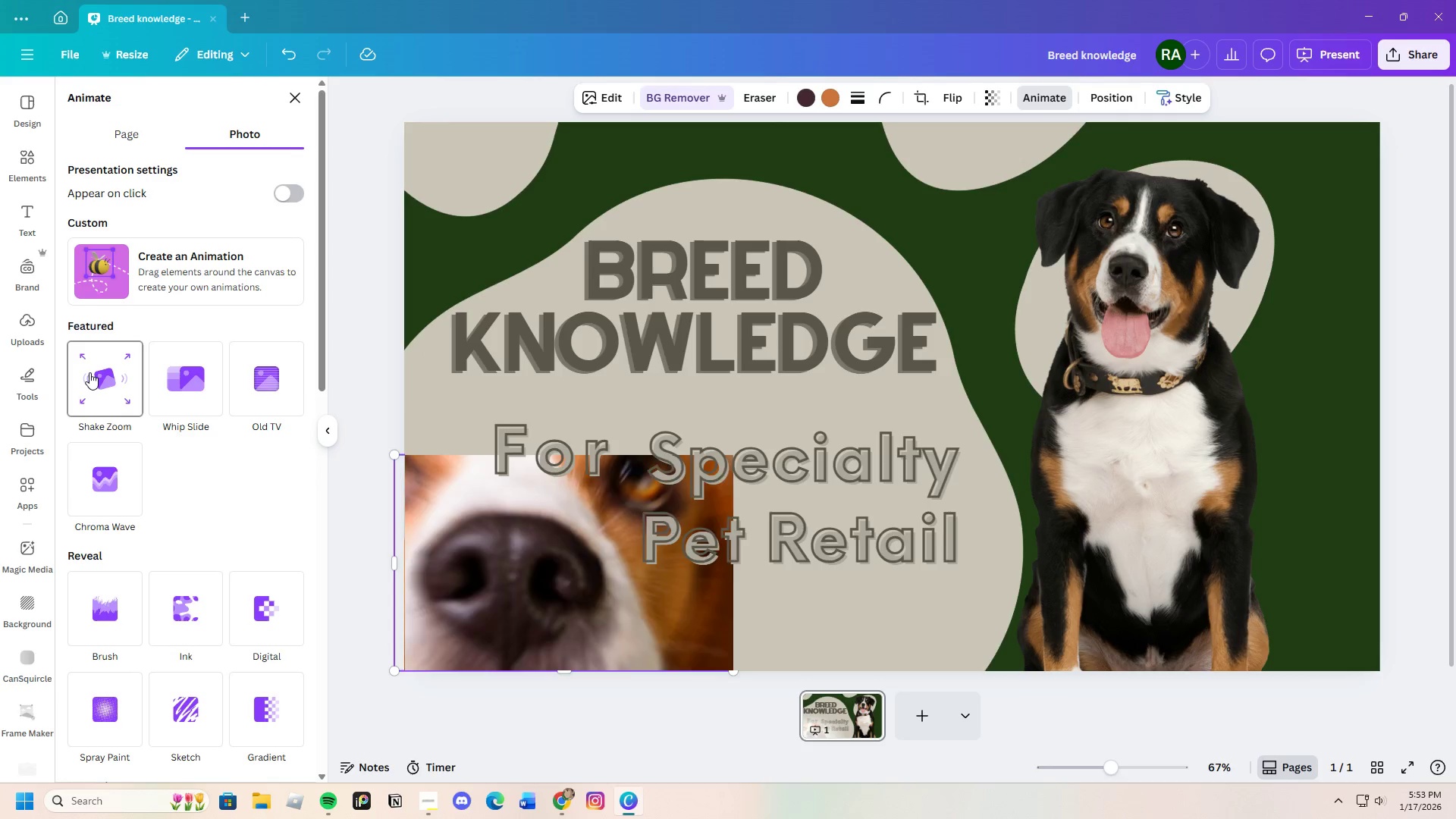 
wait(9.88)
 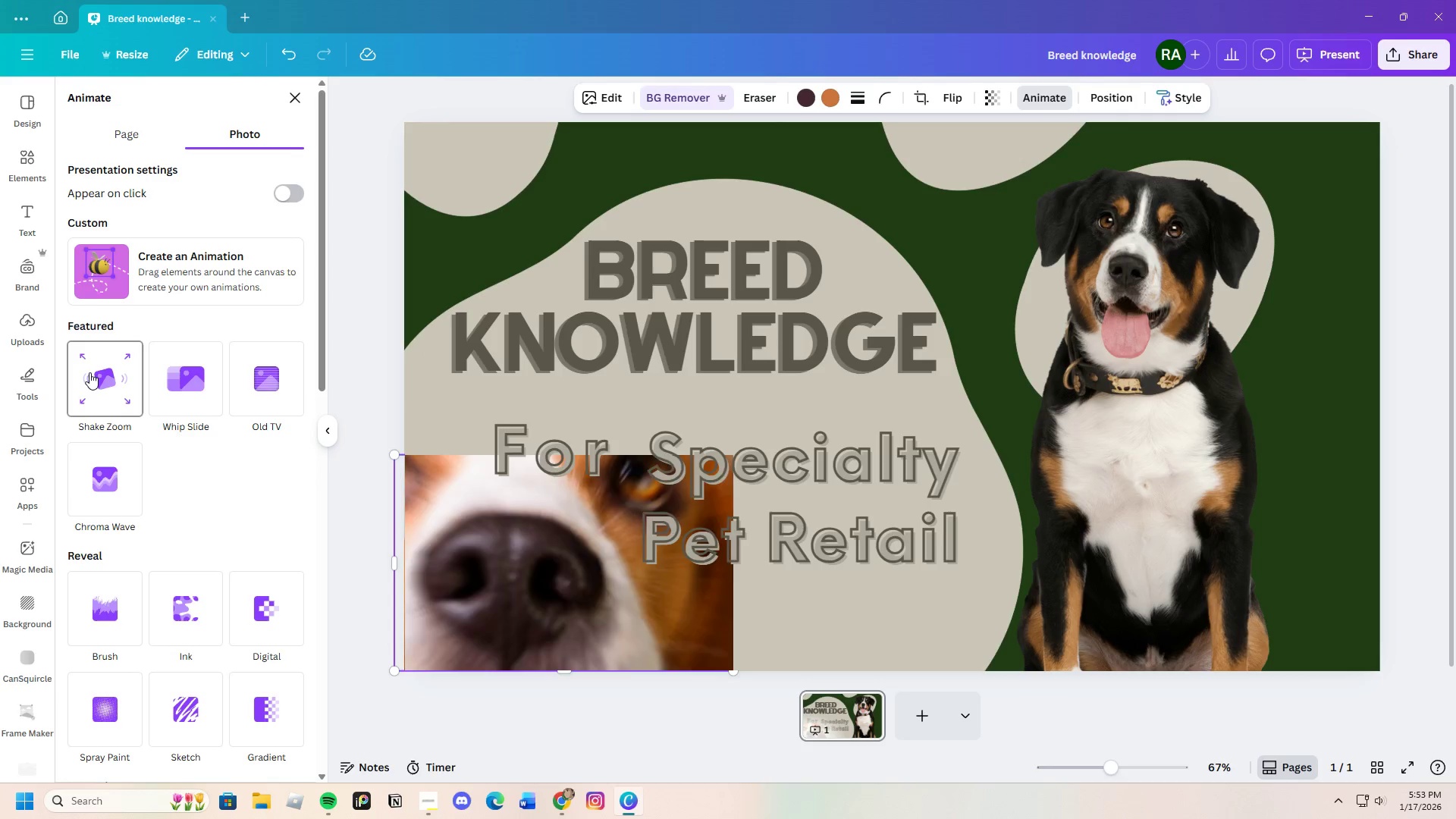 
scroll: coordinate [162, 718], scroll_direction: down, amount: 6.0
 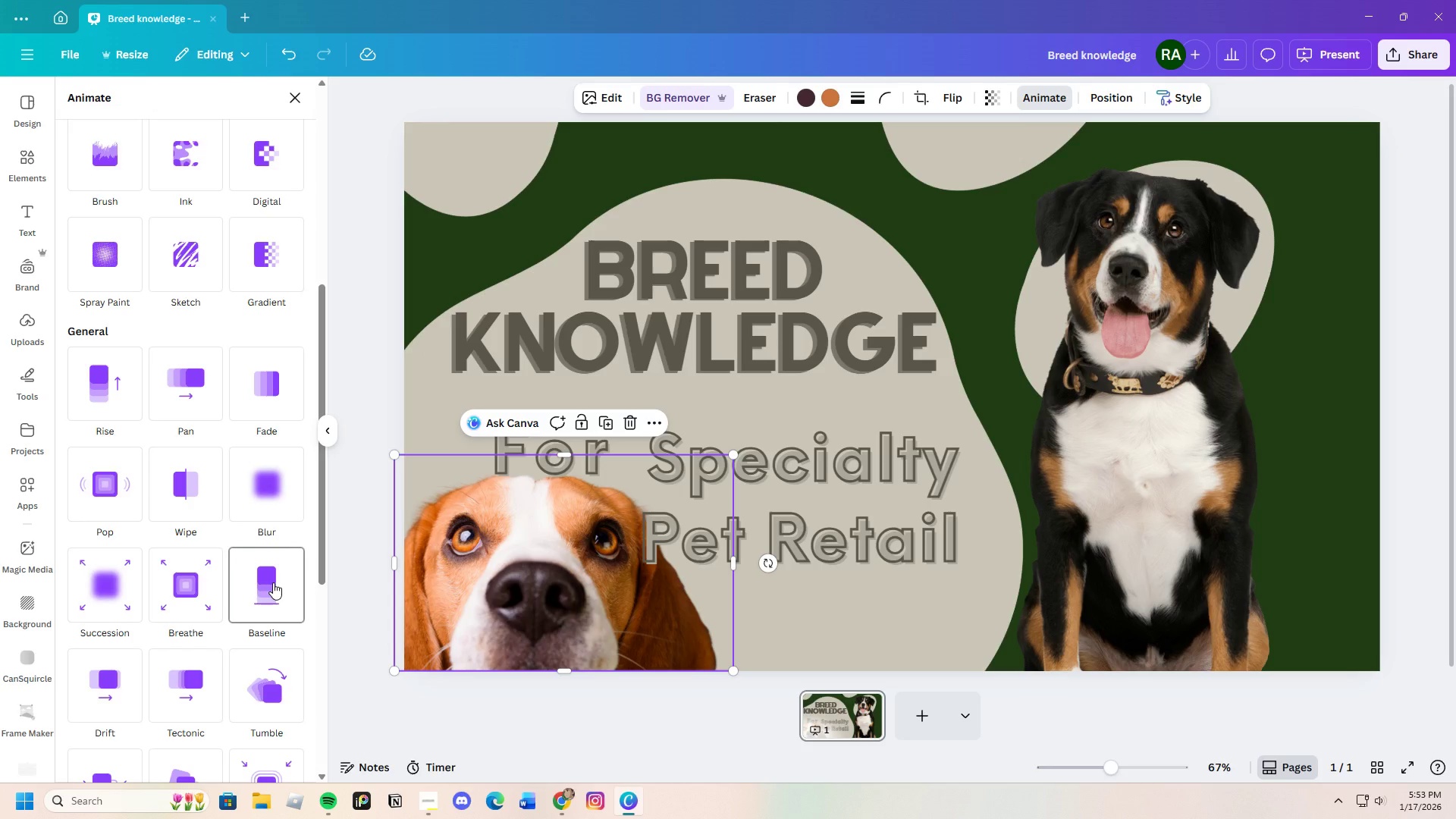 
wait(6.82)
 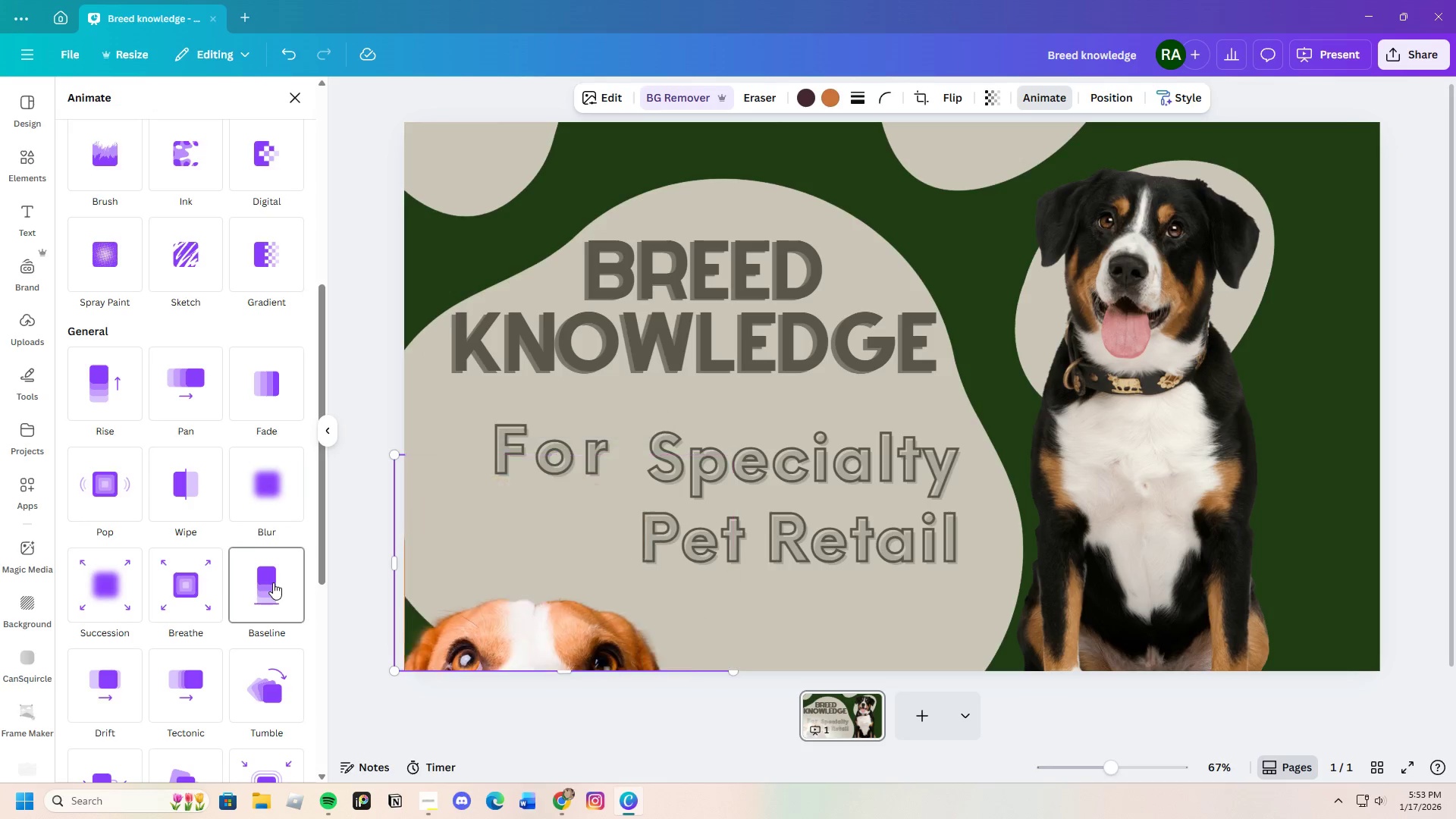 
left_click([273, 582])
 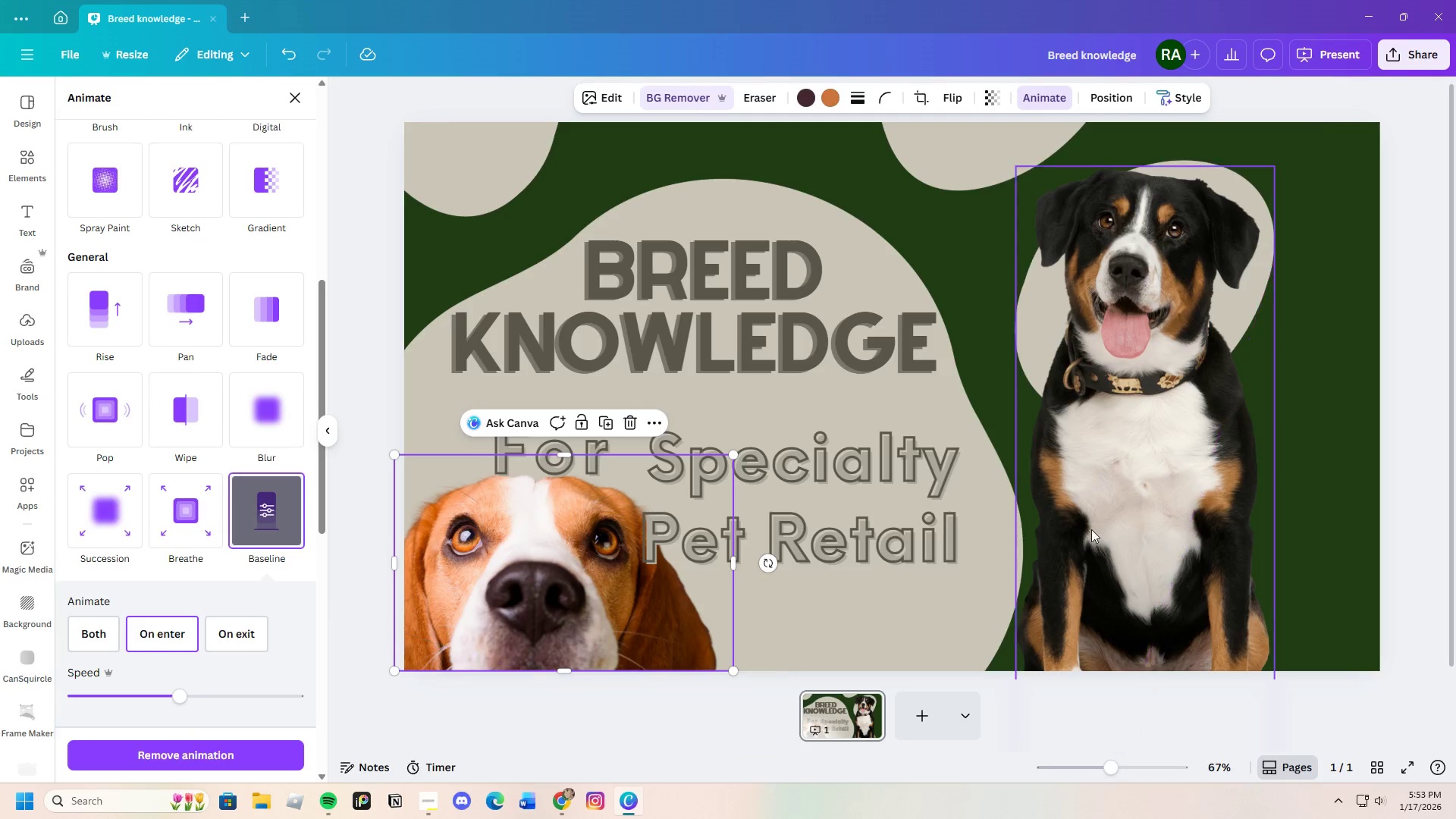 
left_click([1109, 526])
 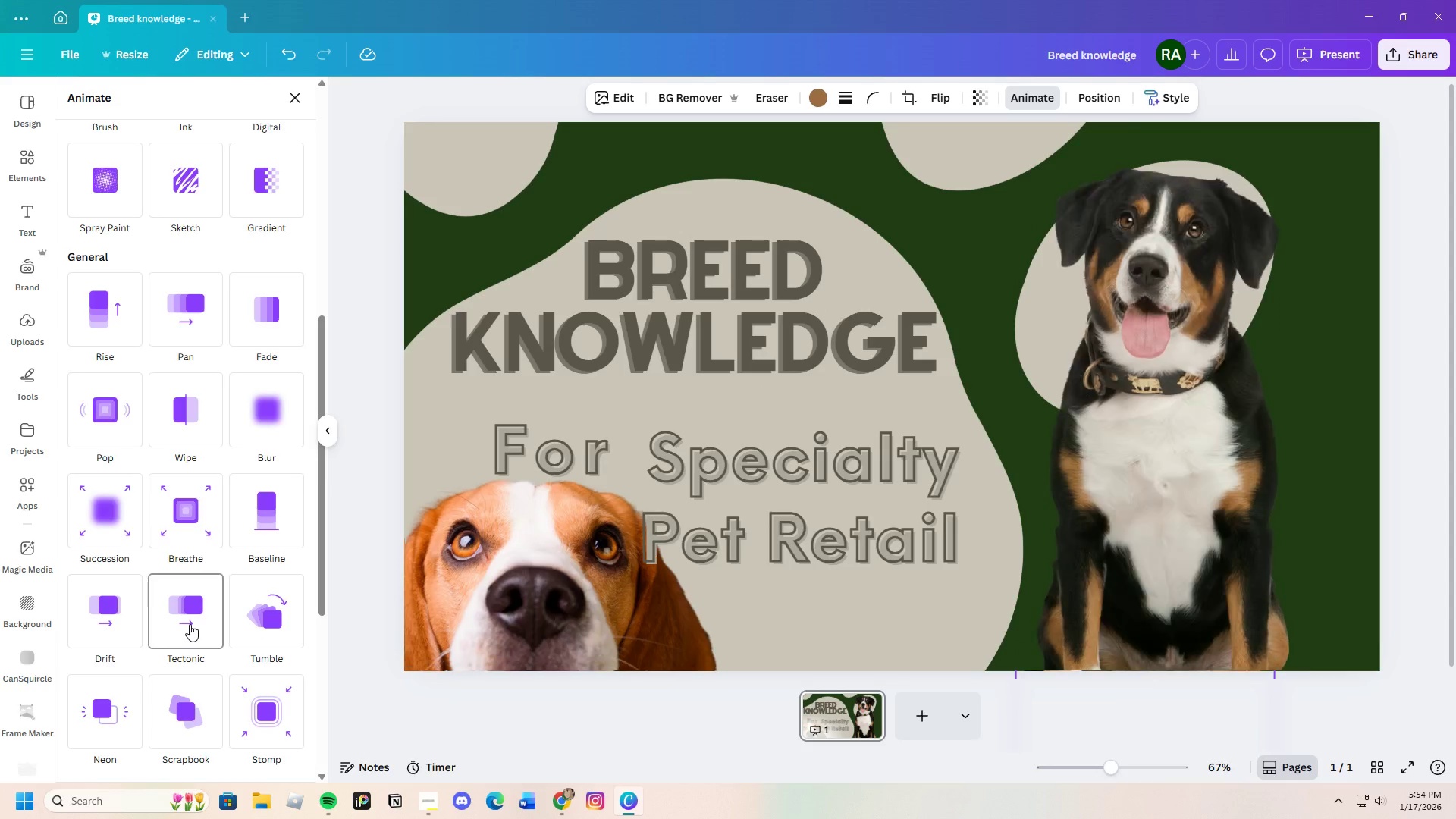 
wait(10.08)
 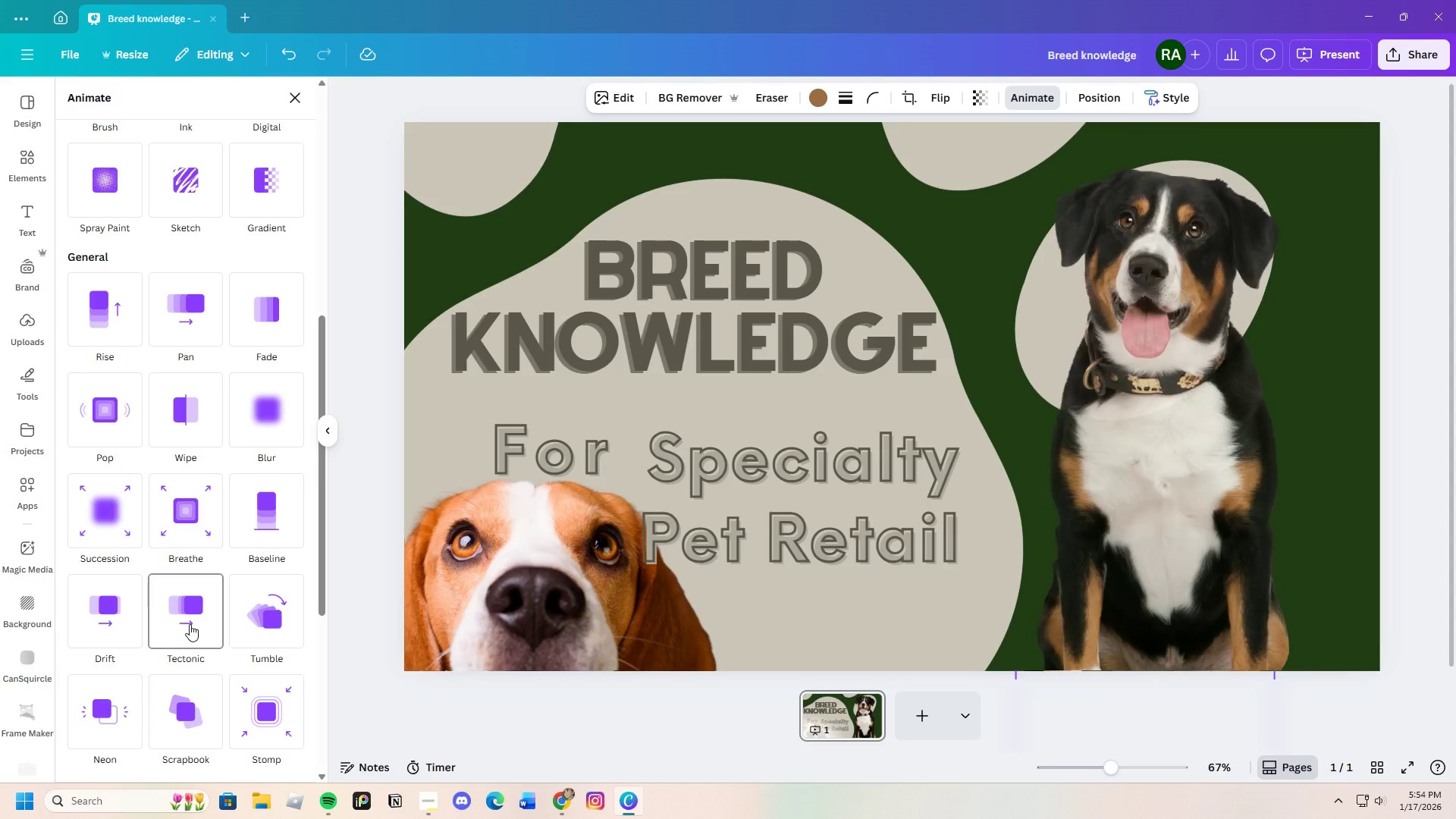 
scroll: coordinate [125, 652], scroll_direction: down, amount: 4.0
 